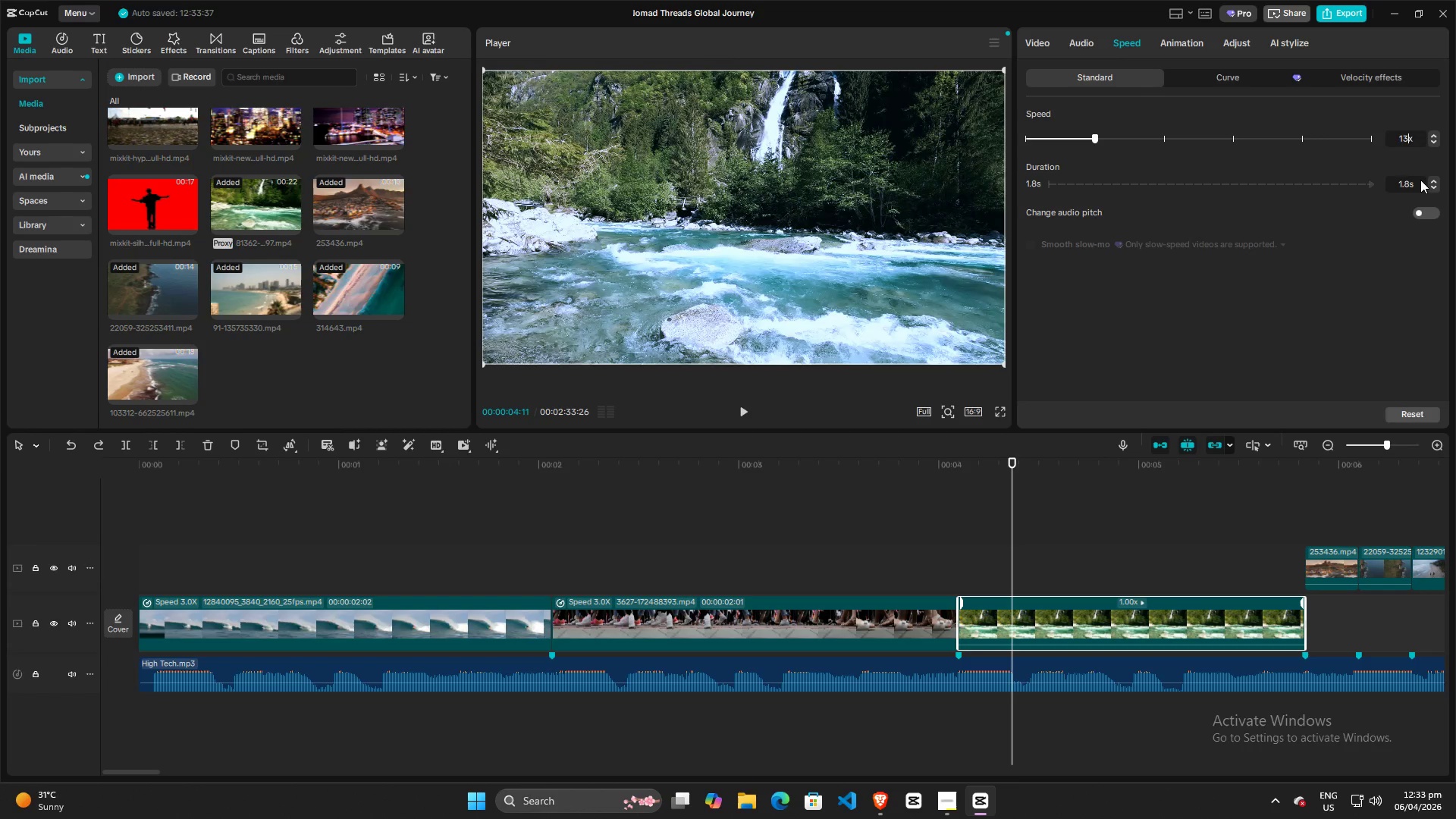 
key(3)
 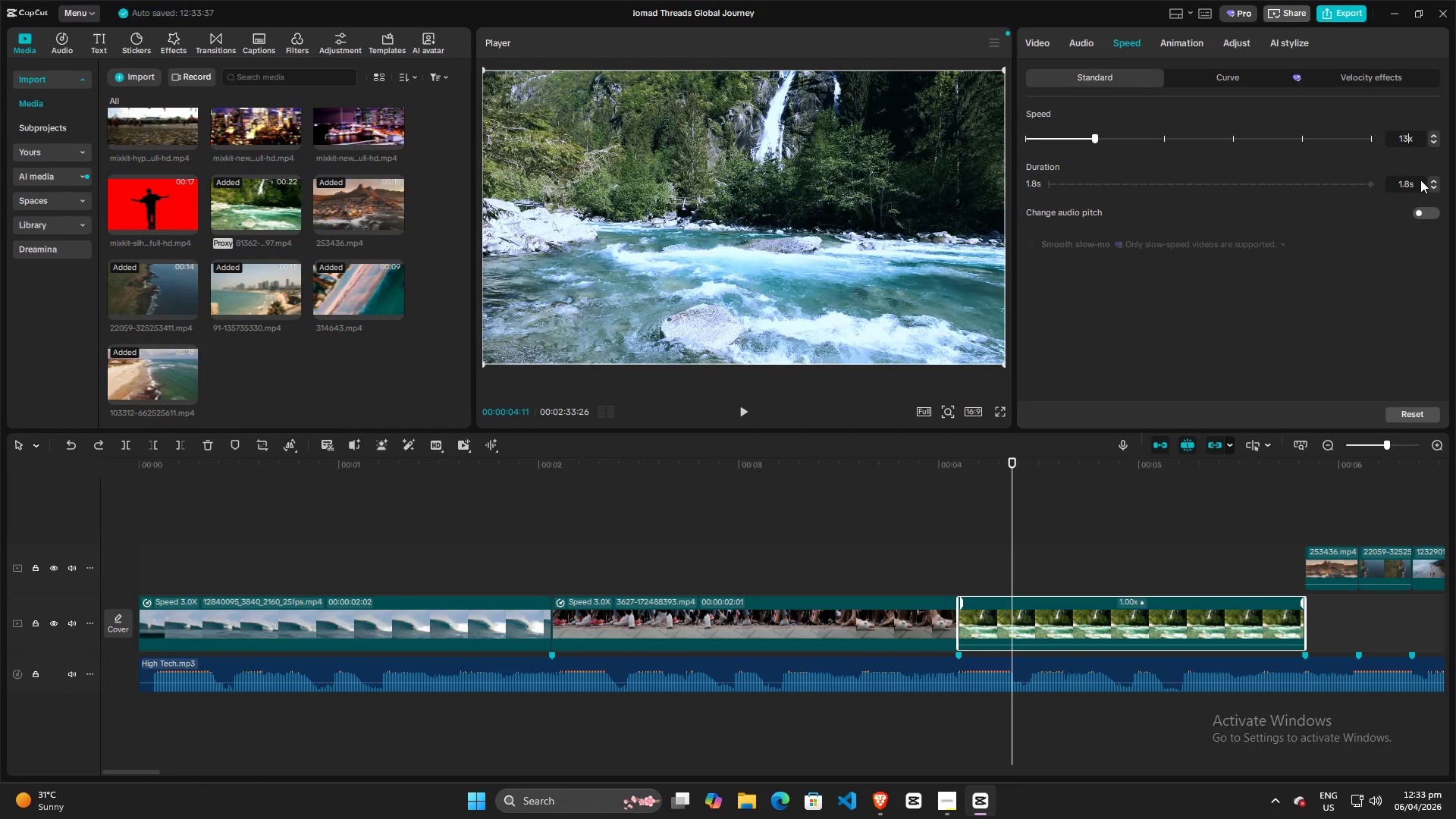 
key(Backspace)
 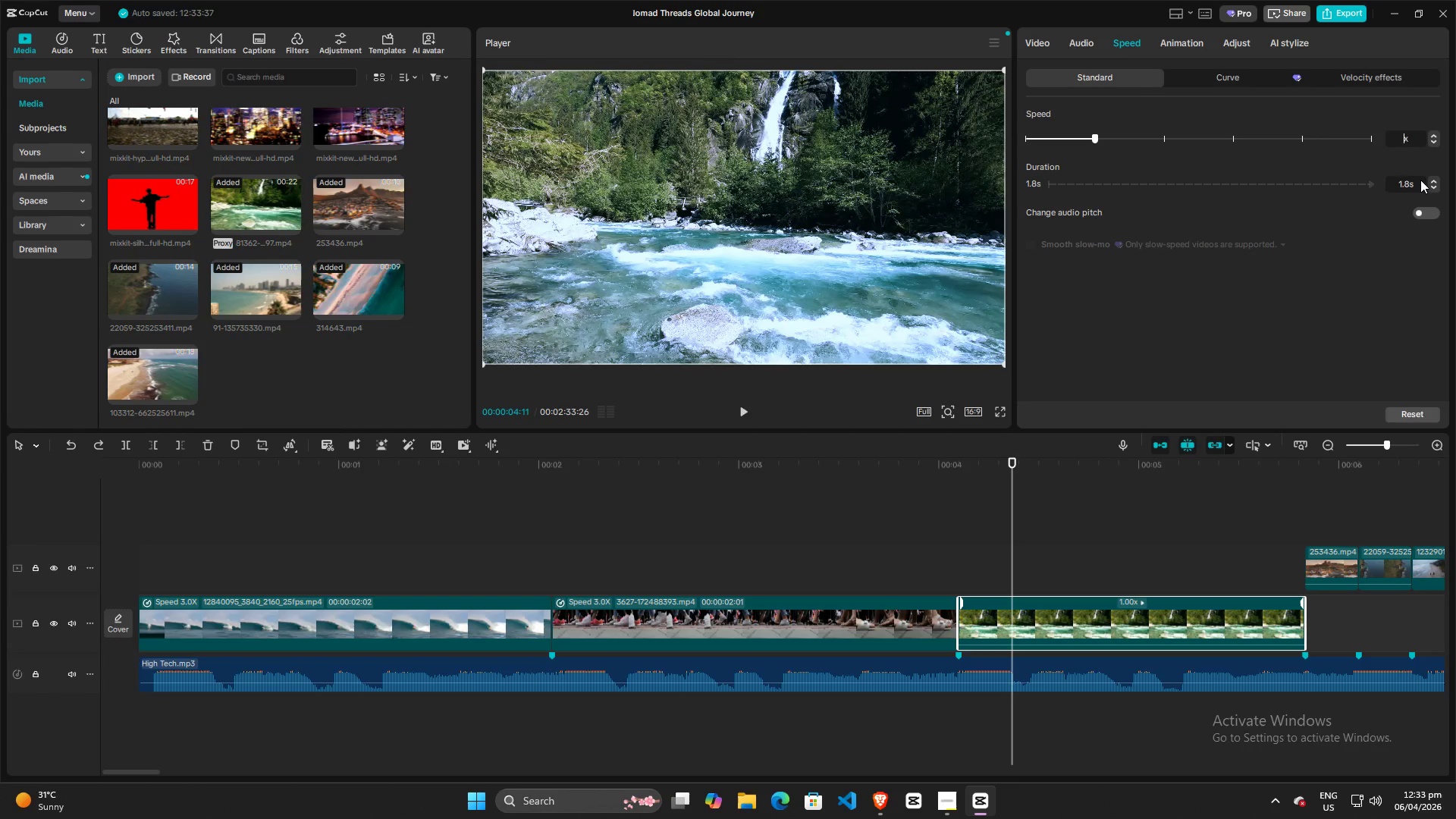 
key(Backspace)
 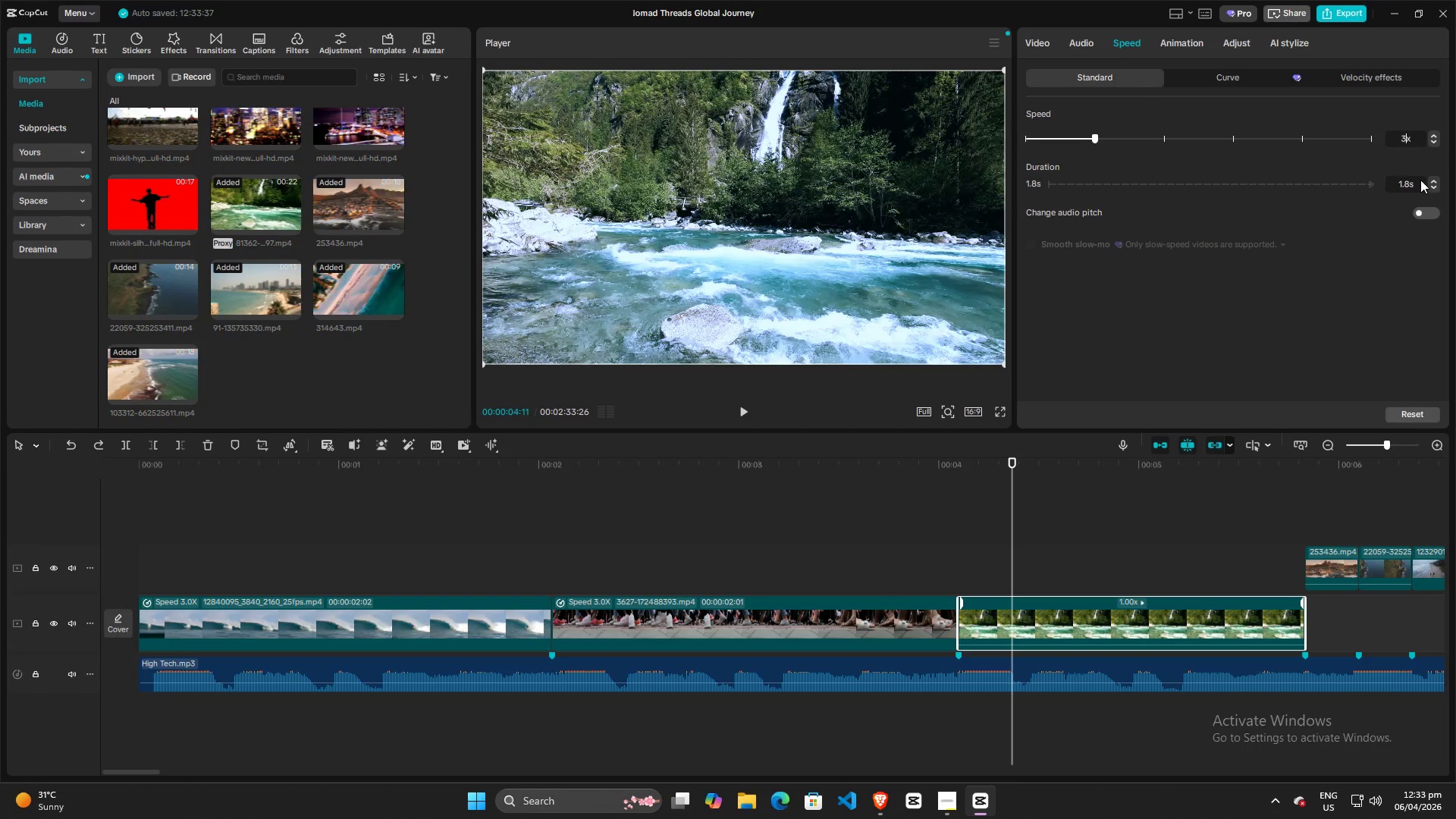 
key(3)
 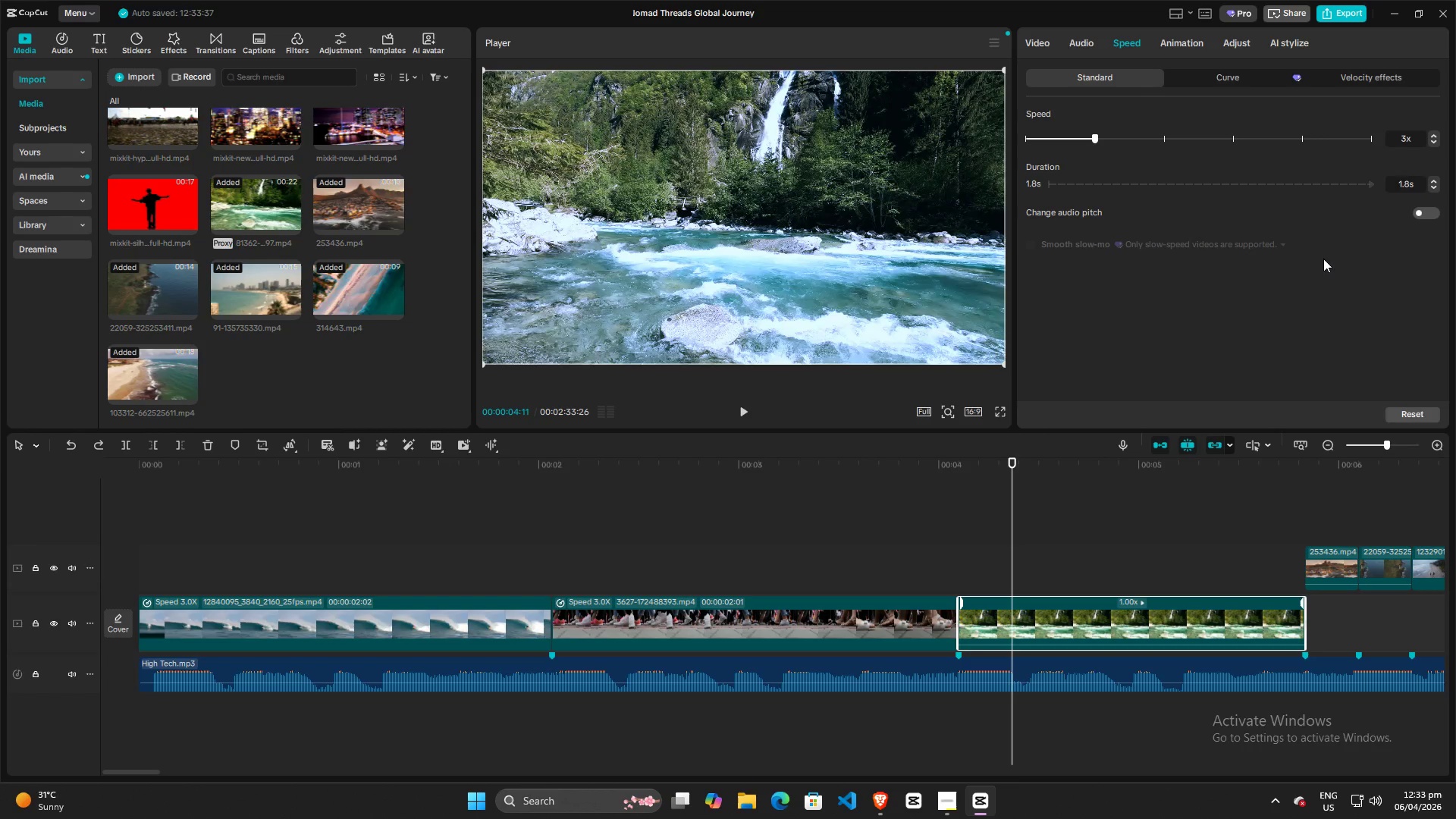 
left_click([1283, 303])
 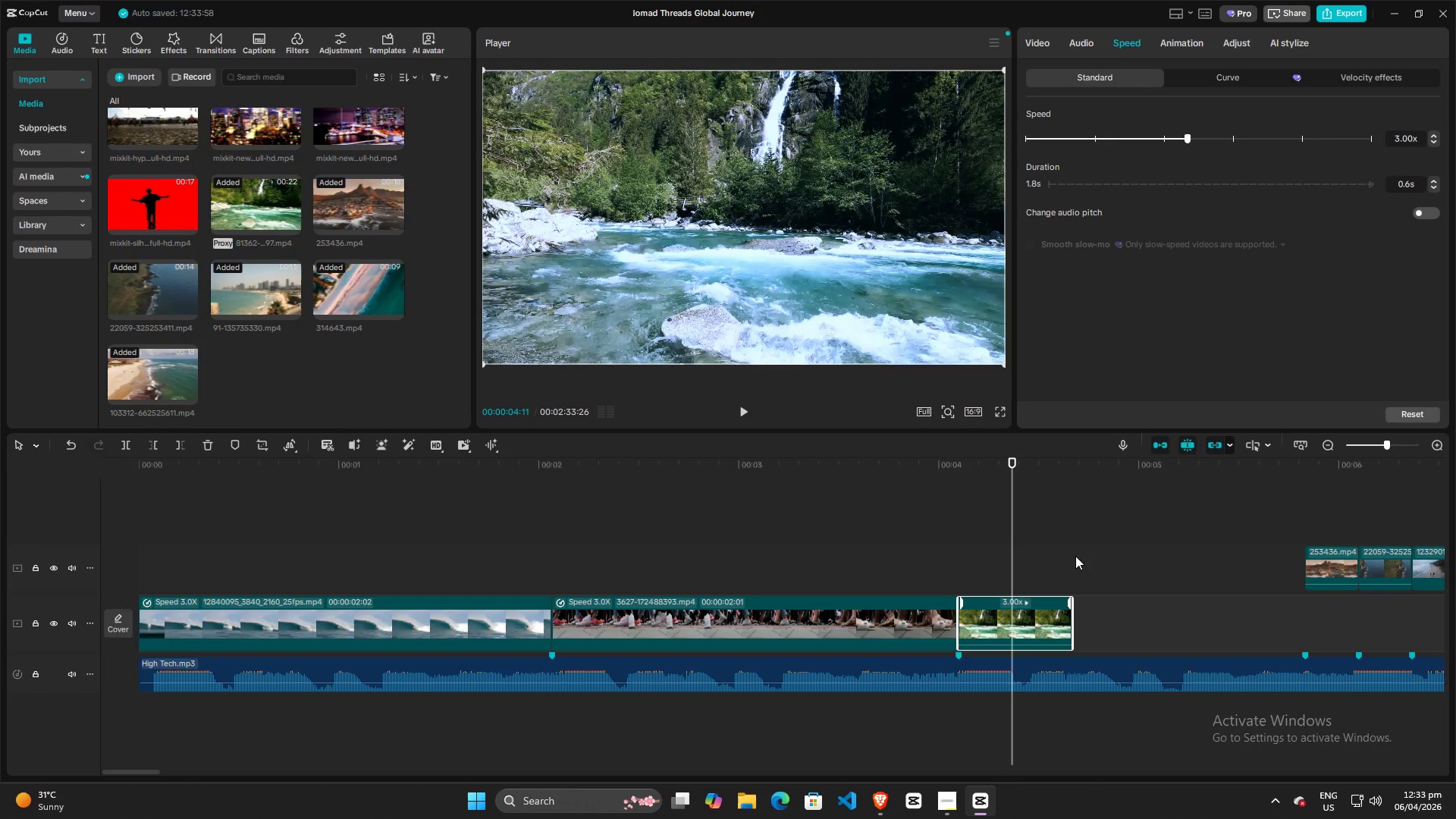 
left_click([1108, 529])
 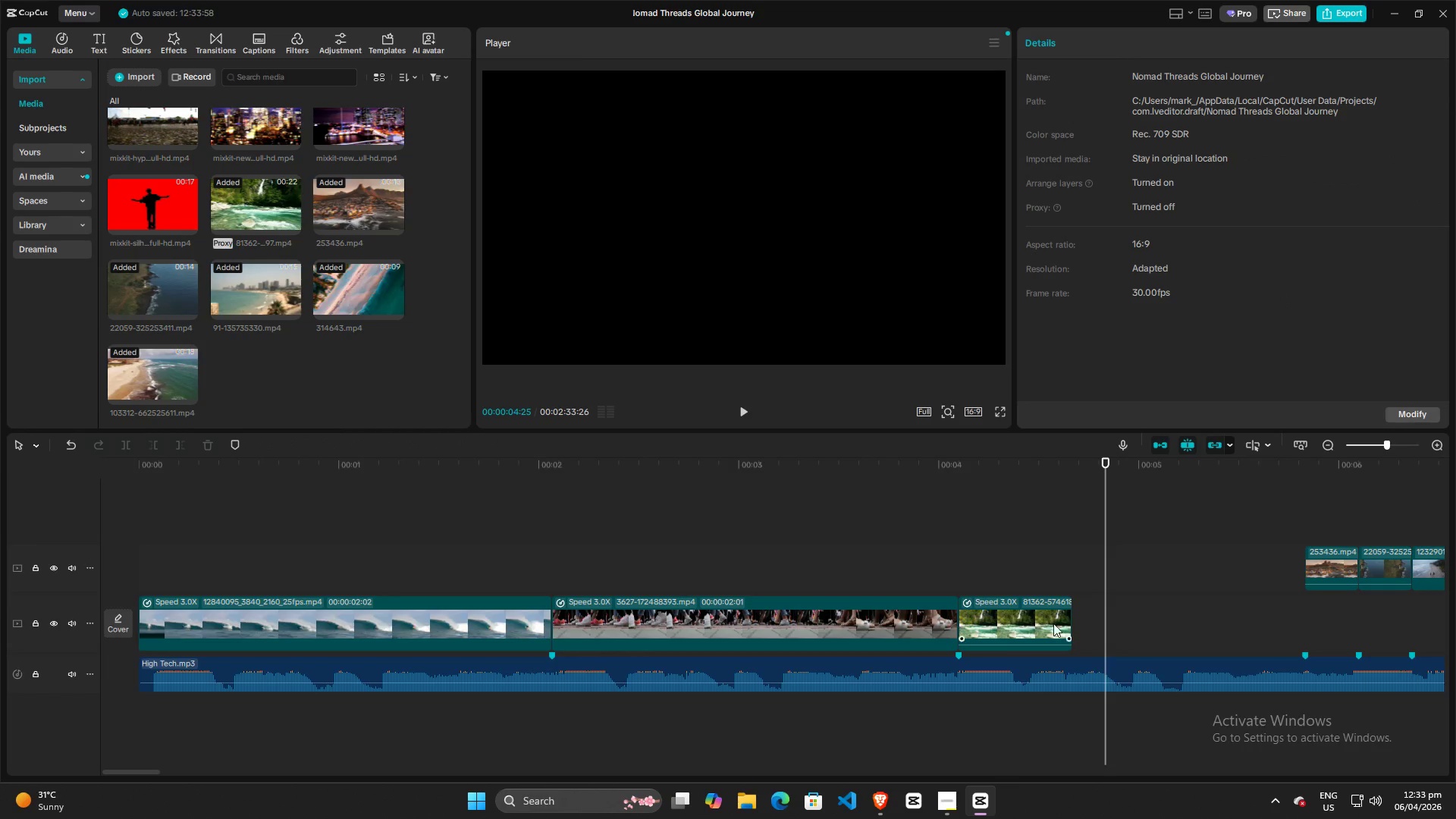 
left_click([1034, 625])
 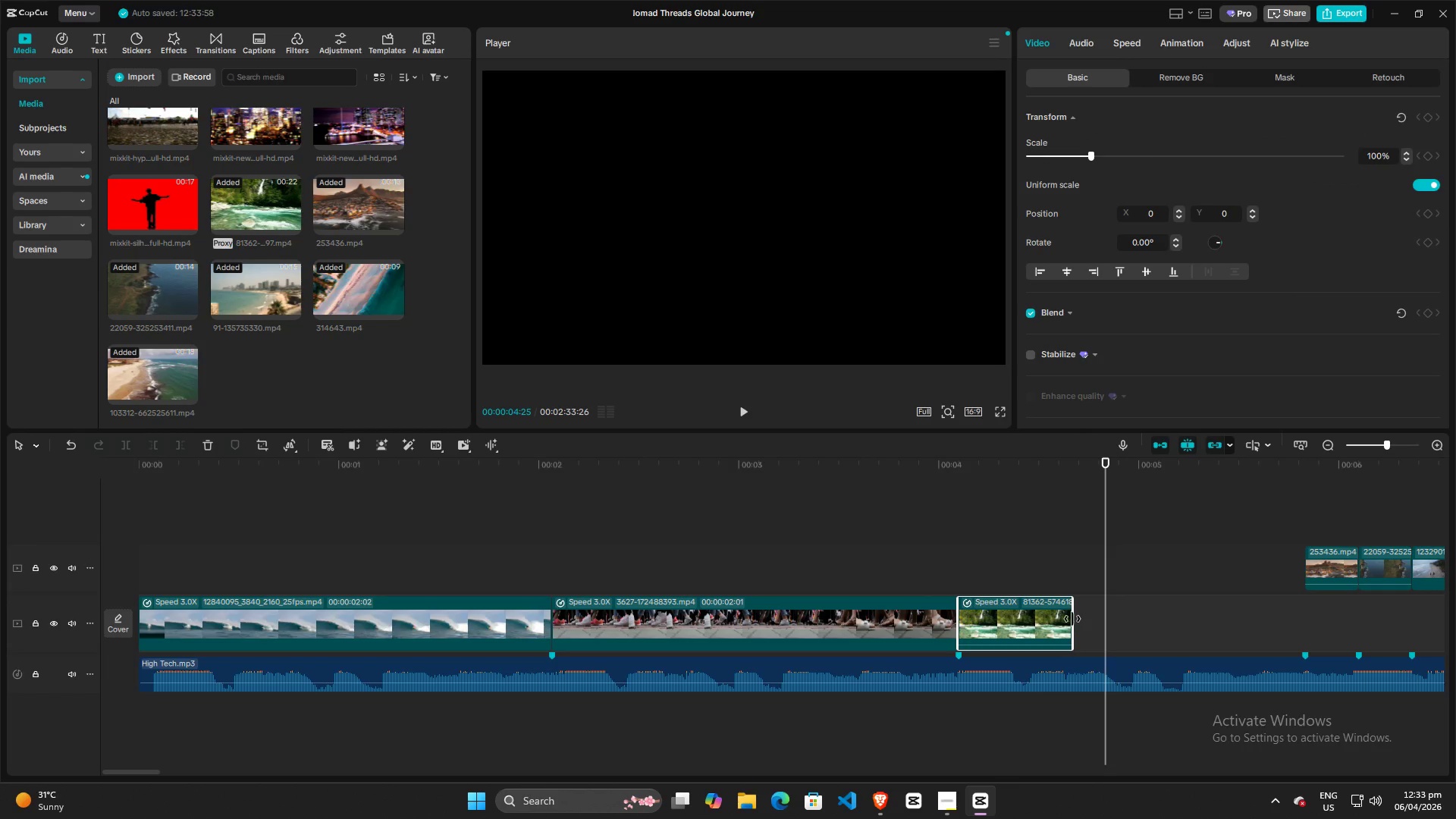 
left_click_drag(start_coordinate=[1072, 619], to_coordinate=[1301, 610])
 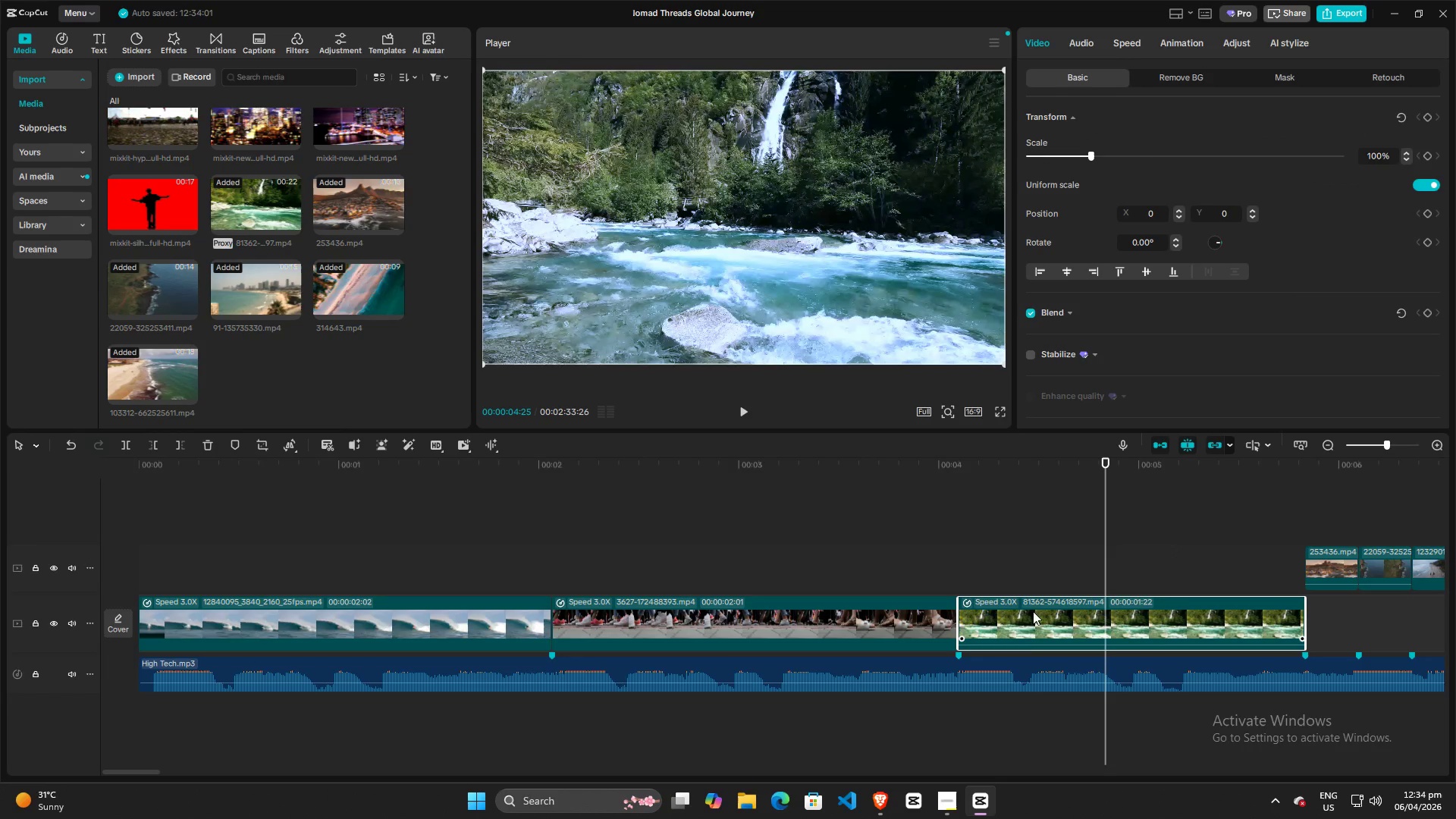 
left_click([1028, 625])
 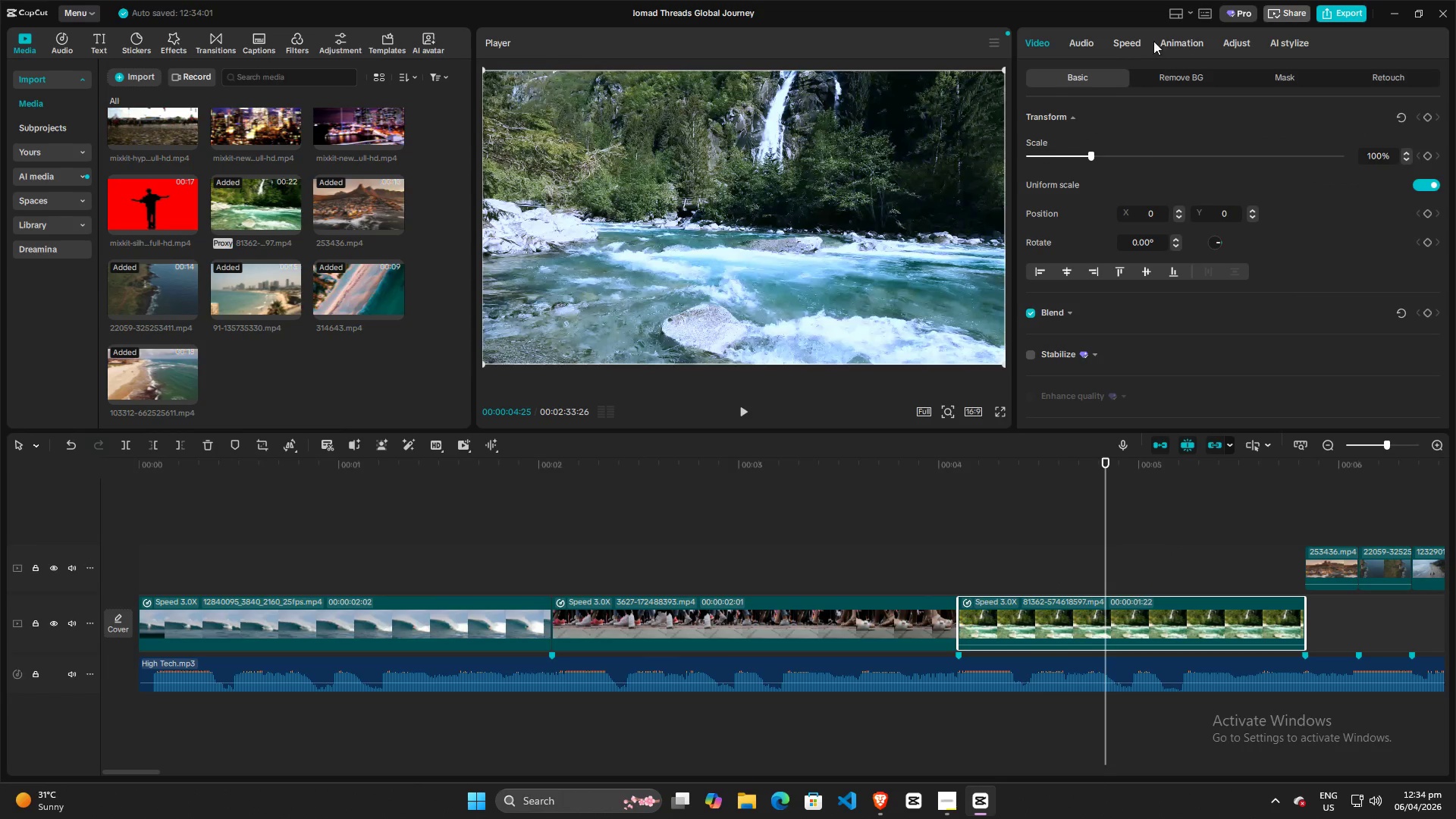 
left_click([1132, 42])
 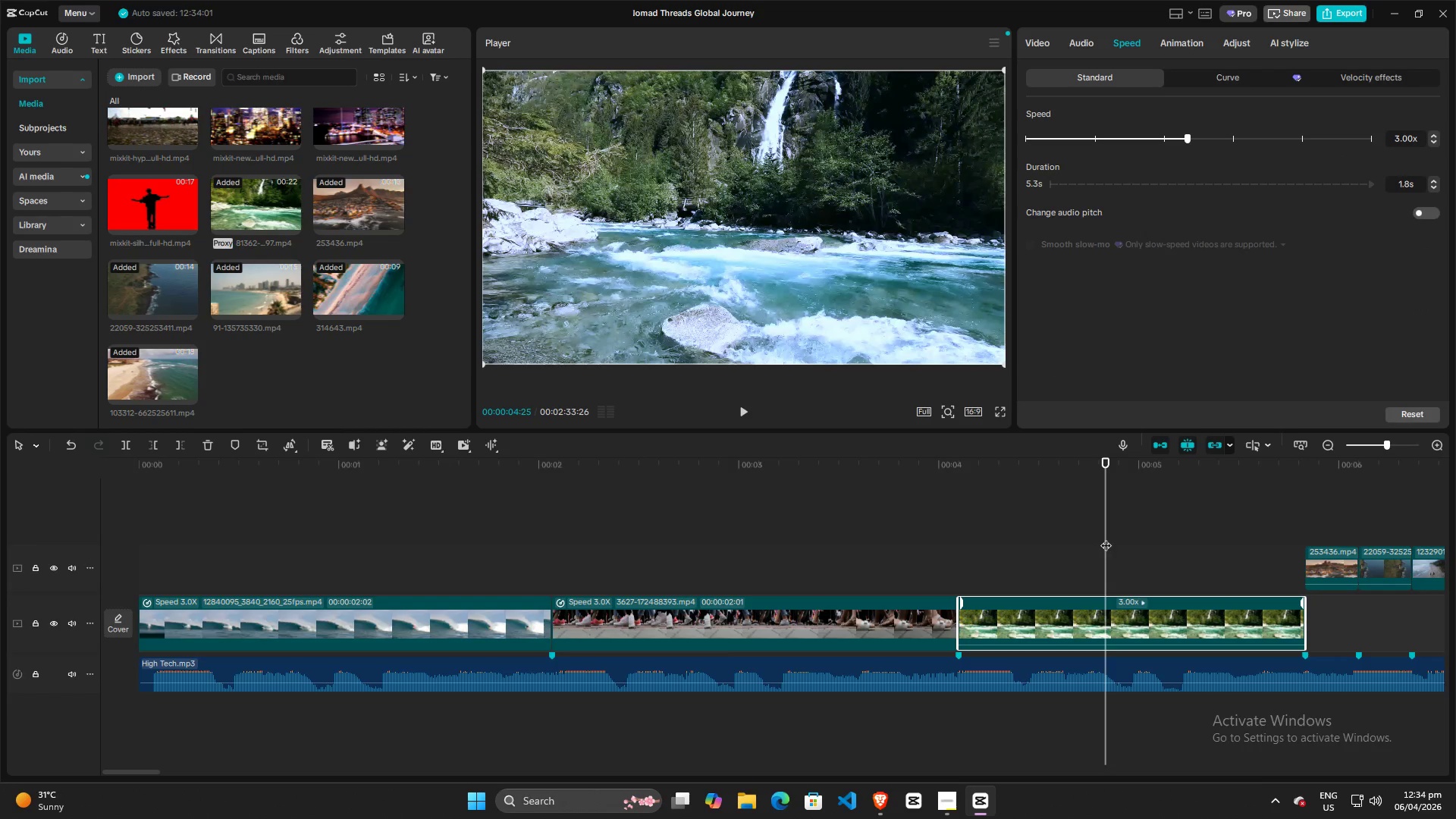 
left_click([820, 626])
 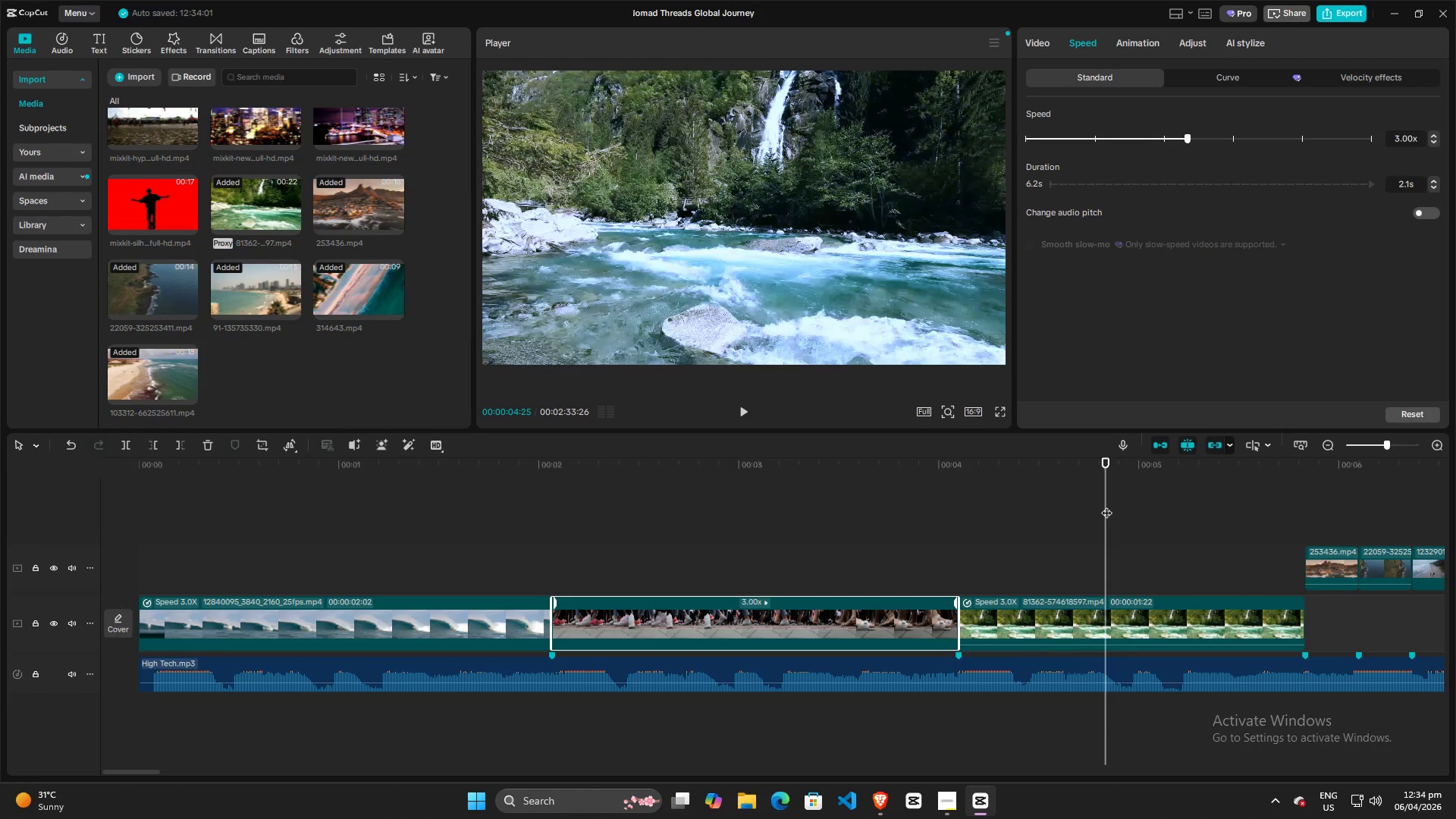 
left_click_drag(start_coordinate=[1106, 505], to_coordinate=[598, 566])
 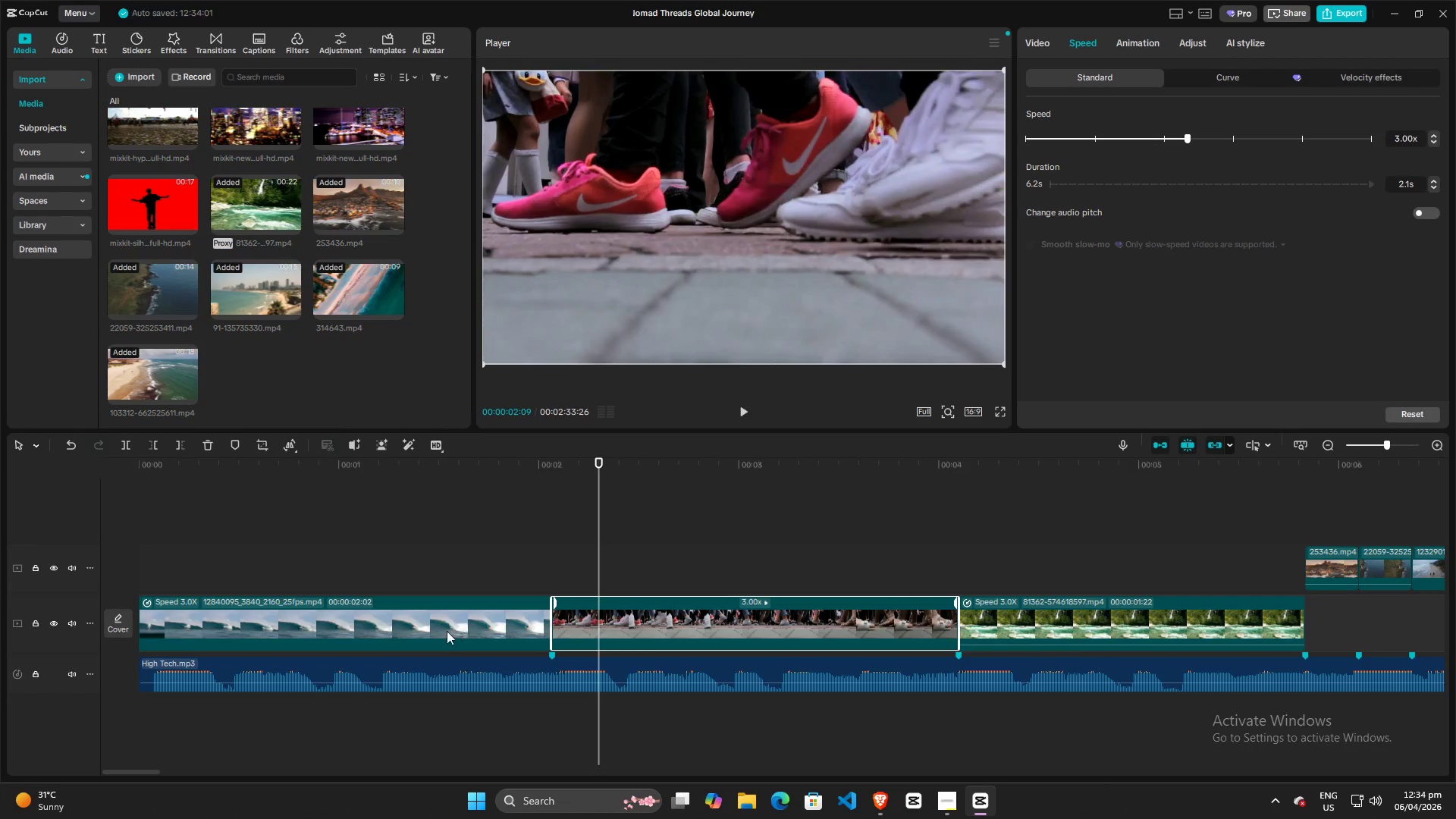 
left_click([432, 637])
 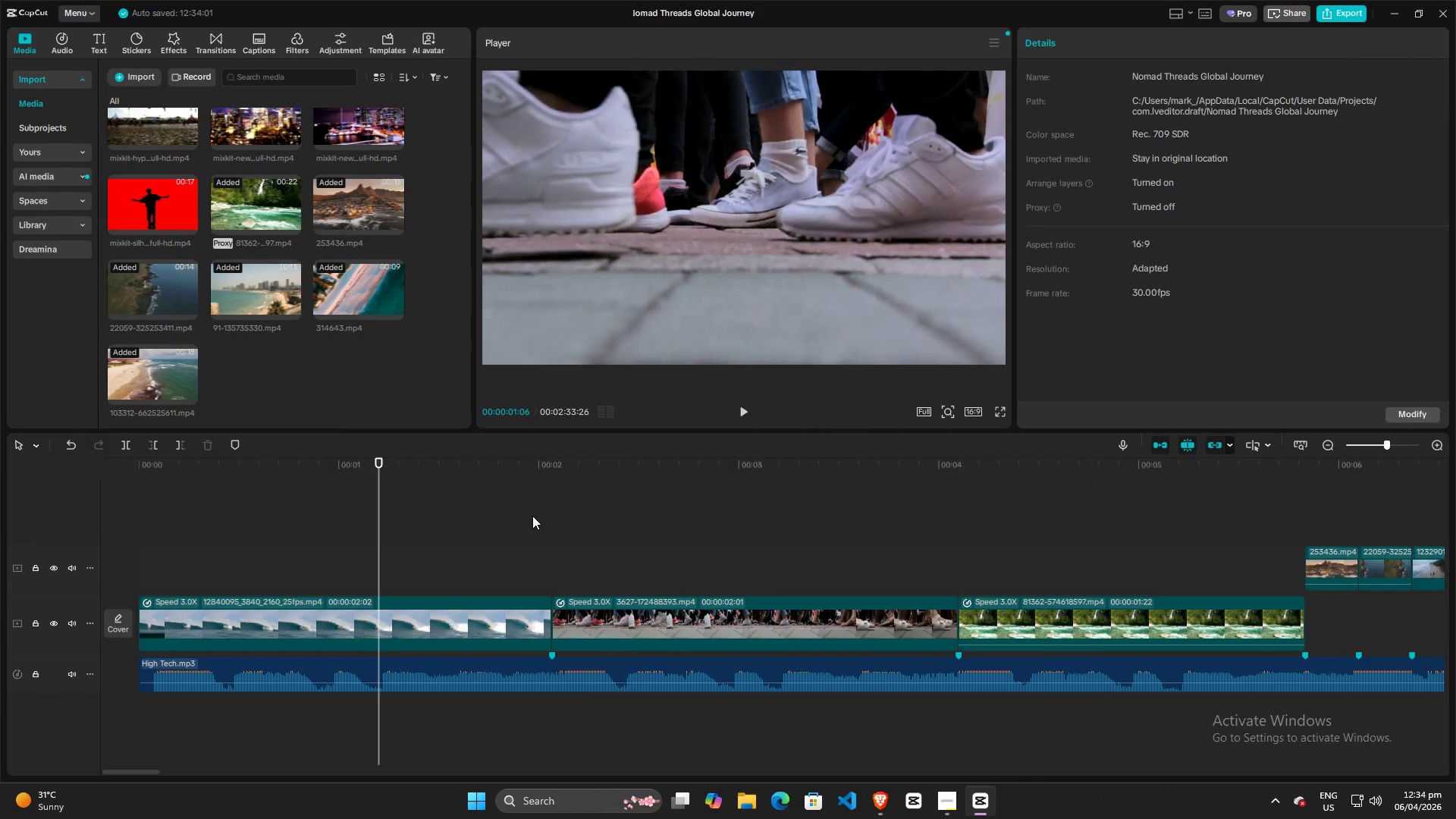 
left_click([554, 517])
 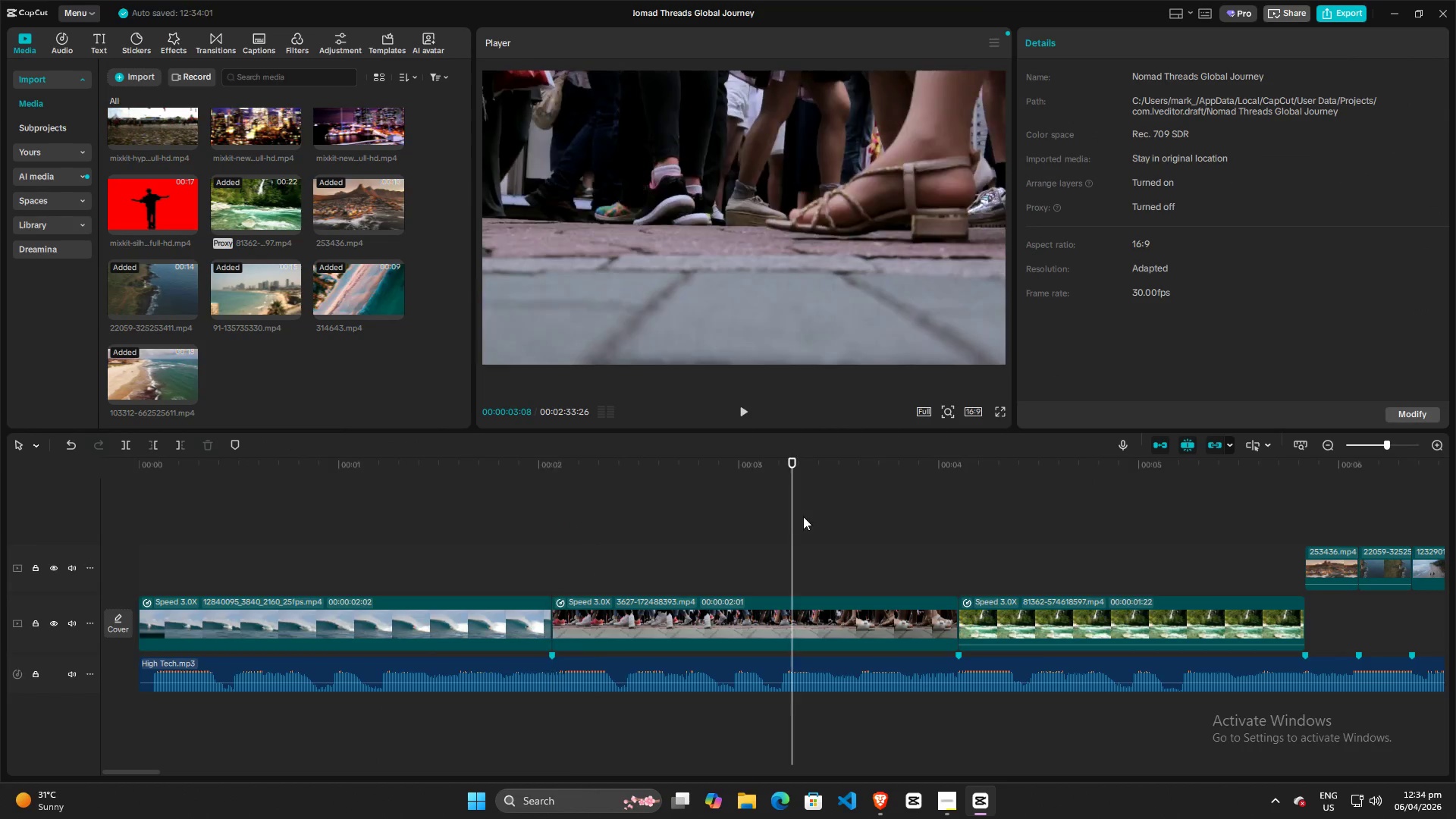 
triple_click([899, 514])
 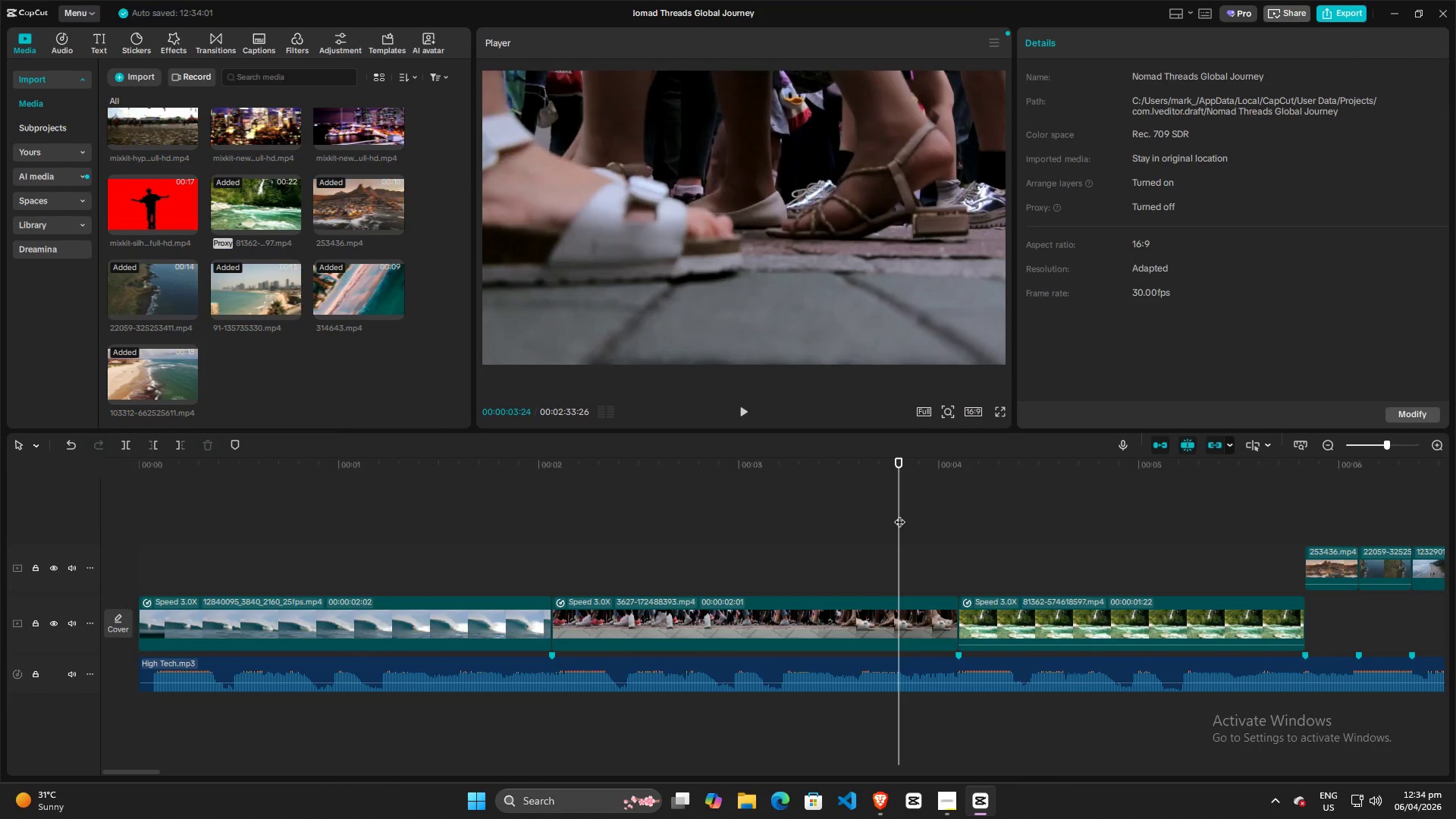 
key(Space)
 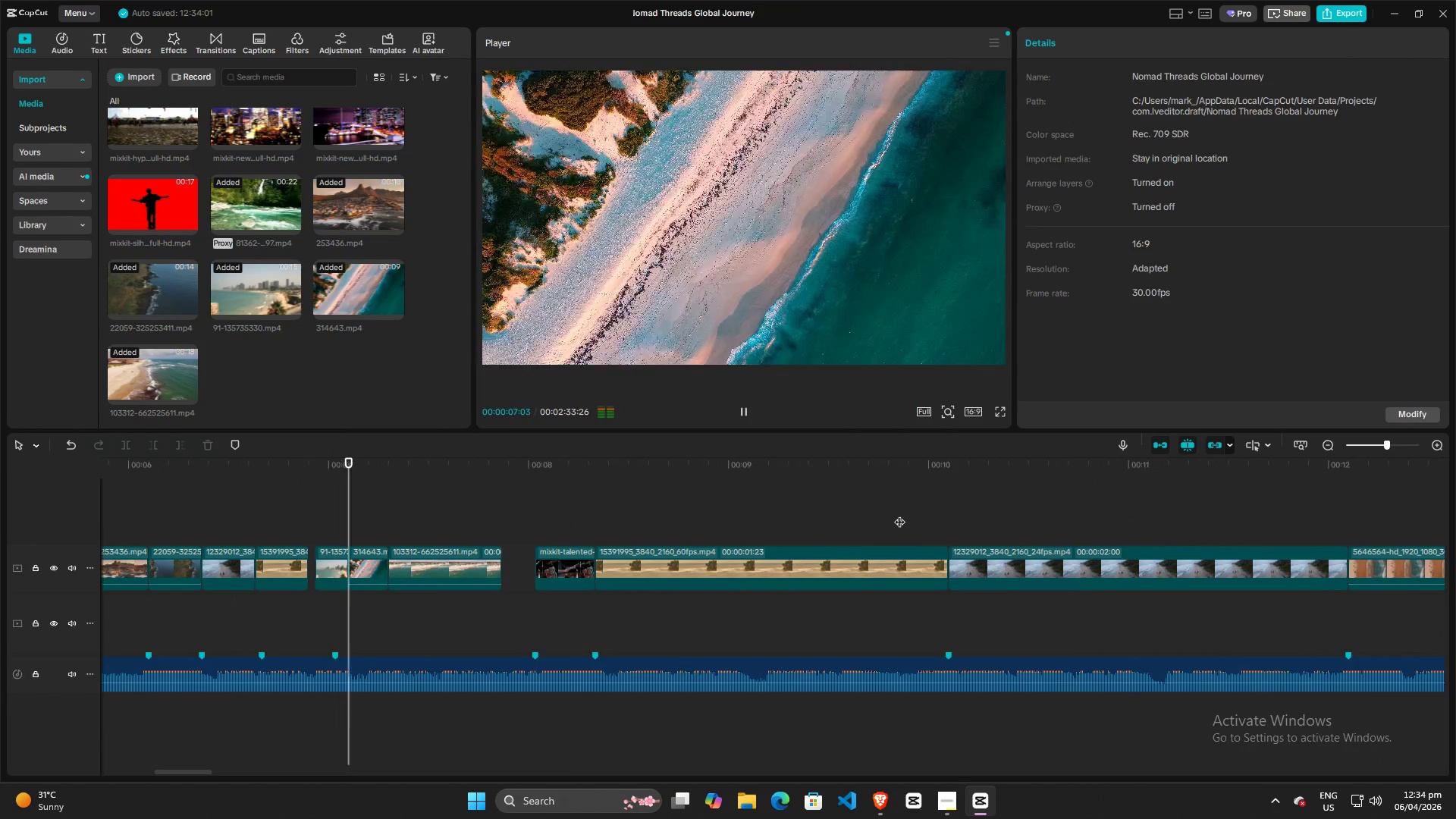 
key(Space)
 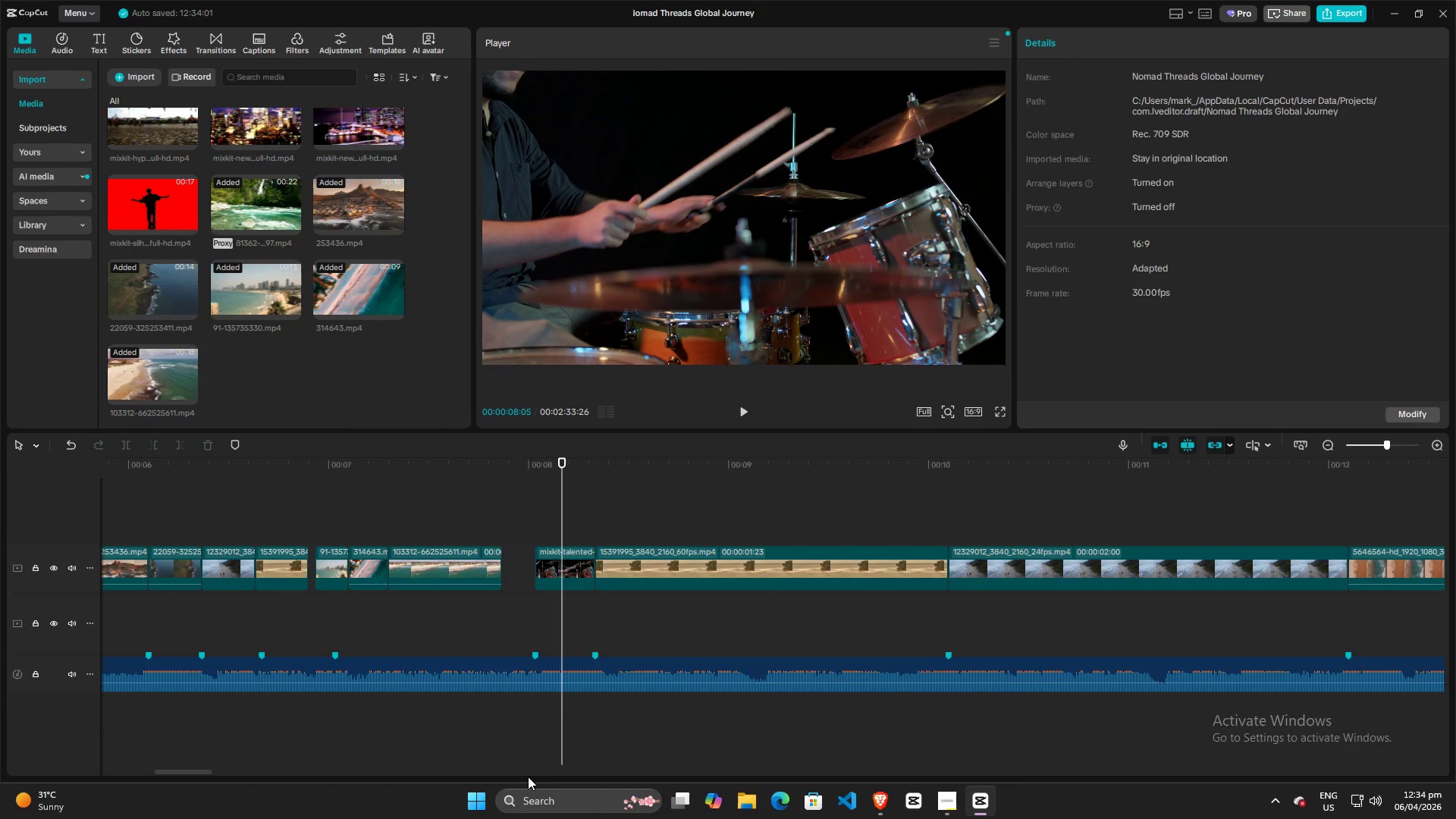 
left_click_drag(start_coordinate=[210, 770], to_coordinate=[199, 776])
 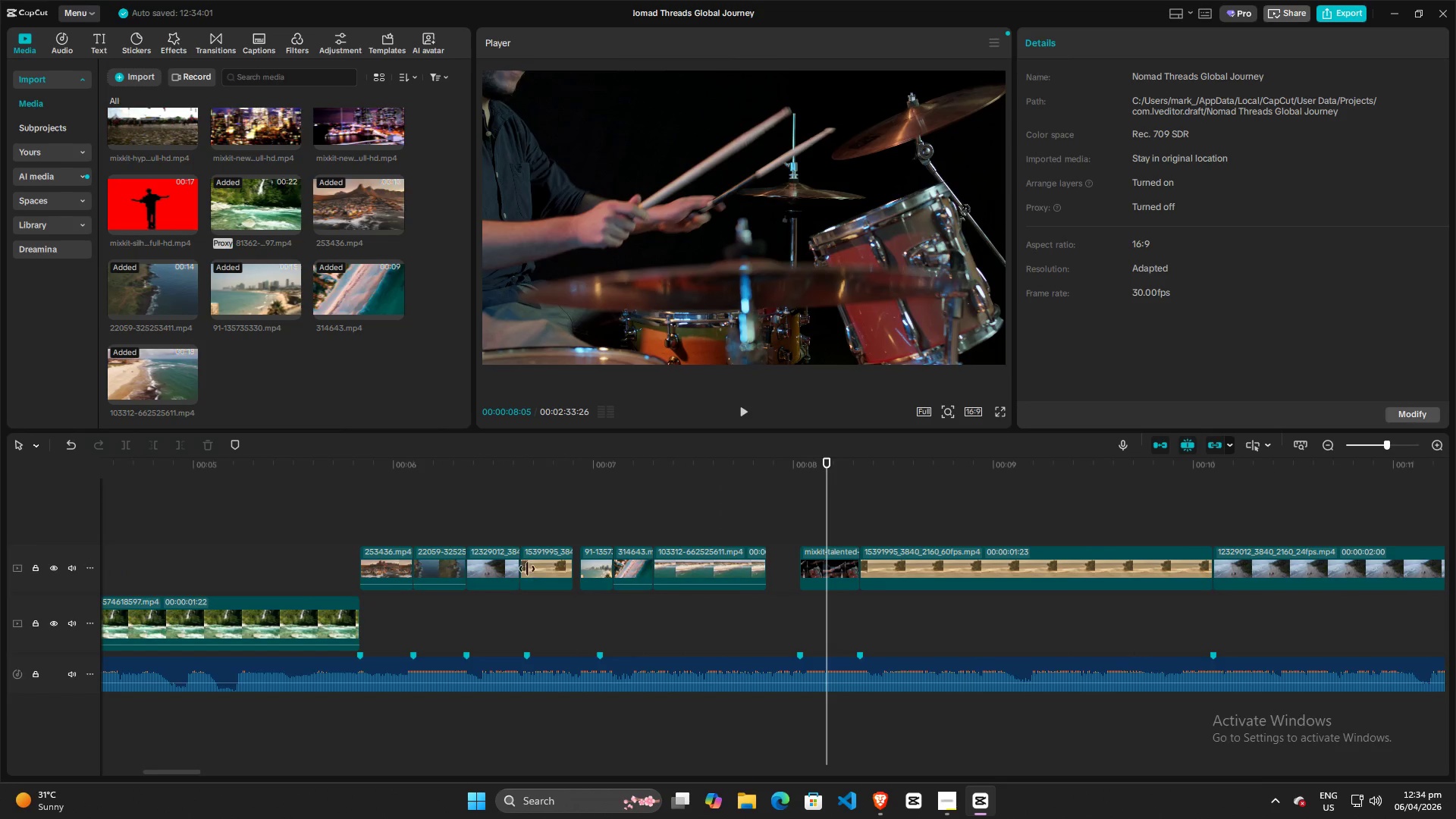 
left_click([544, 570])
 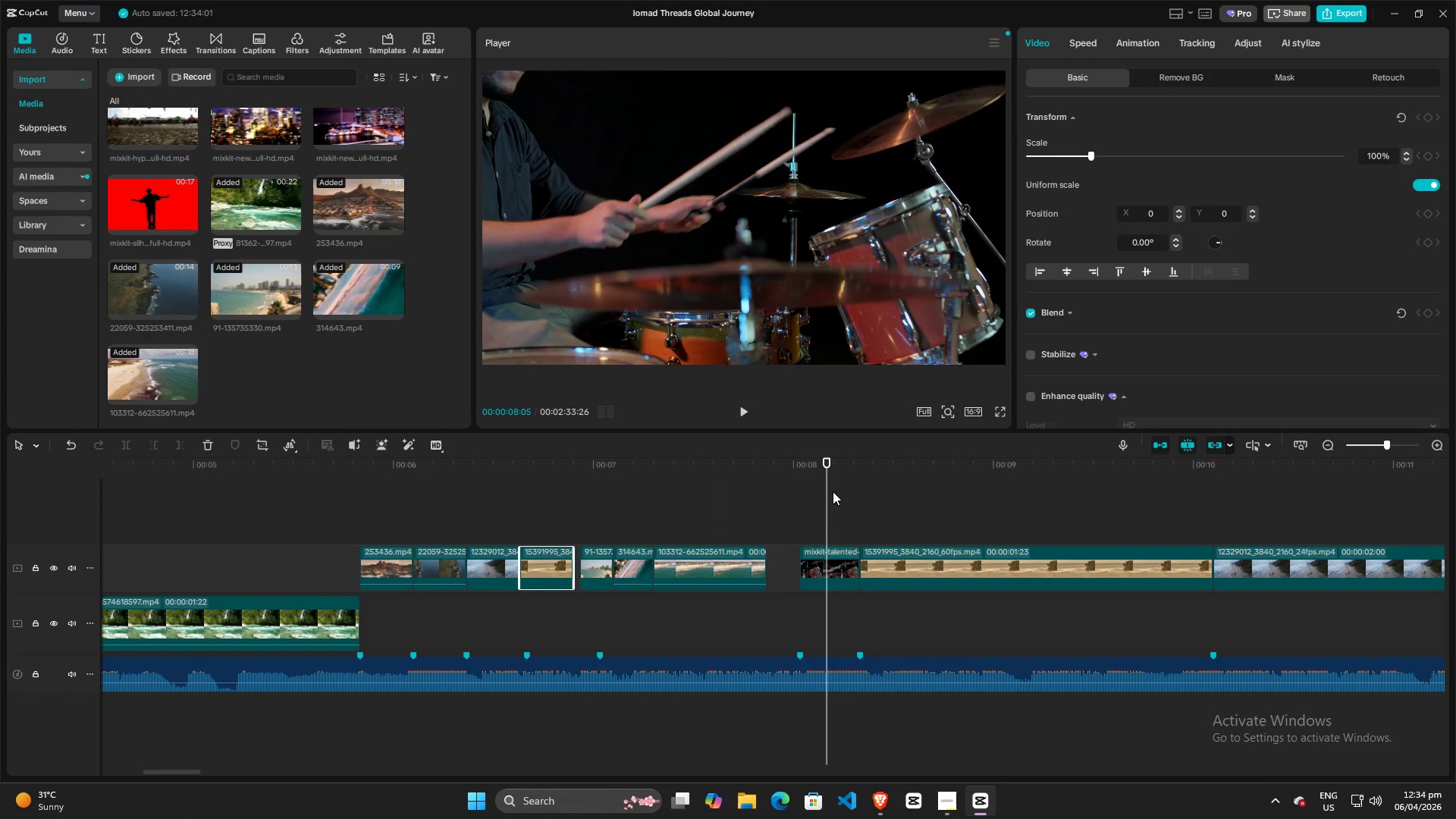 
left_click_drag(start_coordinate=[827, 494], to_coordinate=[535, 540])
 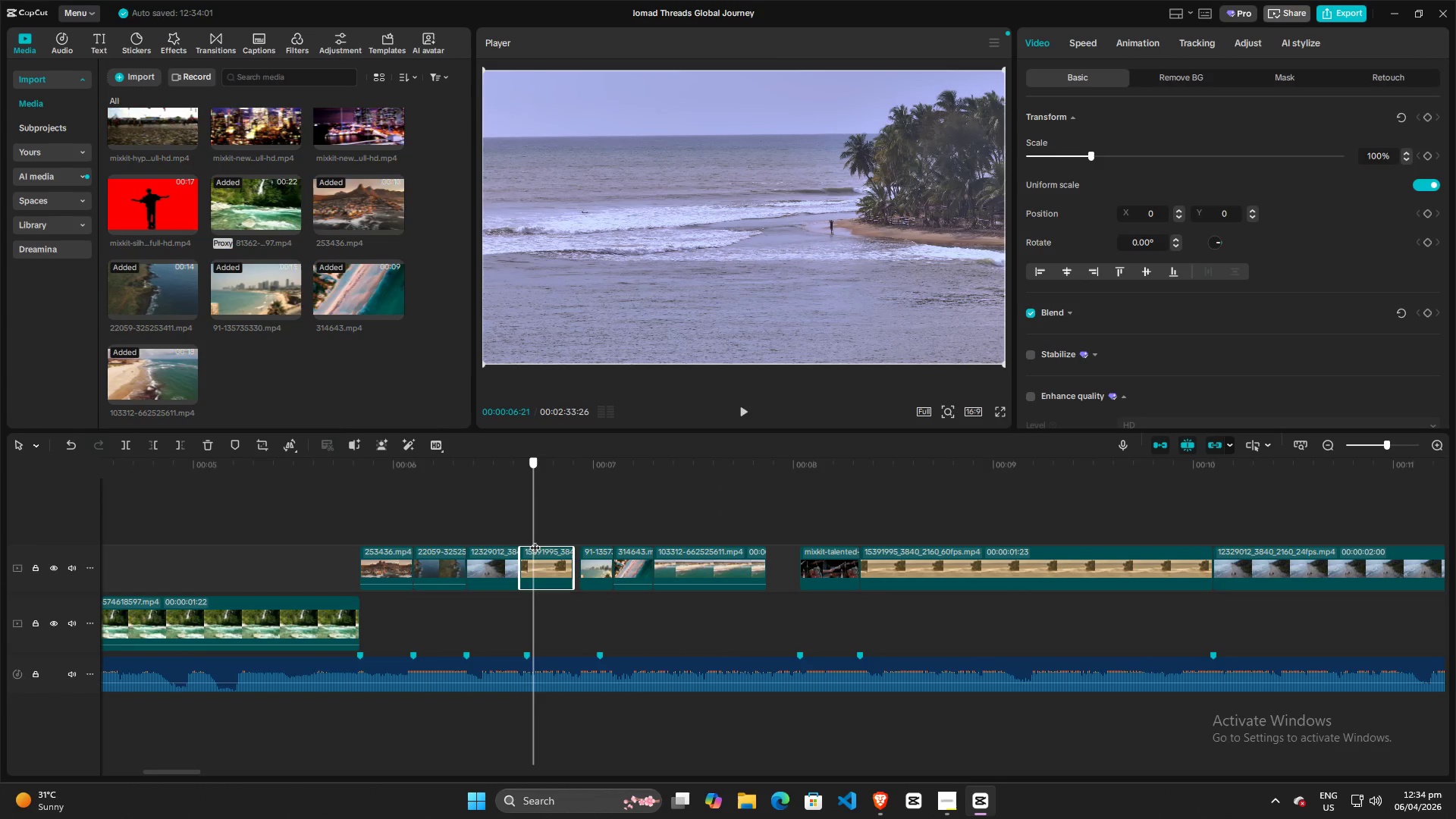 
left_click_drag(start_coordinate=[535, 540], to_coordinate=[582, 535])
 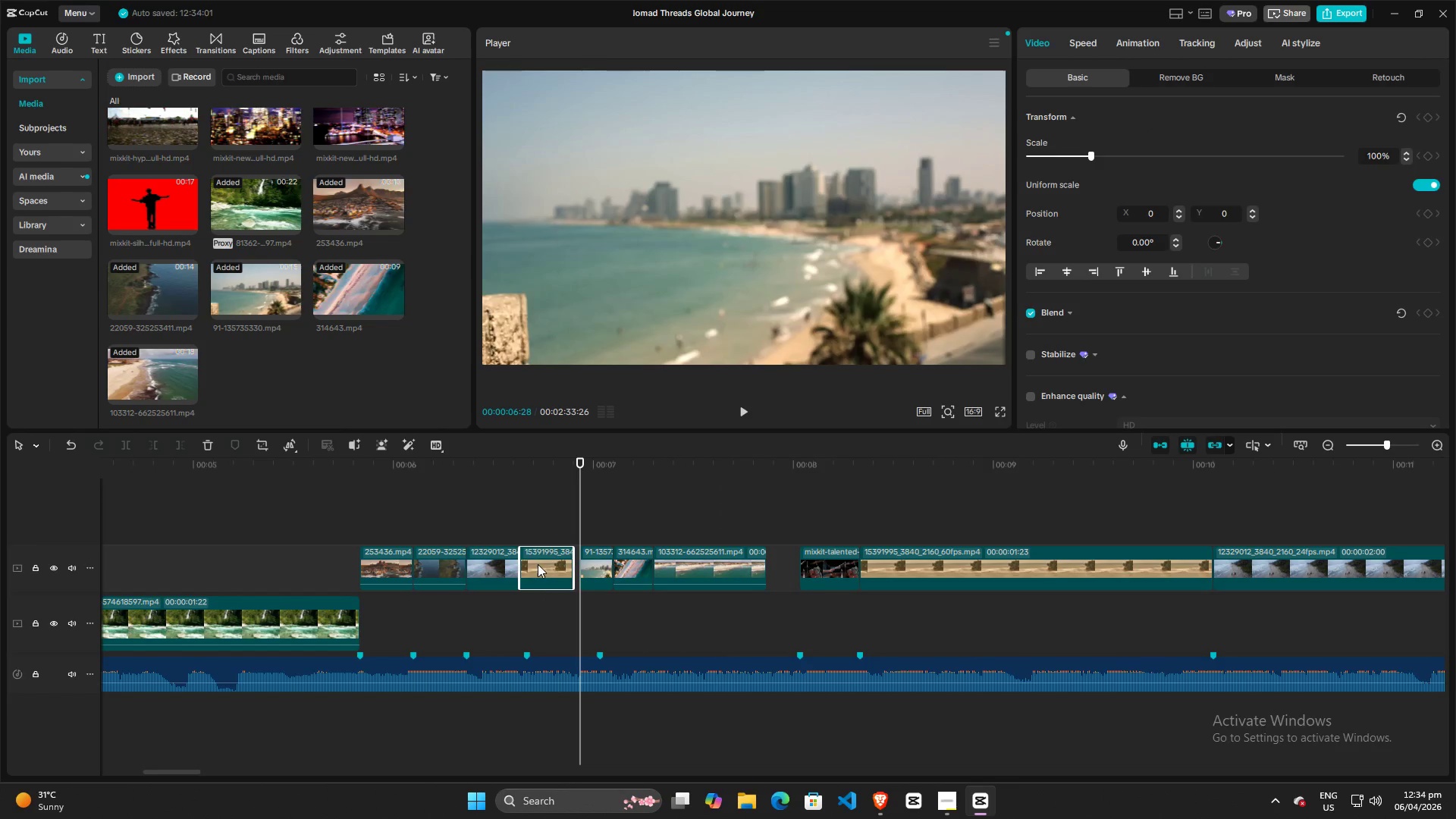 
hold_key(key=AltLeft, duration=1.5)
left_click_drag(start_coordinate=[541, 566], to_coordinate=[484, 521])
 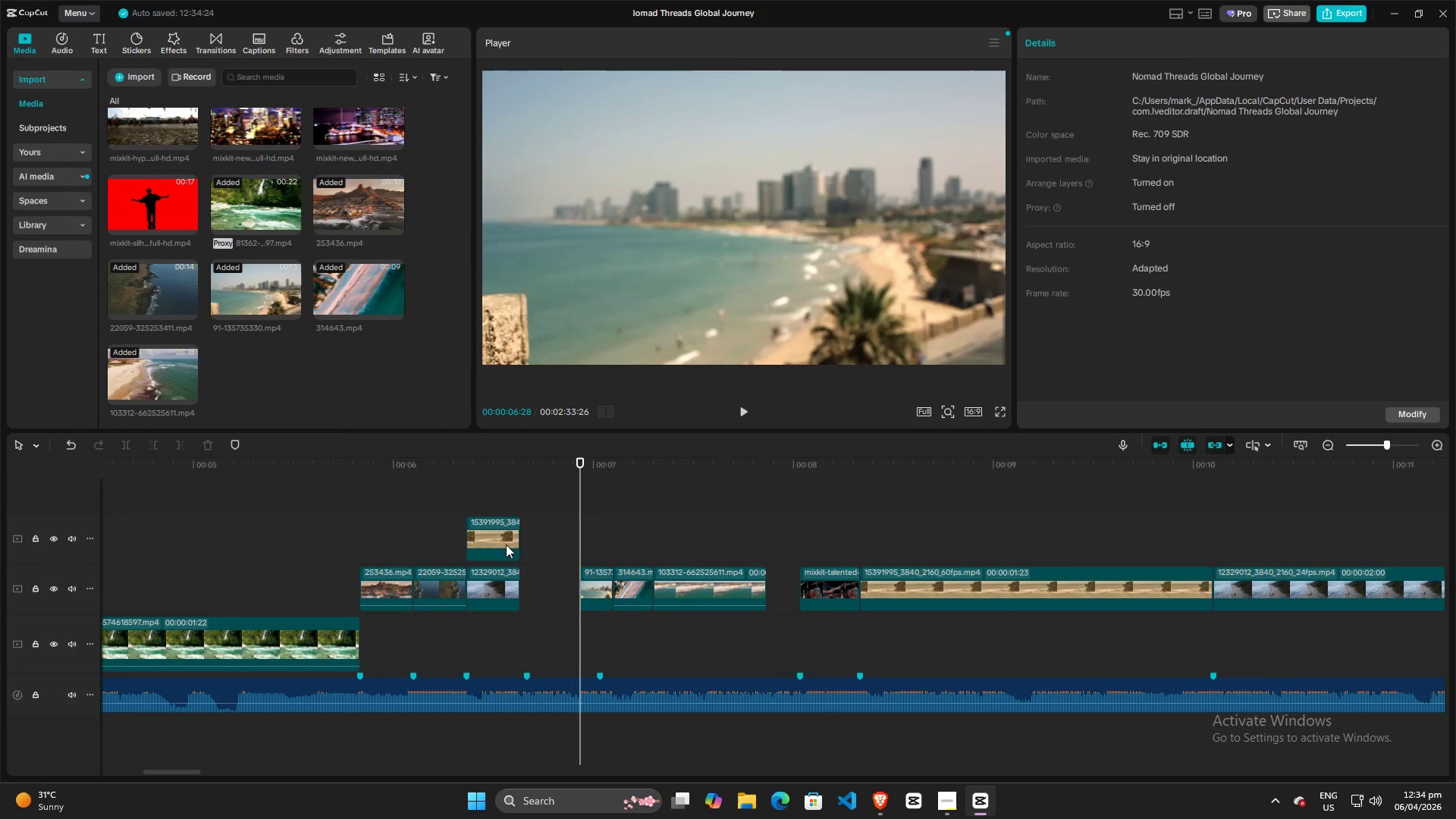 
hold_key(key=AltLeft, duration=0.78)
 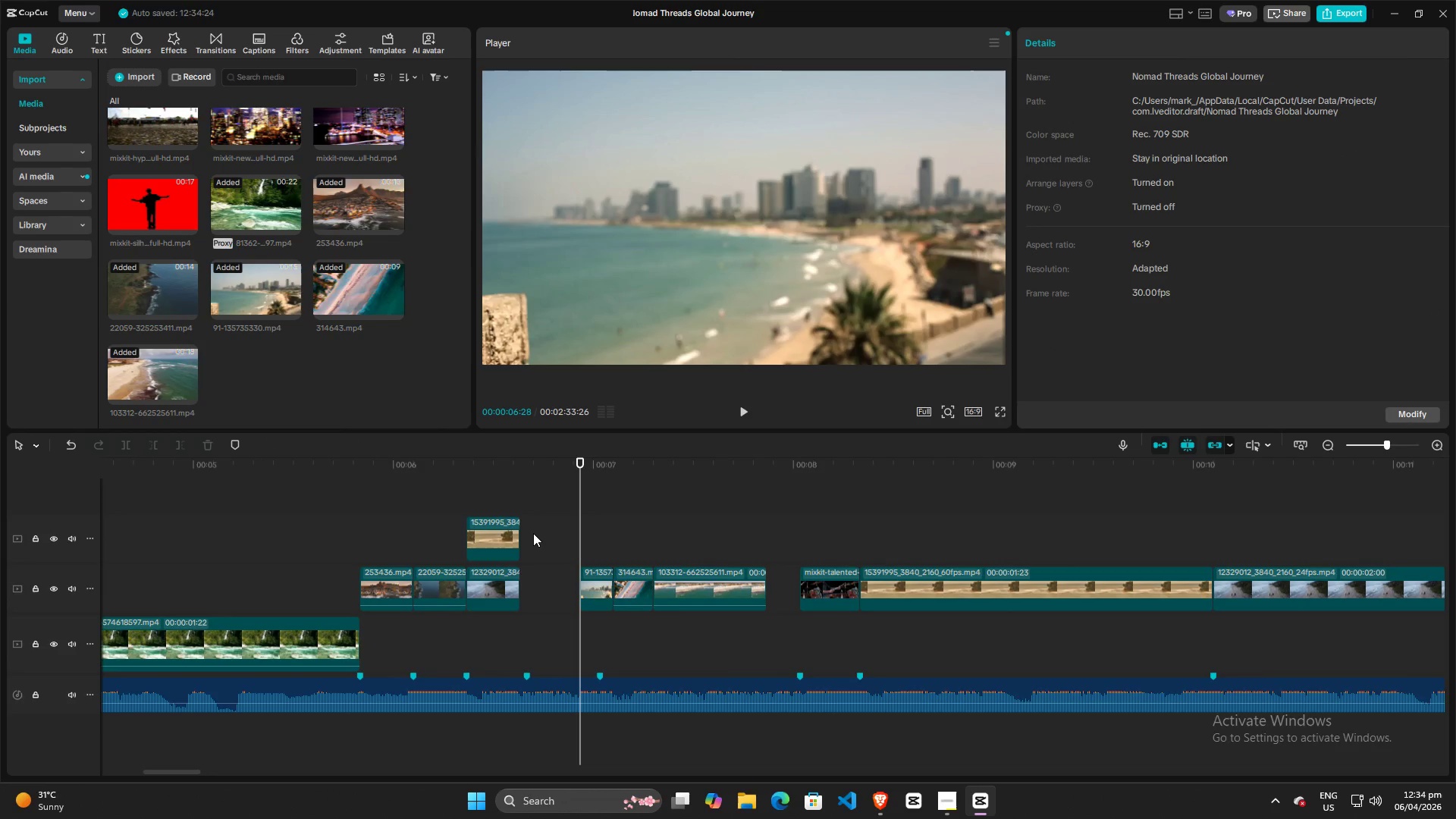 
key(Control+Z)
 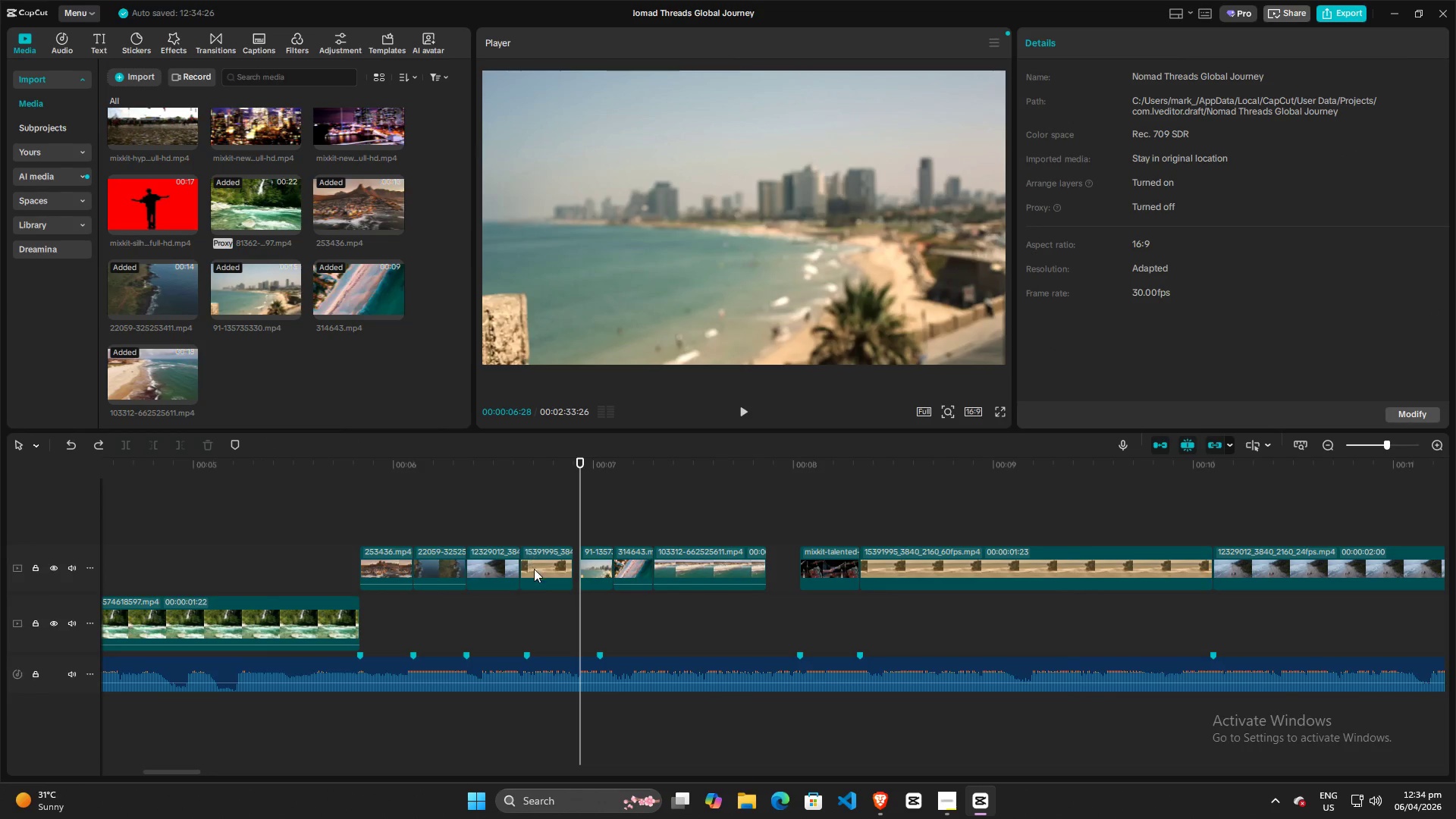 
hold_key(key=AltLeft, duration=1.38)
left_click_drag(start_coordinate=[545, 571], to_coordinate=[488, 522])
 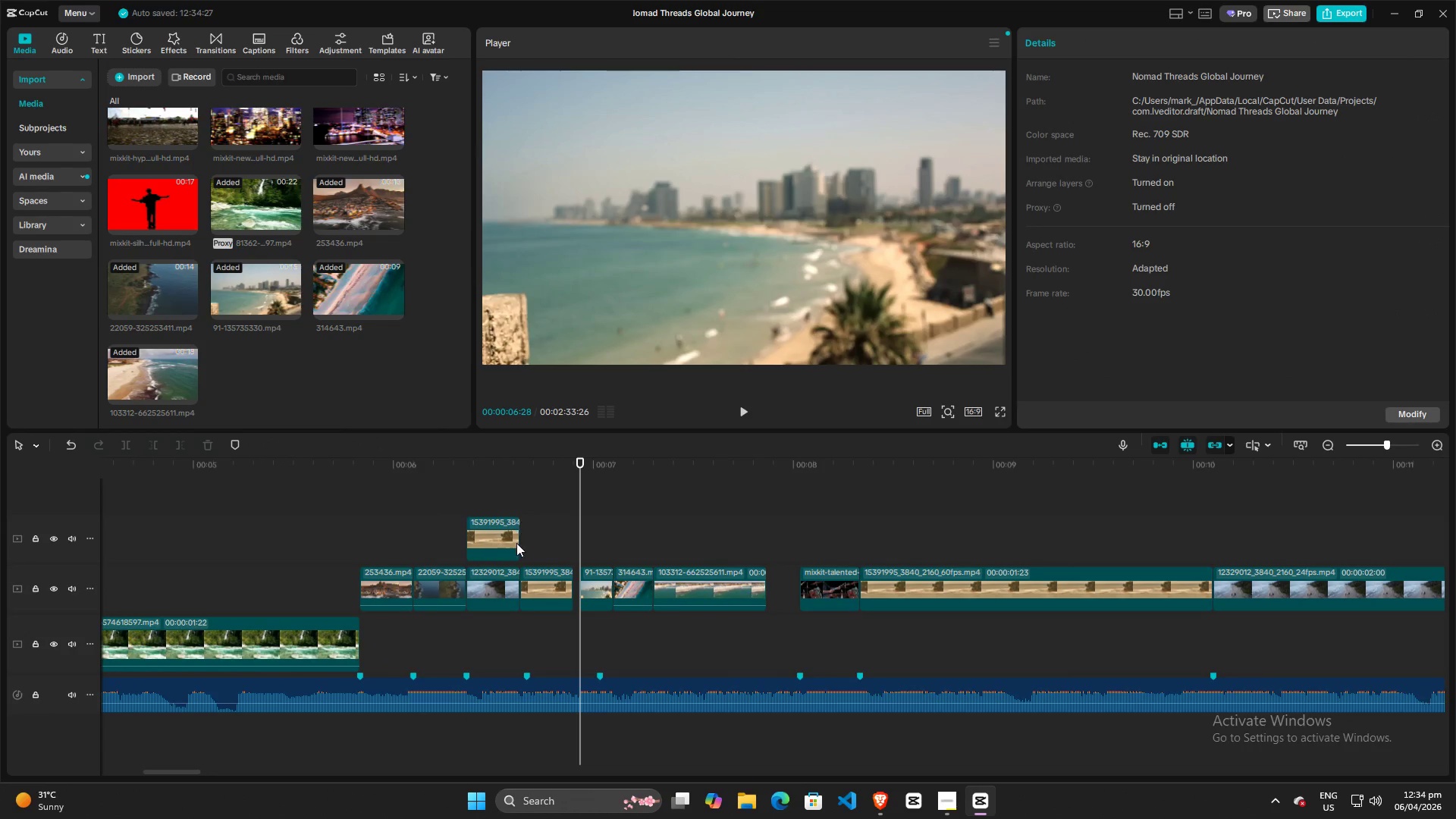 
hold_key(key=AltLeft, duration=8.14)
left_click([507, 541])
 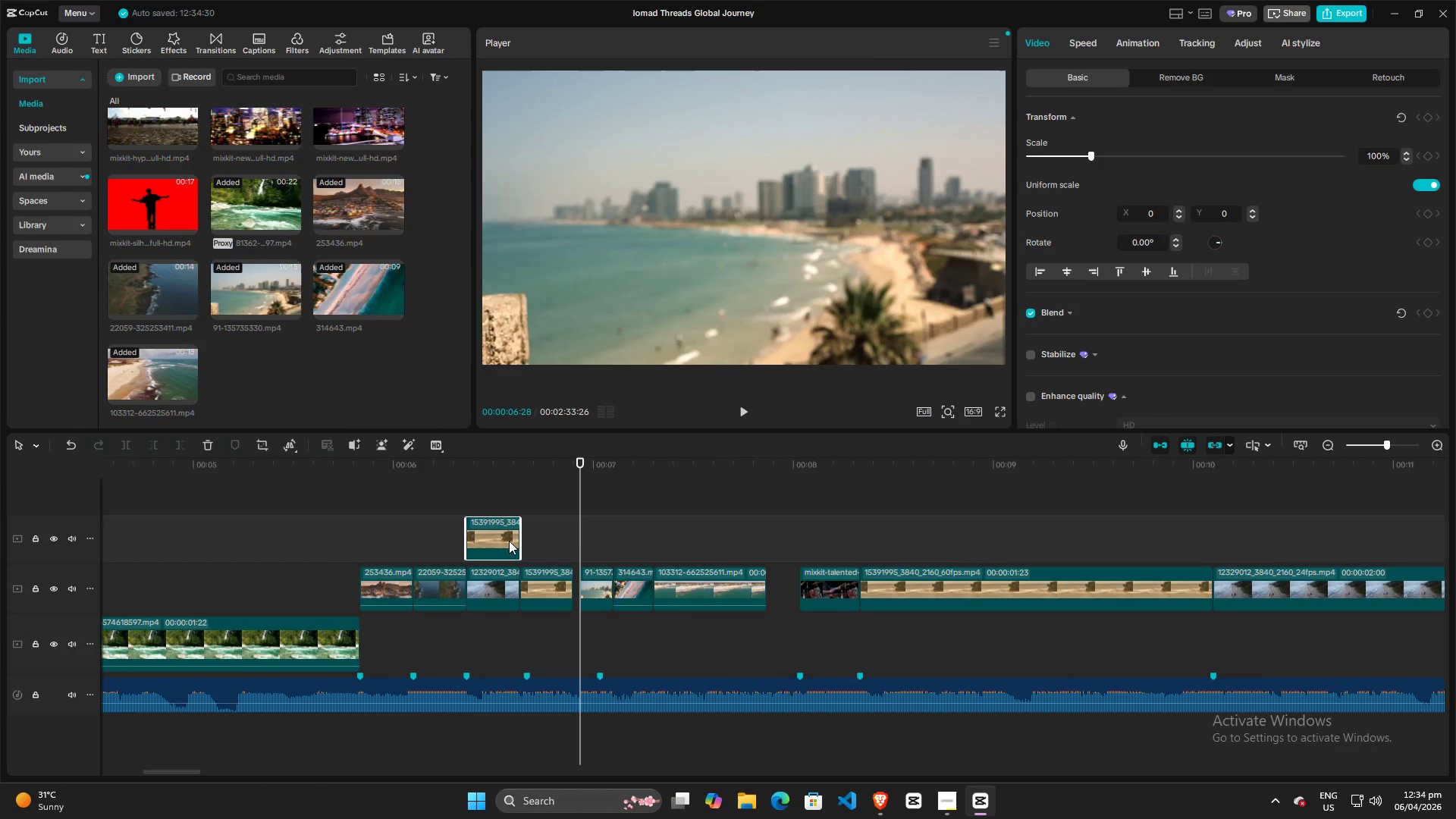 
key(Backspace)
 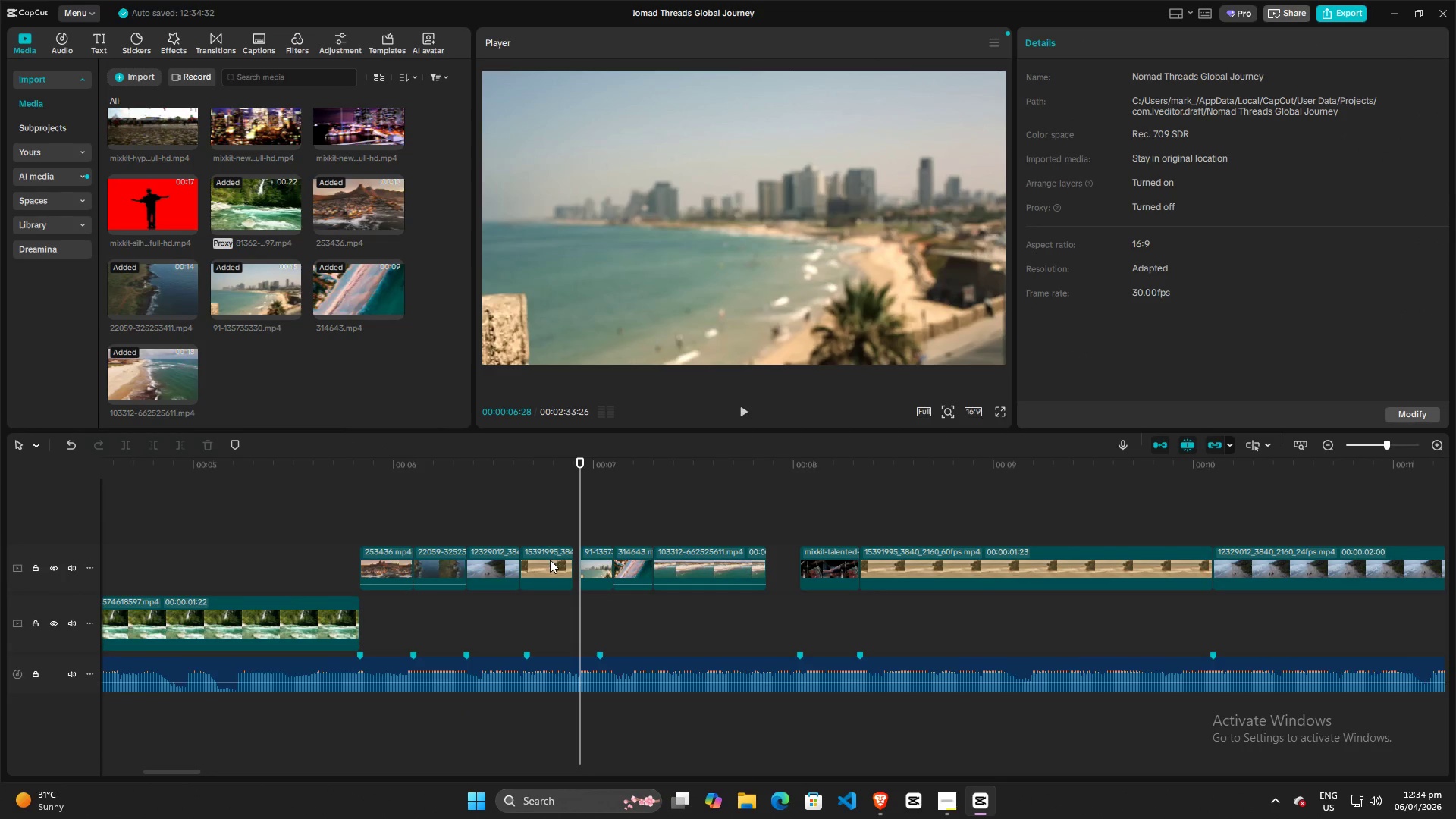 
left_click([550, 560])
 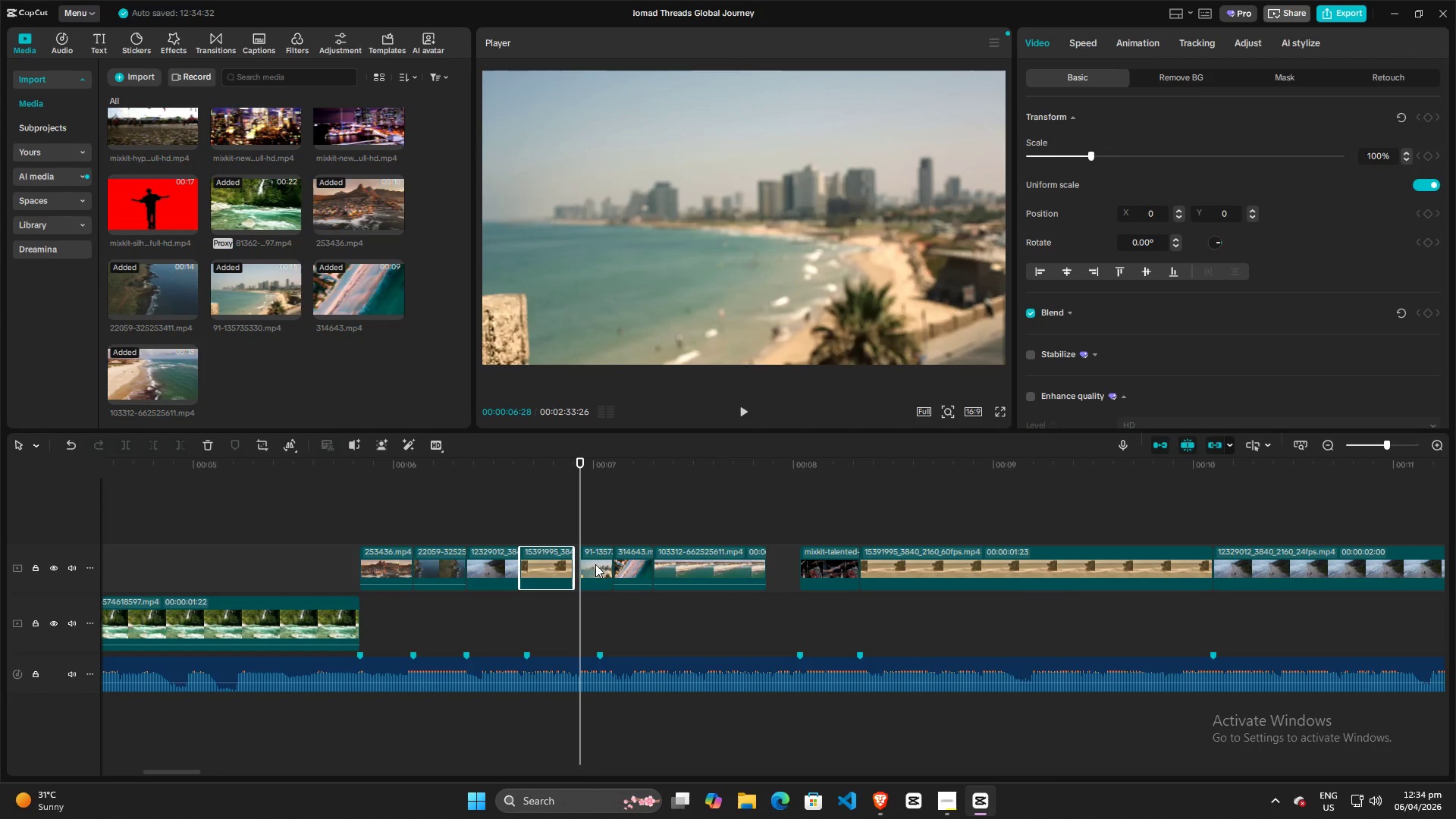 
left_click([598, 564])
 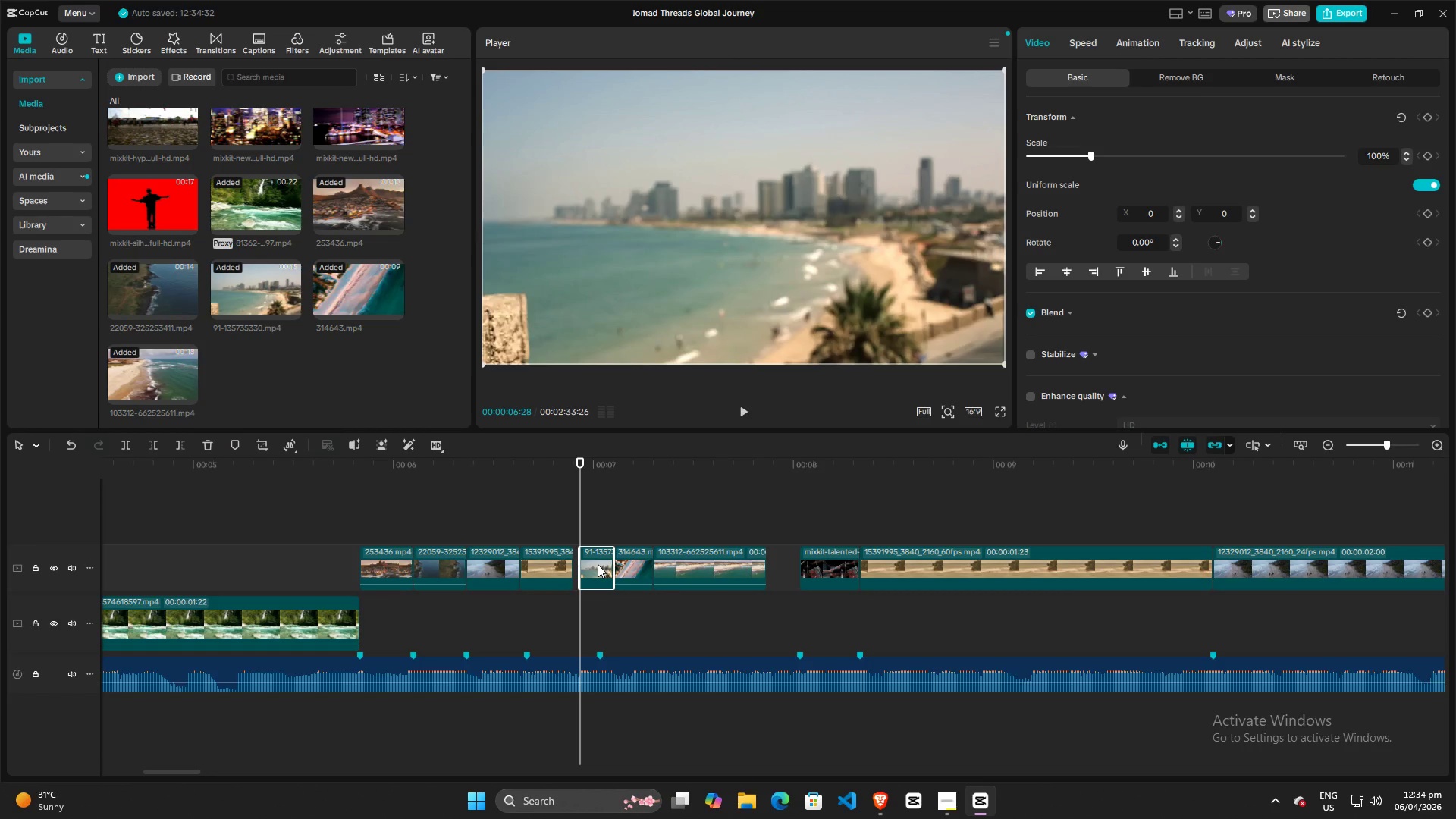 
hold_key(key=AltLeft, duration=1.53)
left_click_drag(start_coordinate=[598, 564], to_coordinate=[555, 516])
 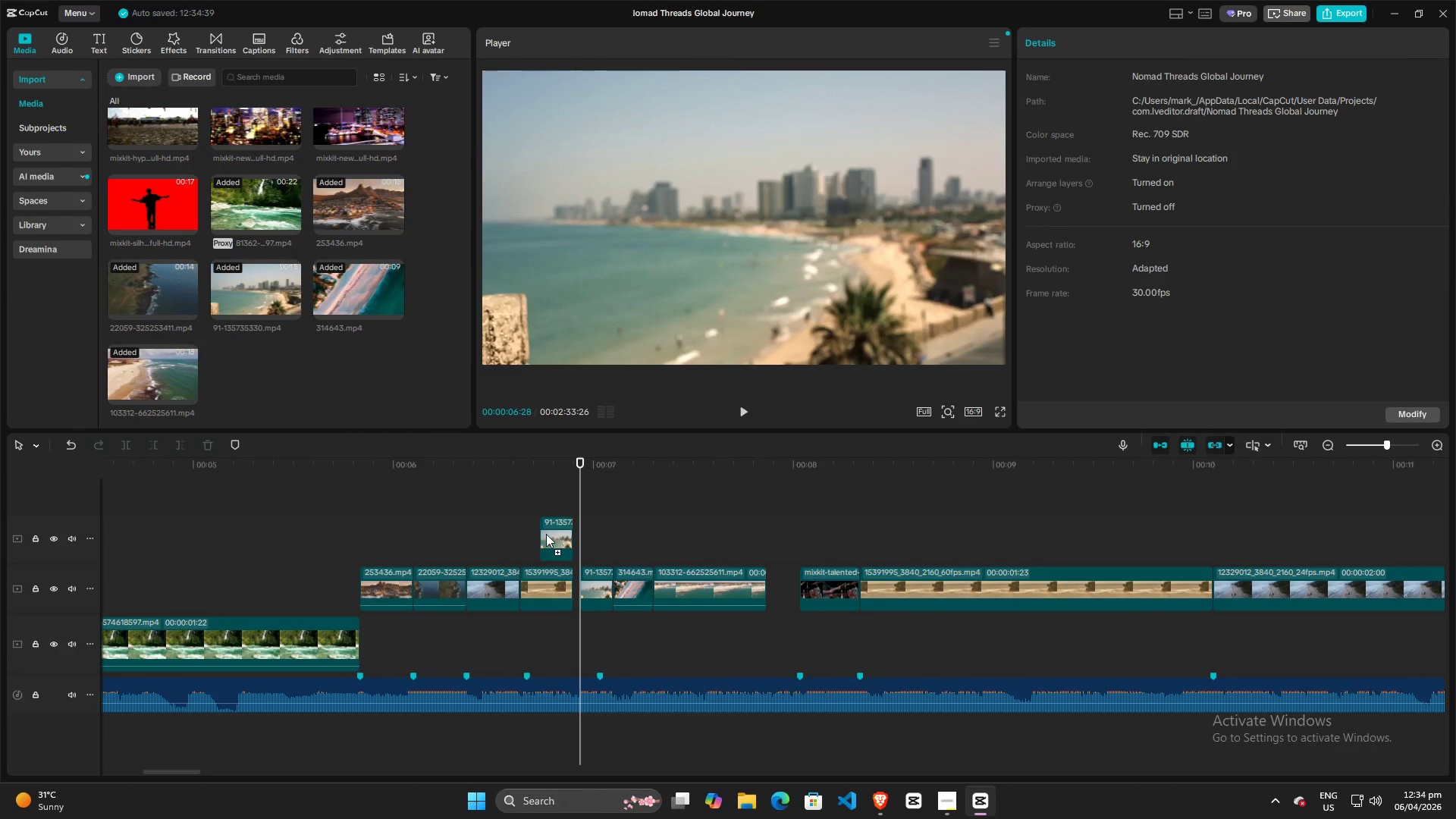 
hold_key(key=AltLeft, duration=1.51)
left_click_drag(start_coordinate=[555, 531], to_coordinate=[627, 535])
 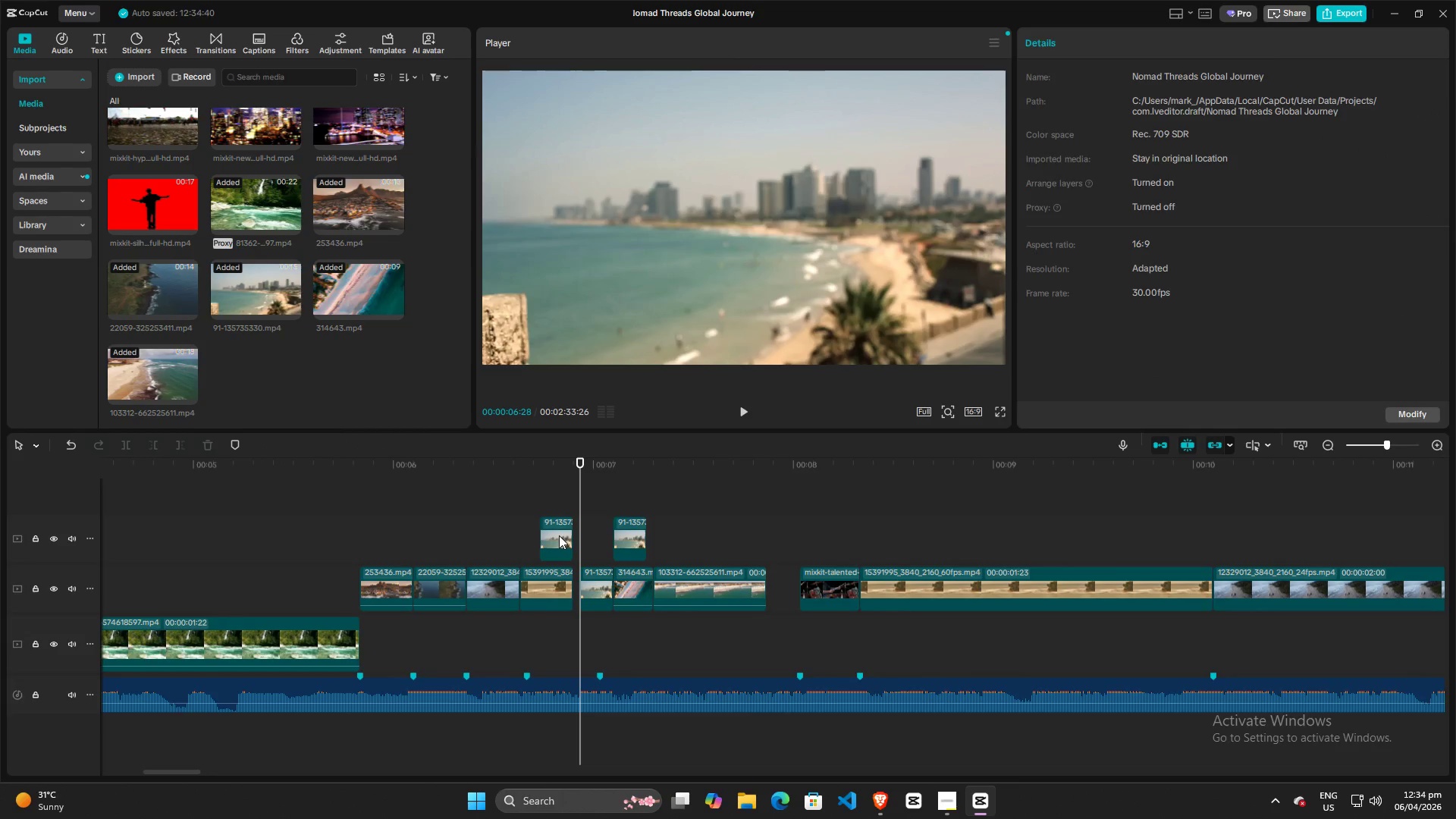 
hold_key(key=AltLeft, duration=1.52)
 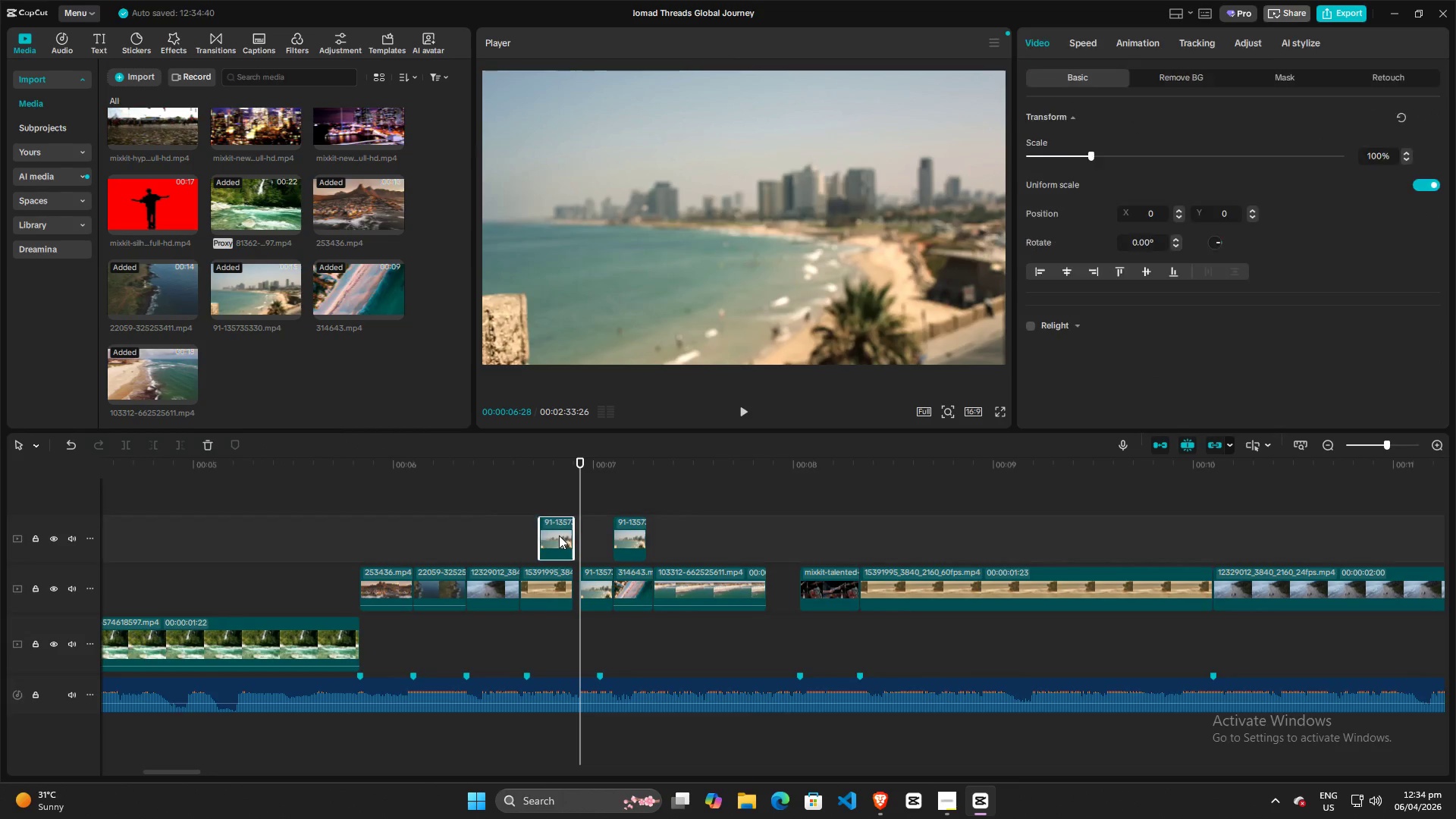 
left_click([559, 535])
 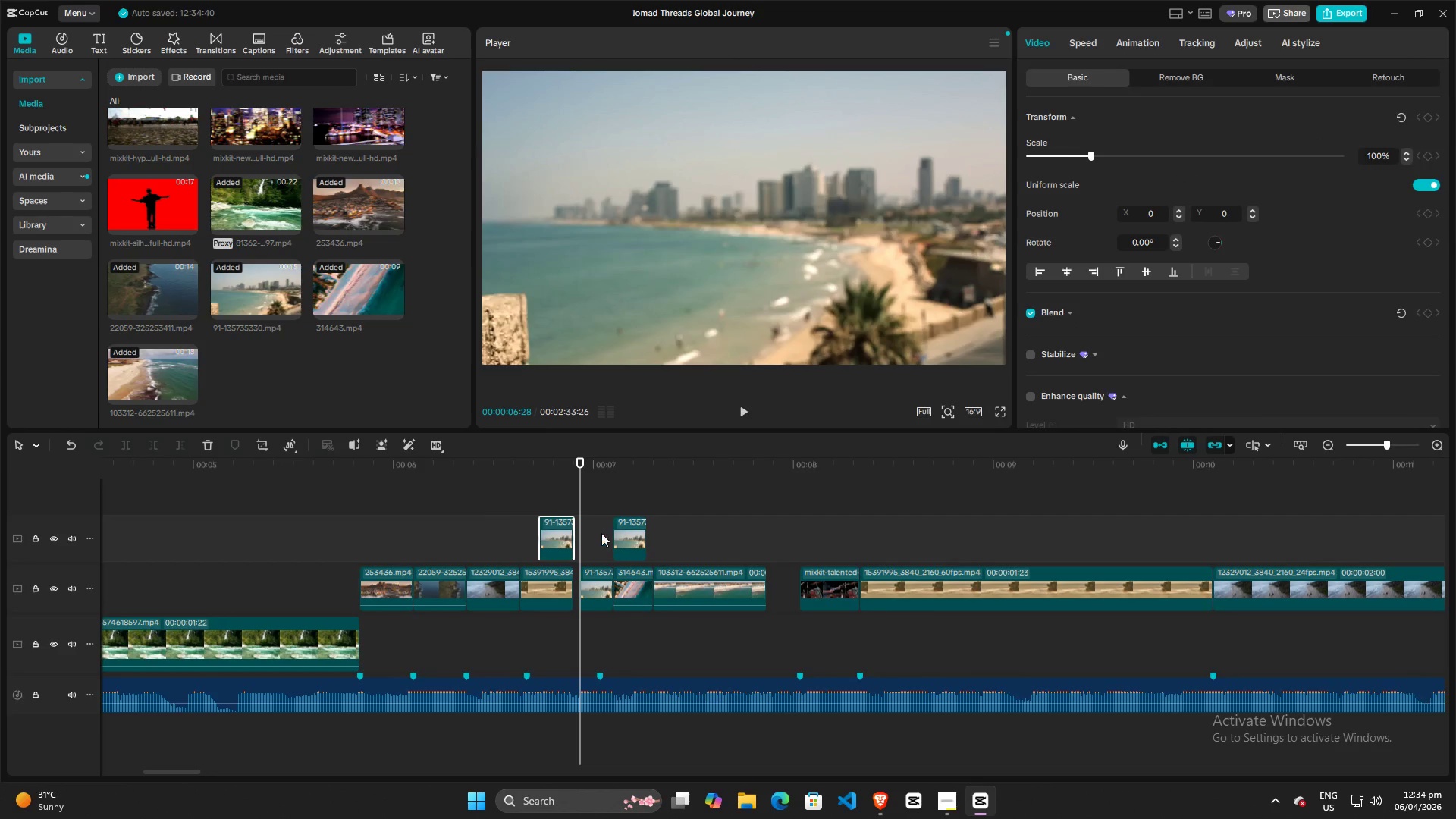 
key(Backspace)
 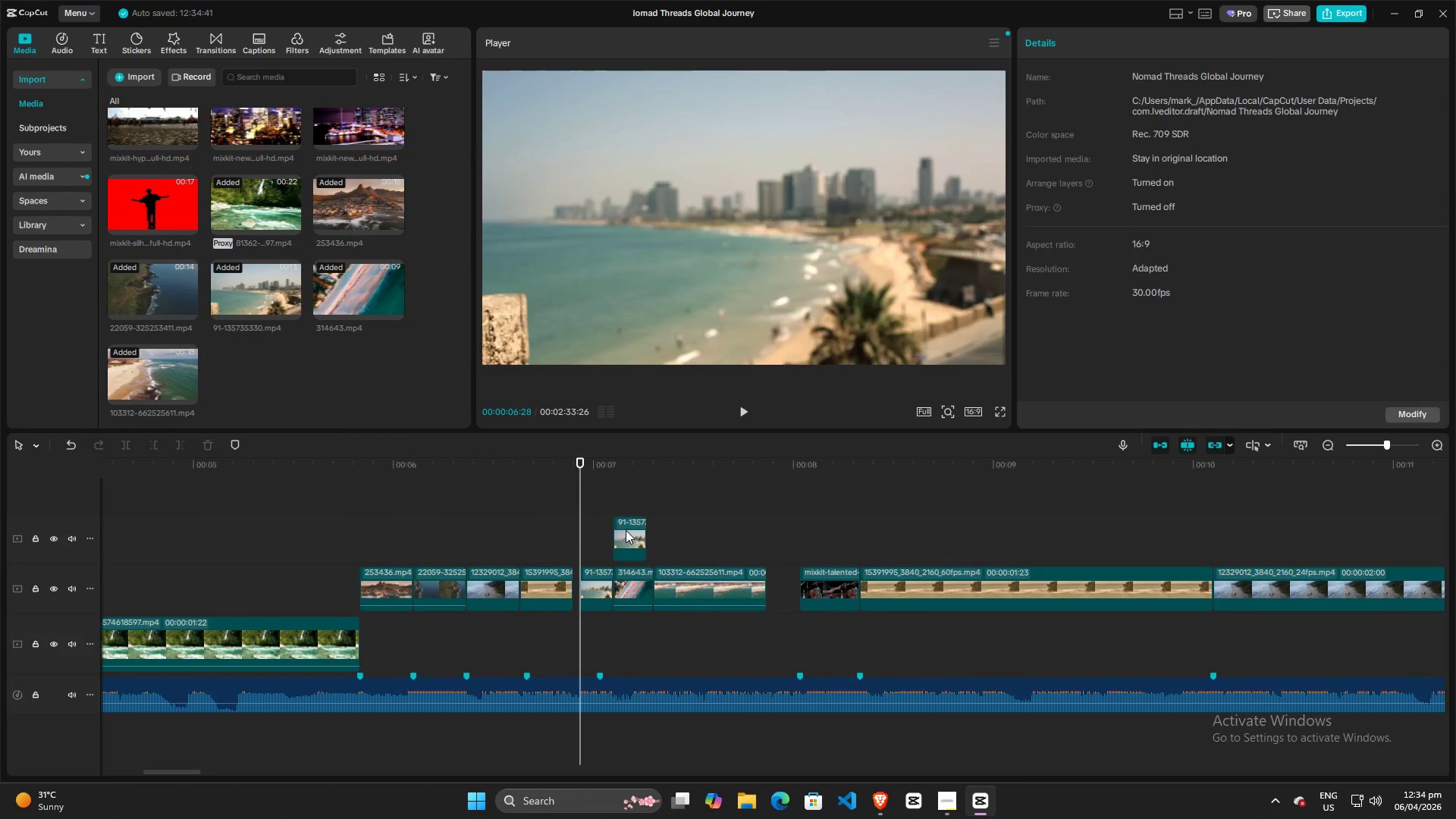 
left_click_drag(start_coordinate=[626, 530], to_coordinate=[532, 531])
 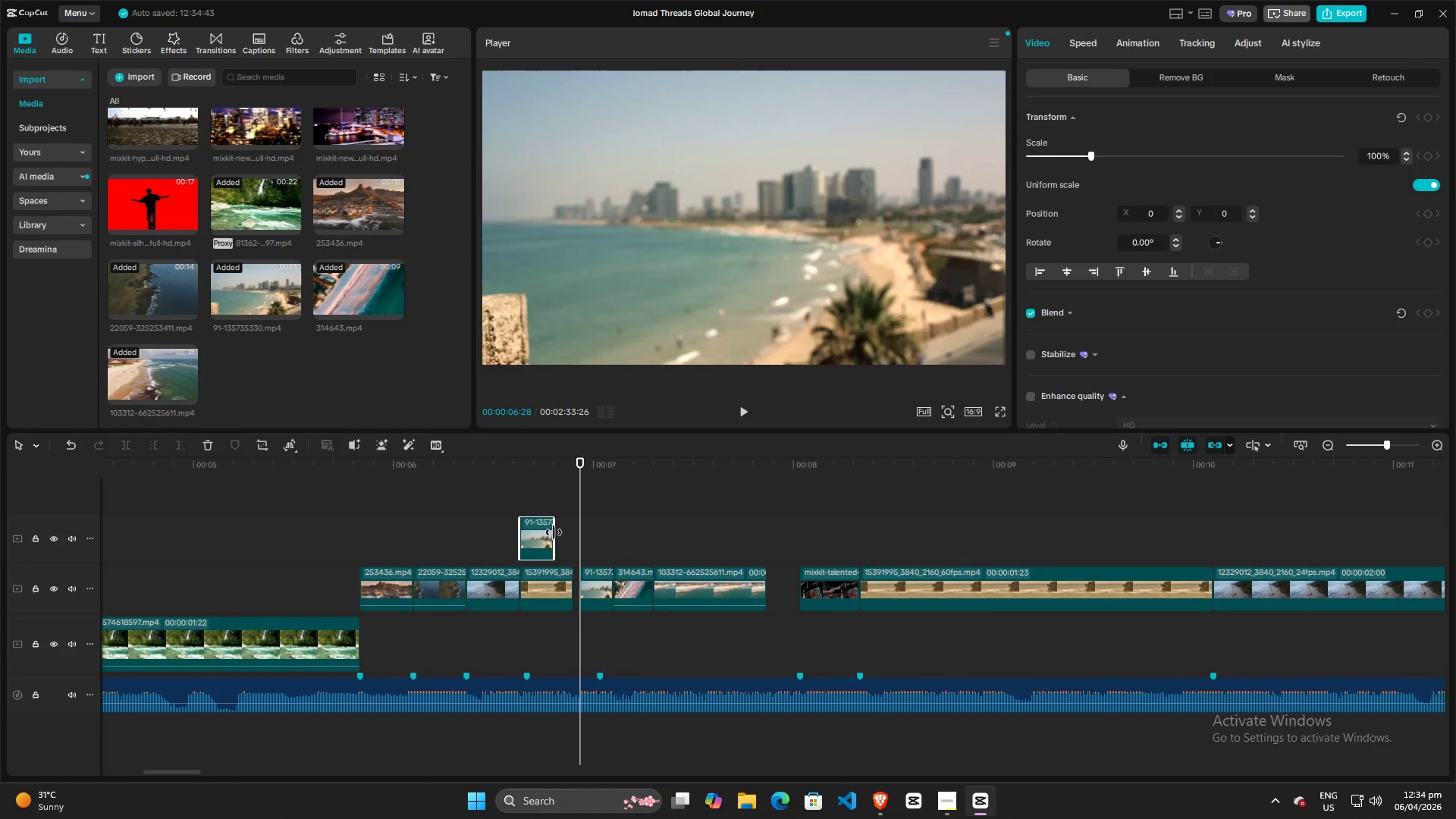 
left_click_drag(start_coordinate=[554, 532], to_coordinate=[567, 535])
 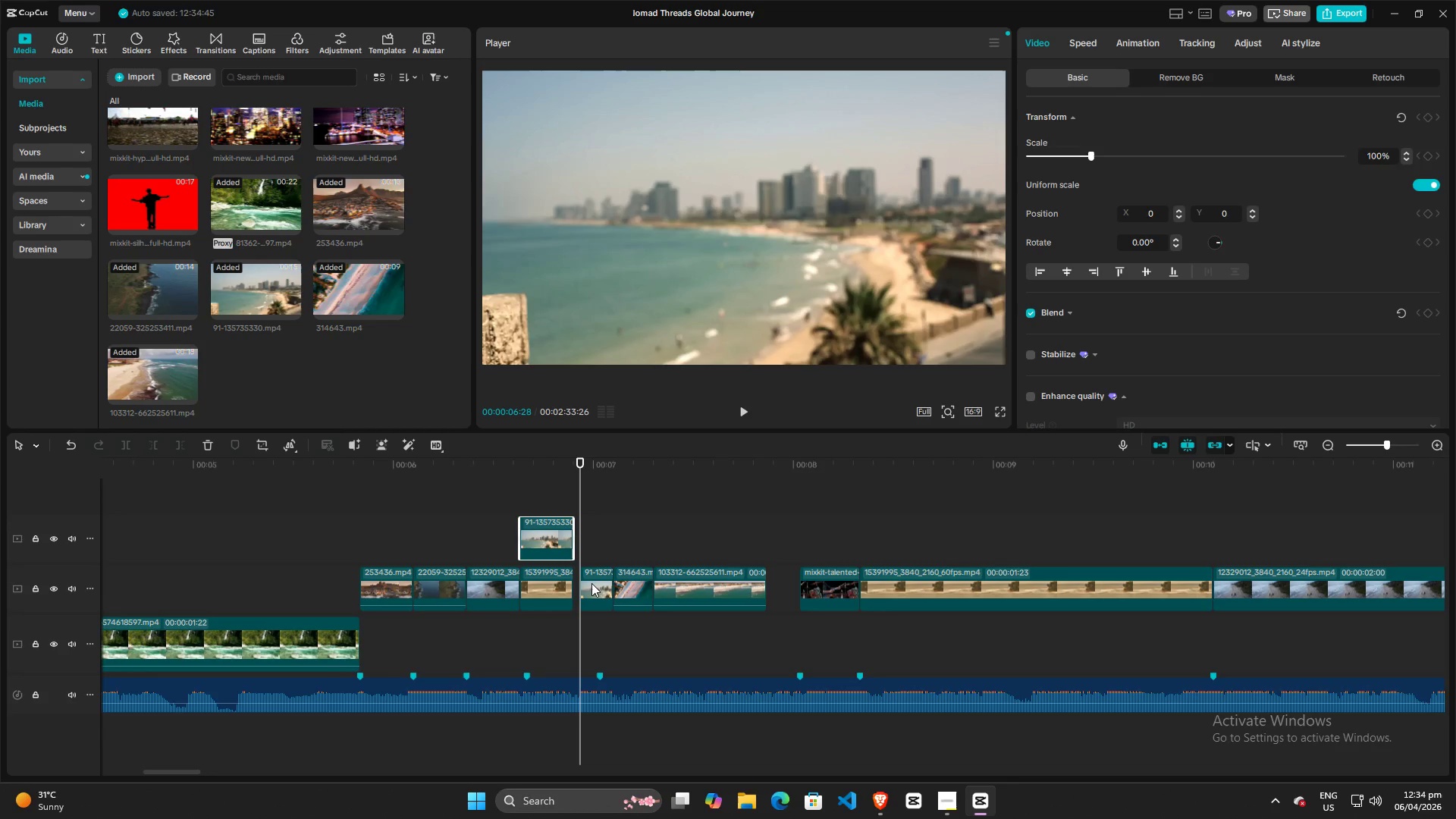 
left_click([592, 584])
 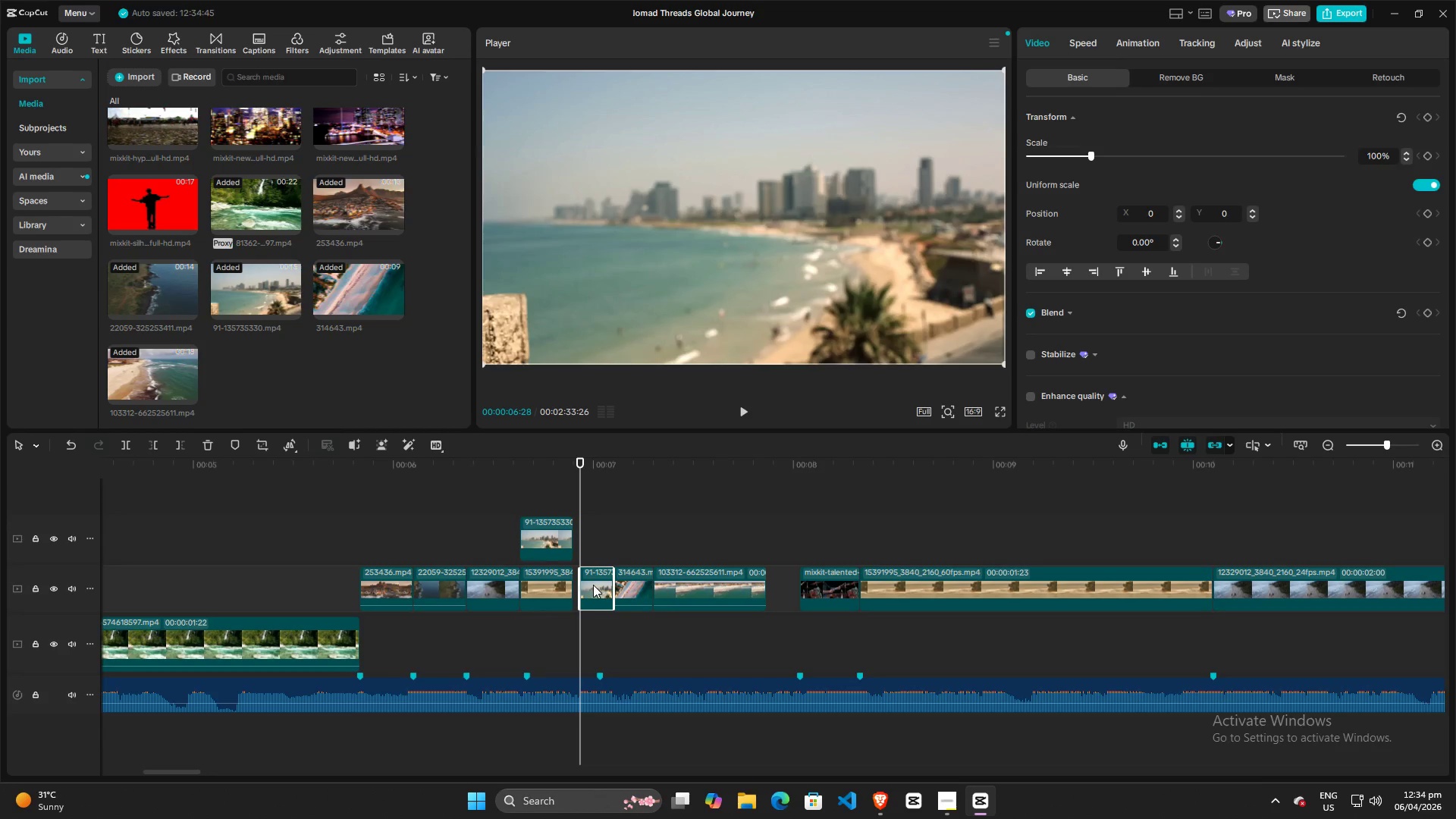 
key(Backspace)
 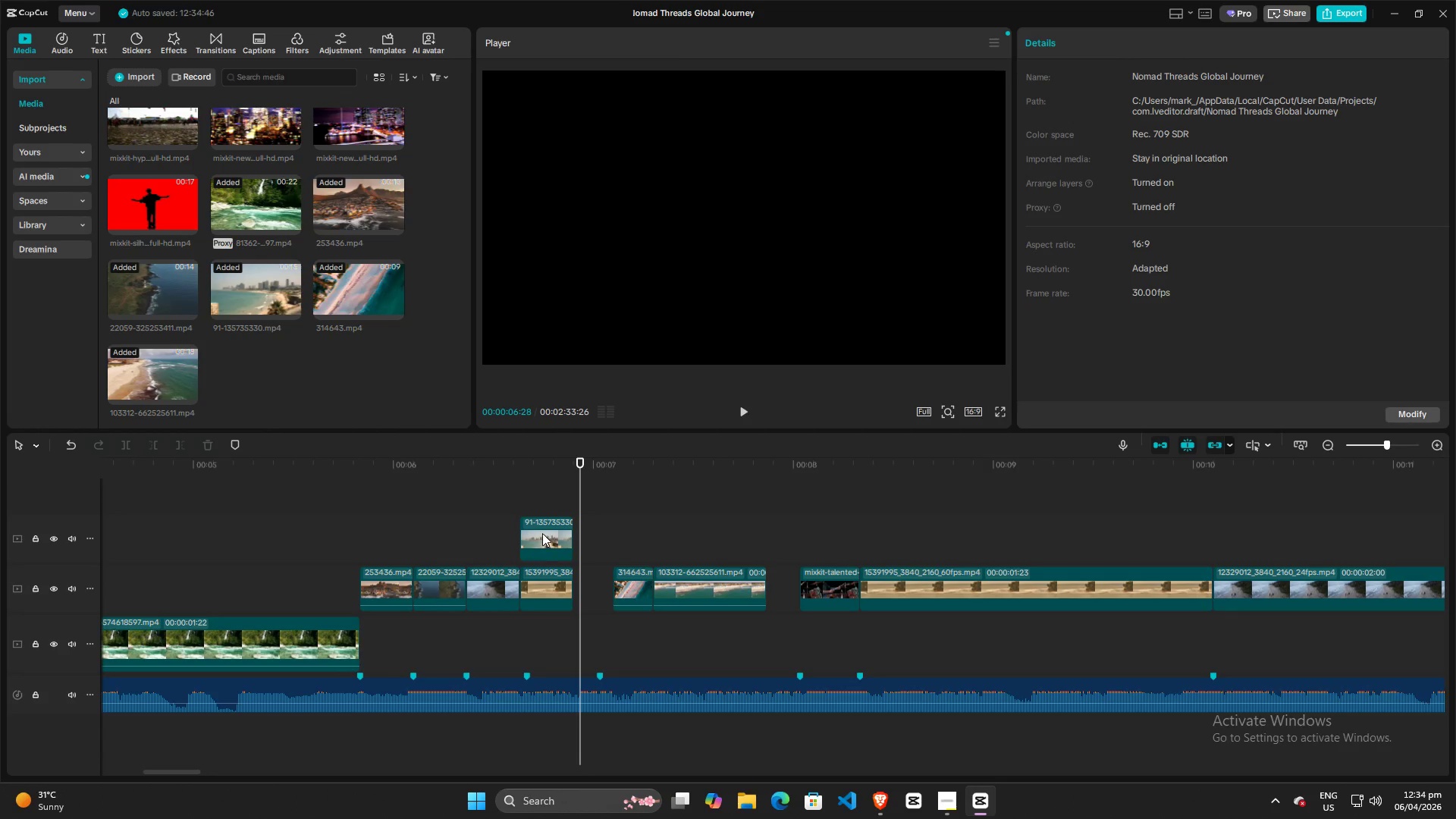 
left_click_drag(start_coordinate=[542, 533], to_coordinate=[596, 585])
 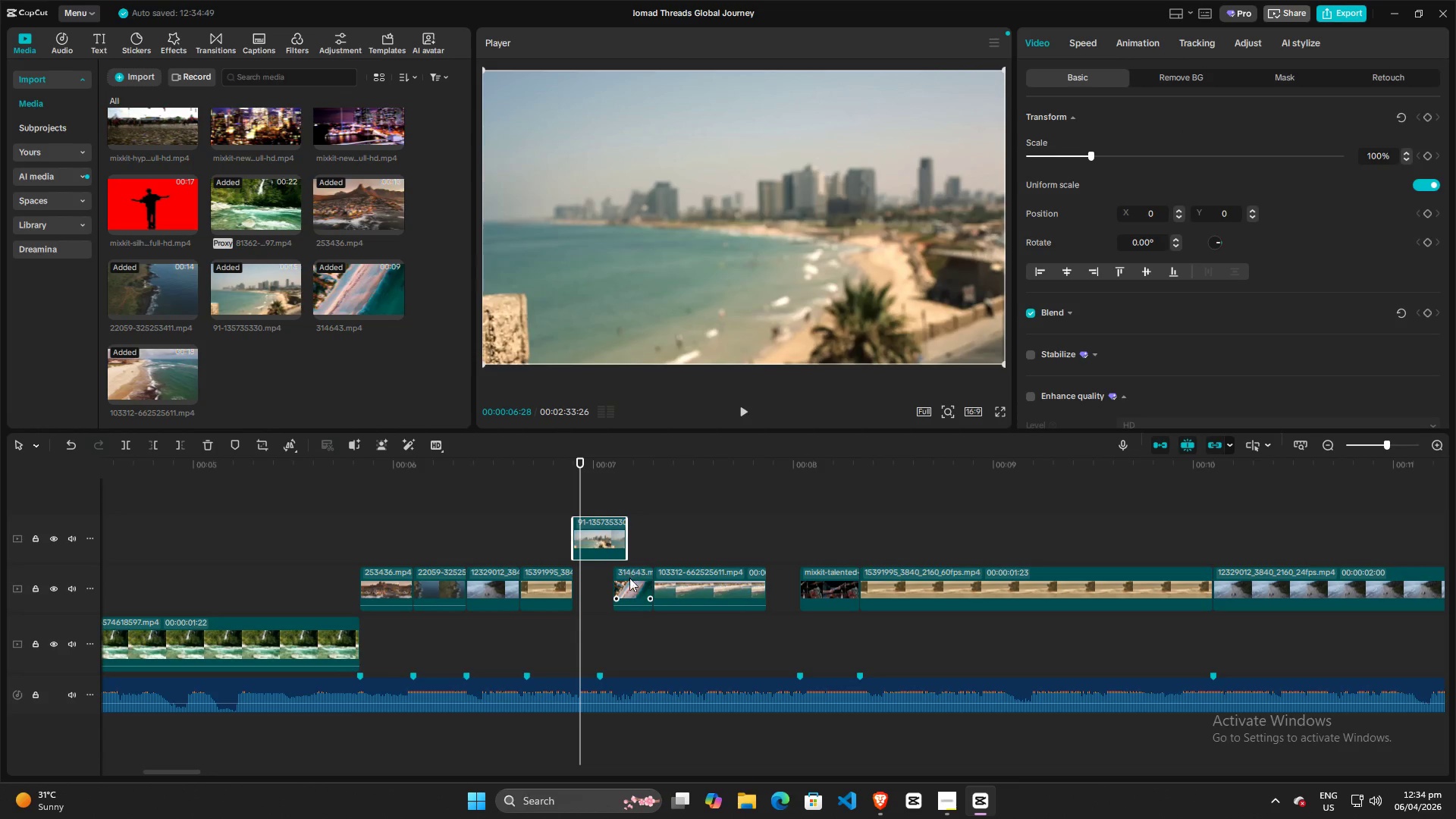 
left_click_drag(start_coordinate=[629, 586], to_coordinate=[698, 538])
 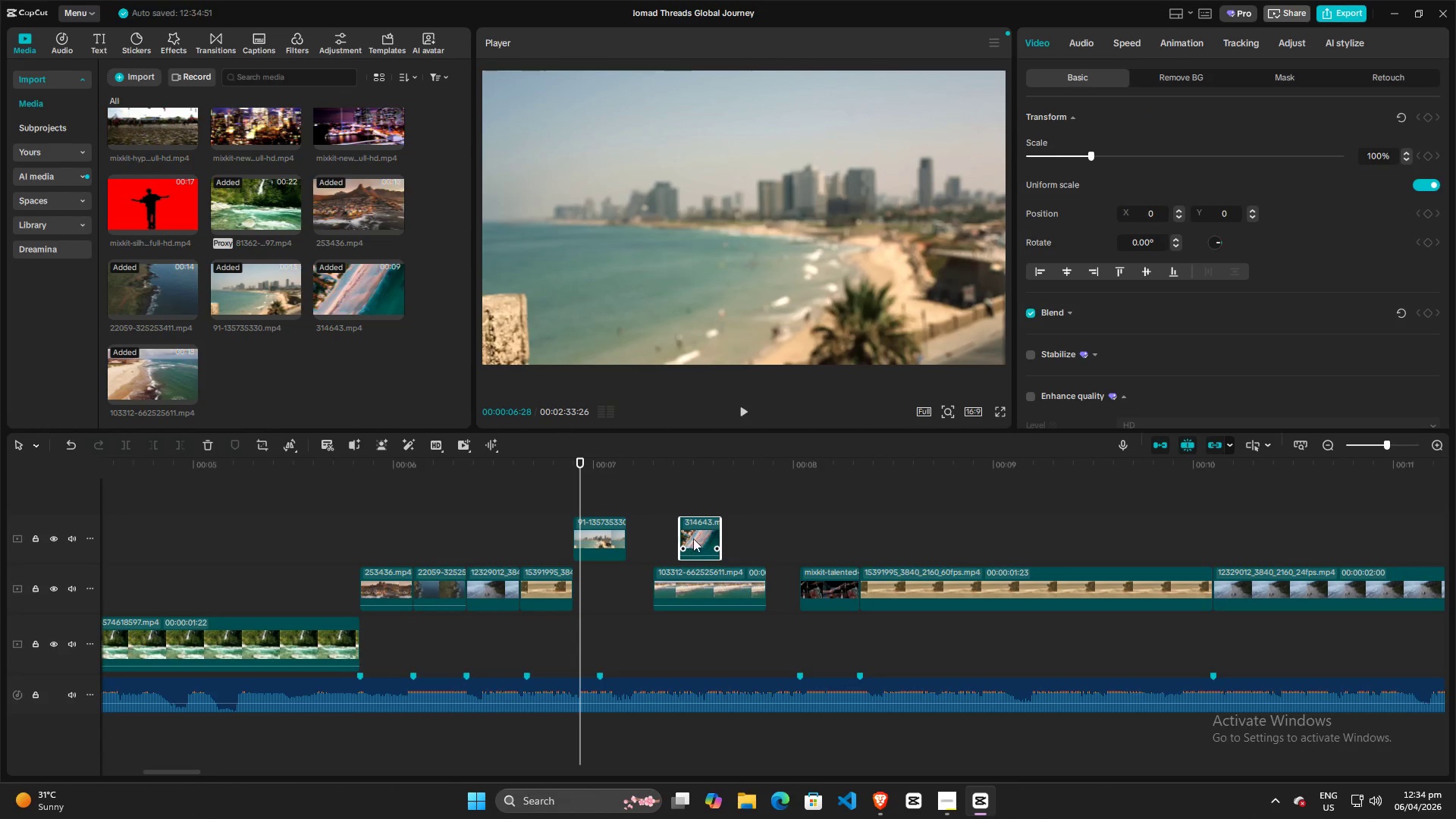 
left_click_drag(start_coordinate=[693, 538], to_coordinate=[589, 497])
 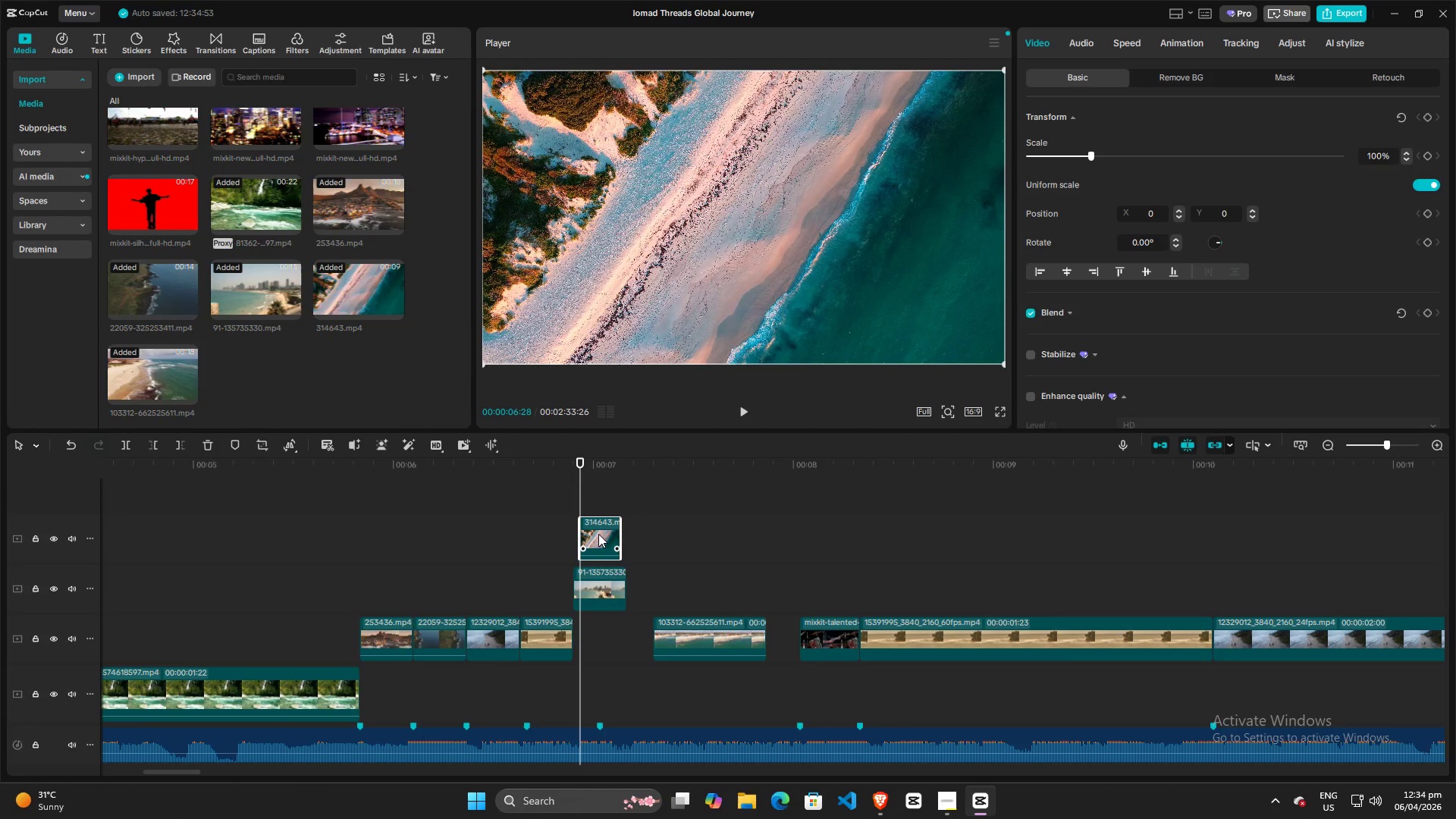 
left_click_drag(start_coordinate=[598, 534], to_coordinate=[588, 539])
 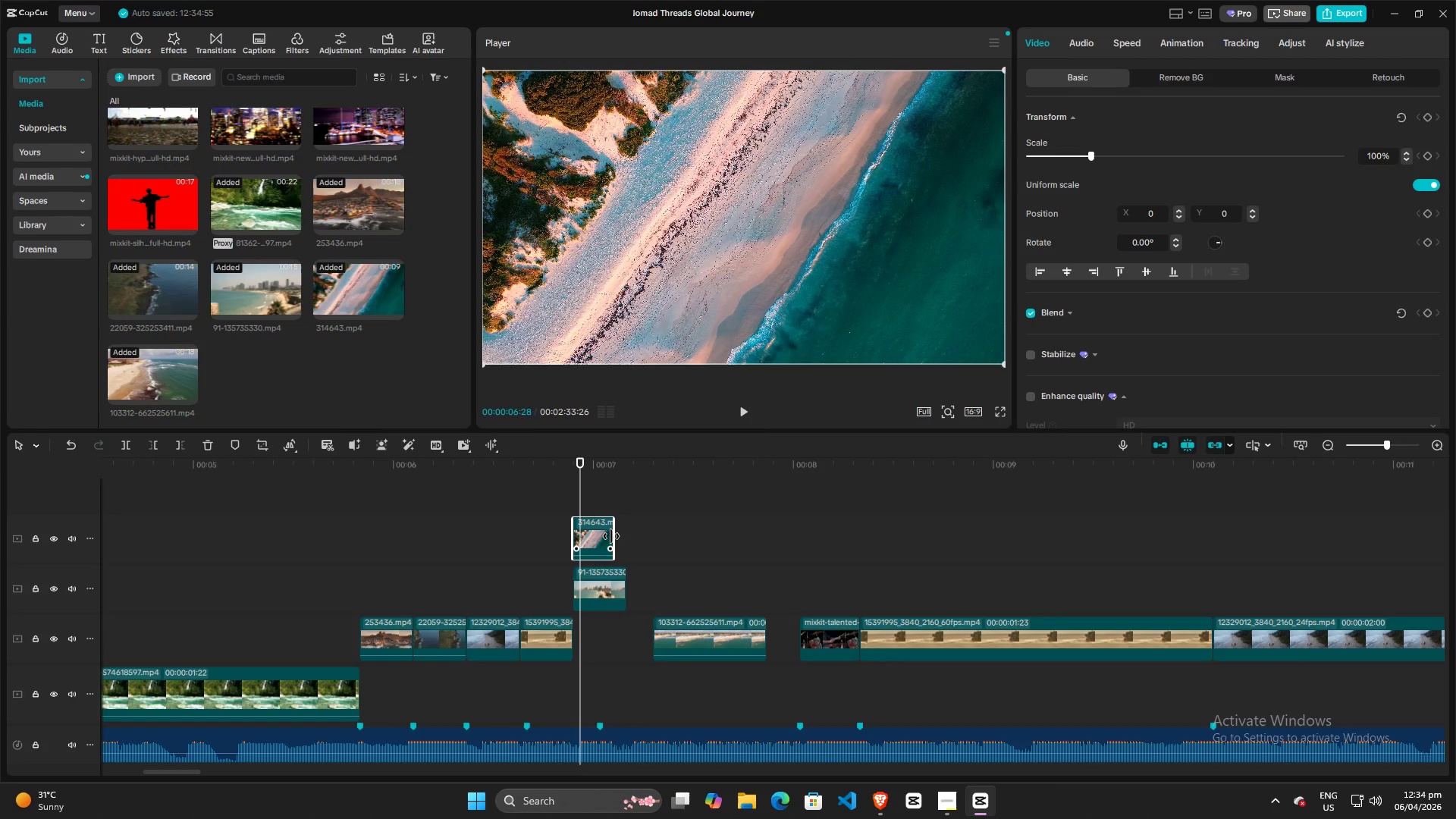 
left_click_drag(start_coordinate=[611, 536], to_coordinate=[625, 535])
 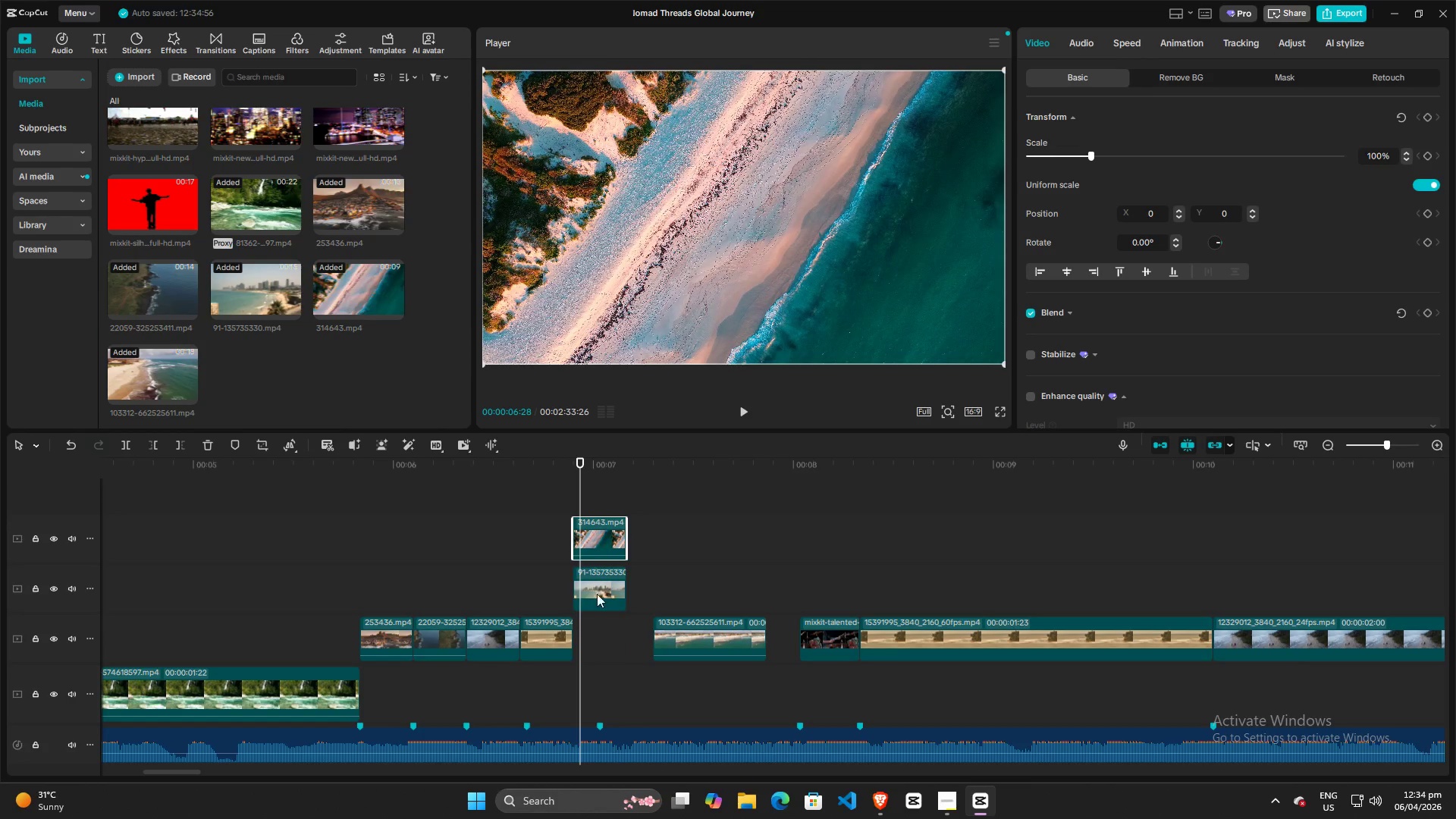 
left_click_drag(start_coordinate=[598, 579], to_coordinate=[597, 632])
 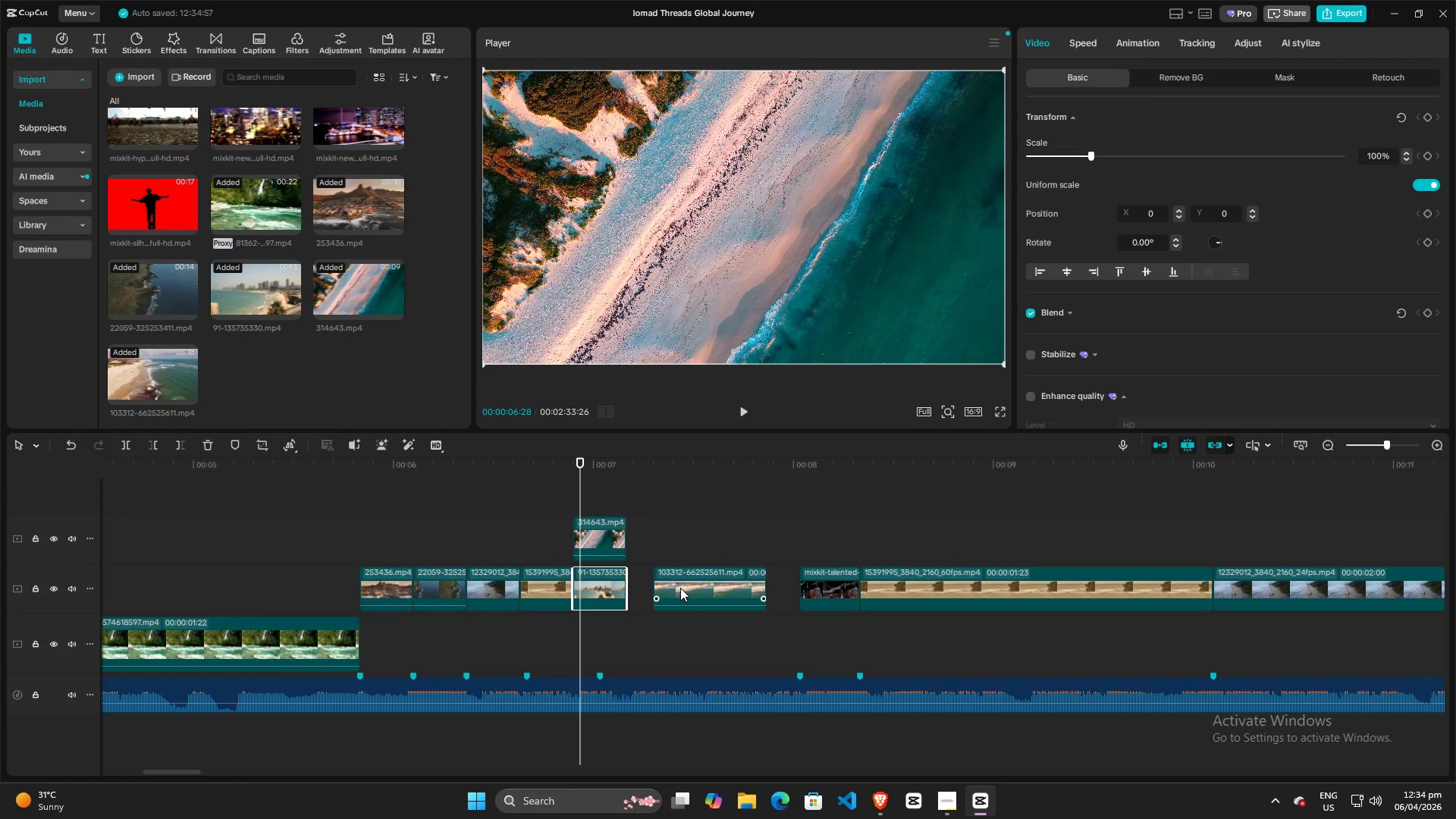 
left_click_drag(start_coordinate=[680, 588], to_coordinate=[752, 522])
 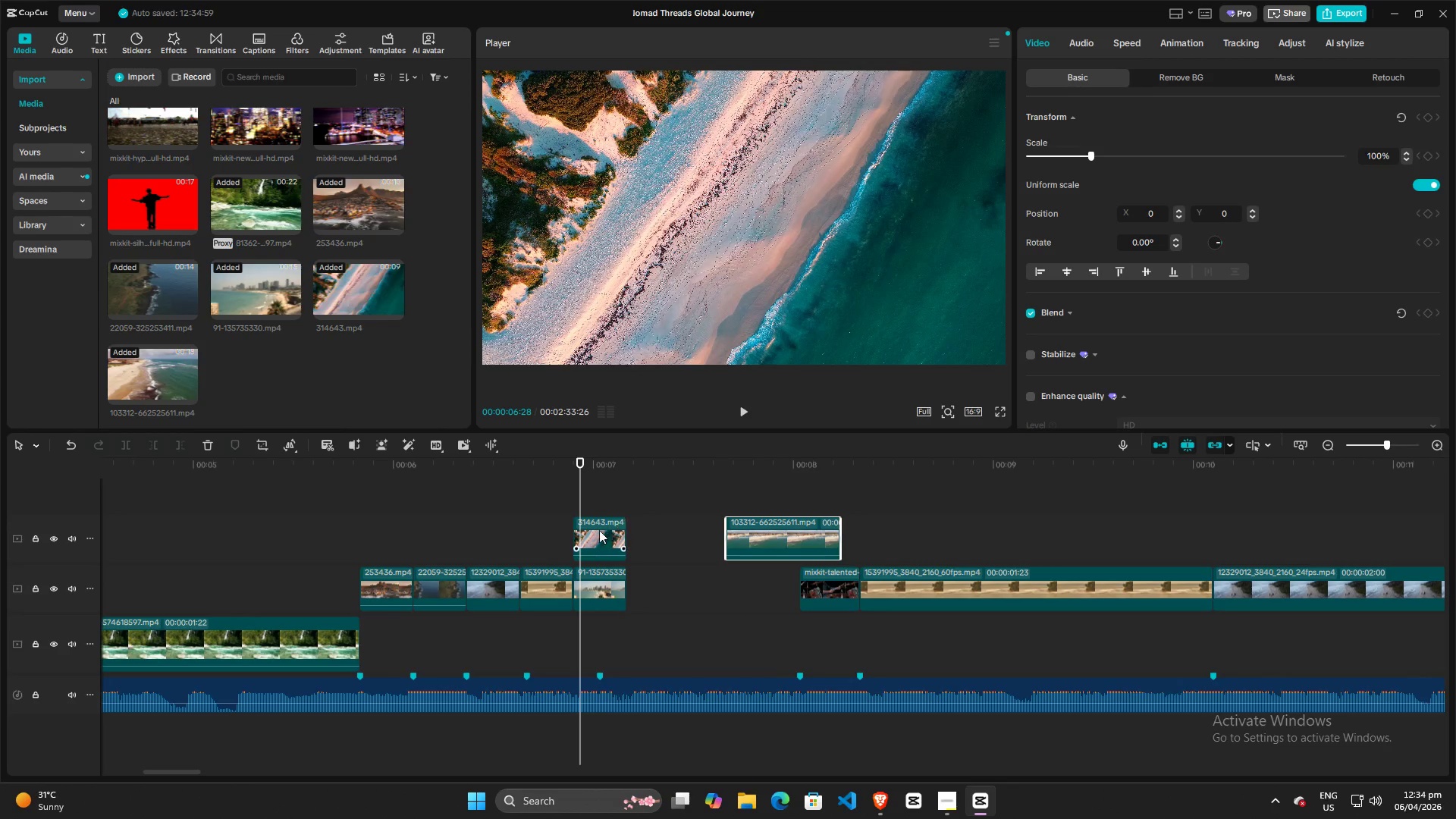 
left_click_drag(start_coordinate=[599, 530], to_coordinate=[651, 581])
 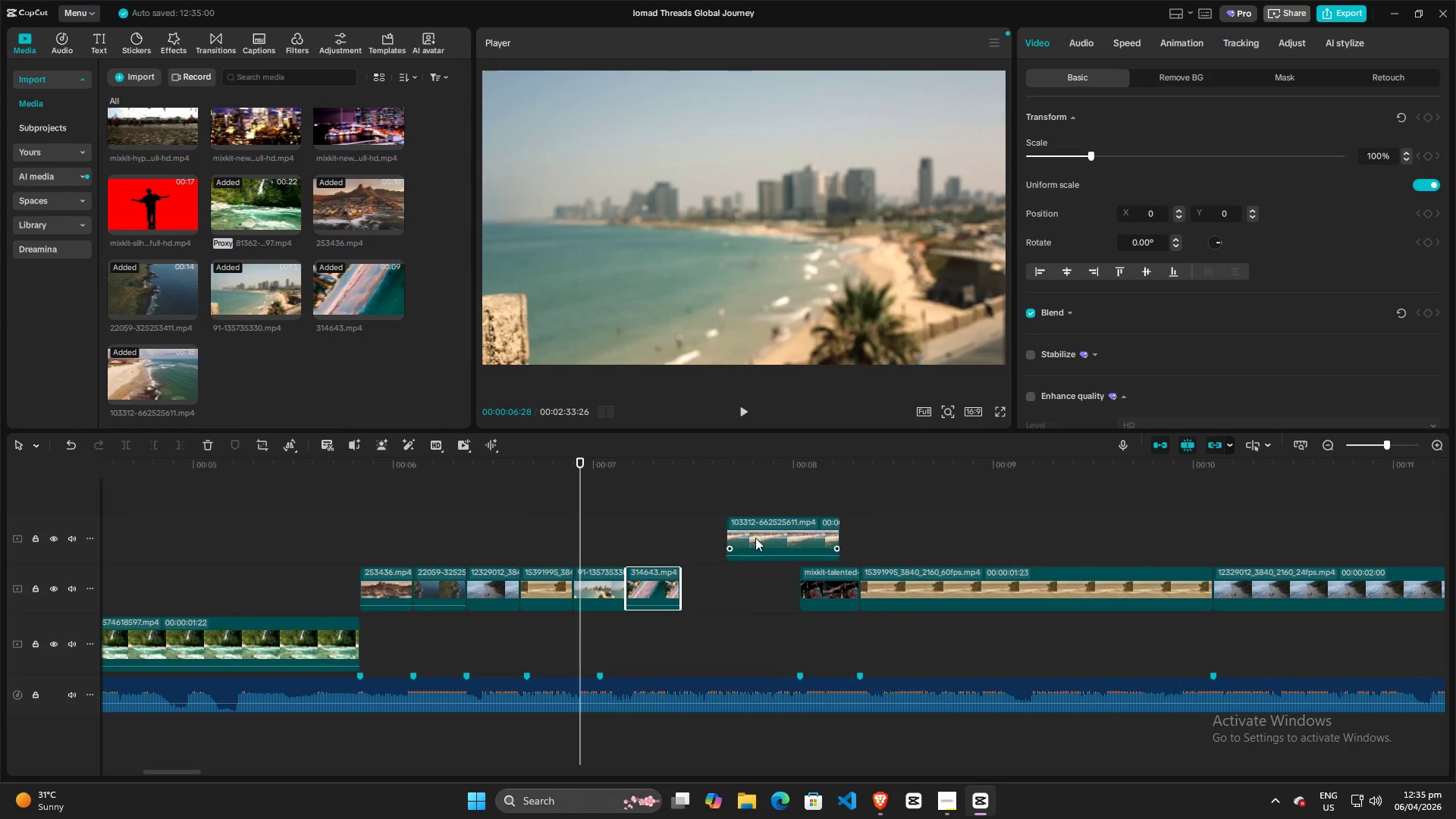 
left_click_drag(start_coordinate=[755, 538], to_coordinate=[659, 540])
 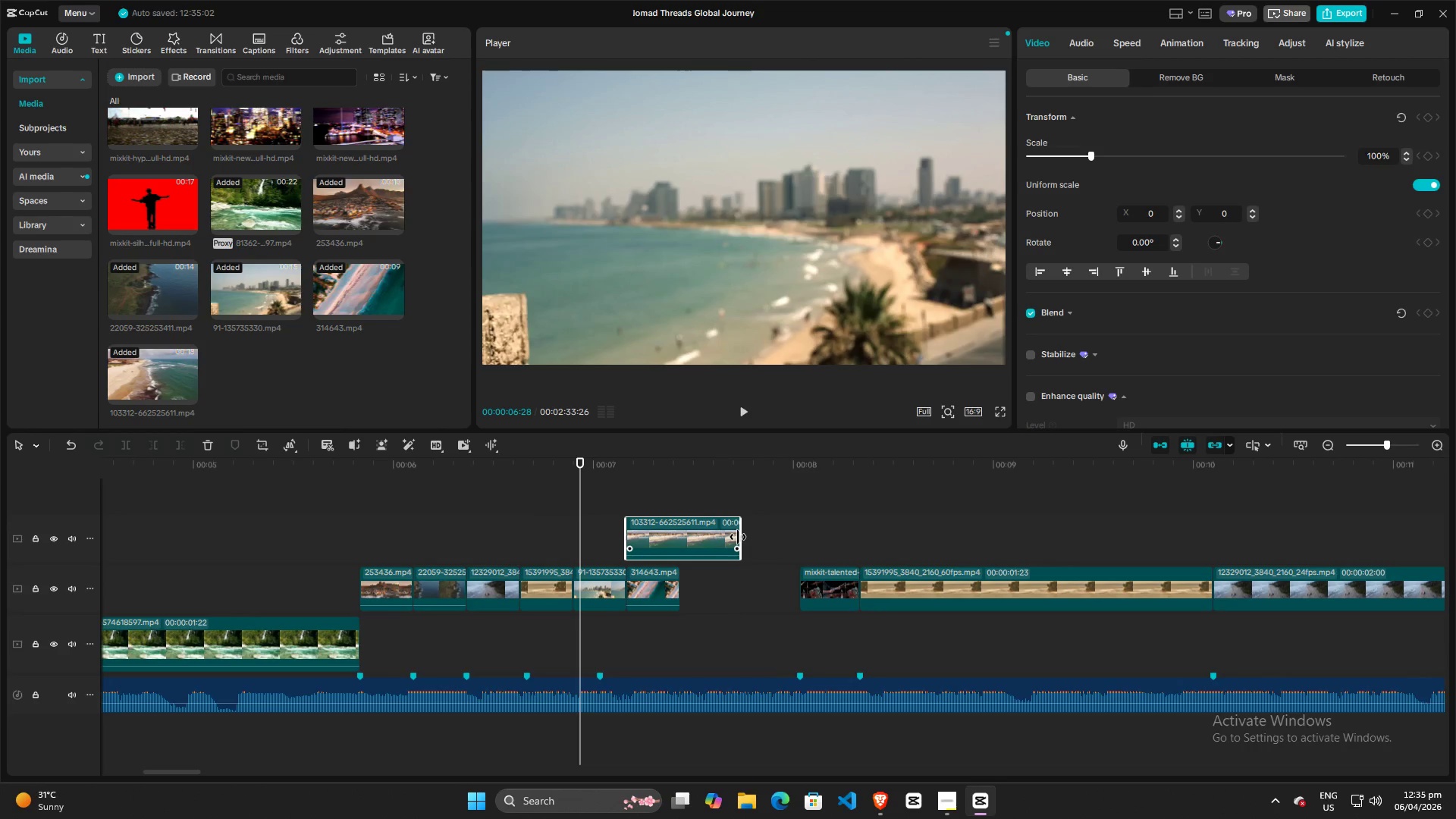 
left_click_drag(start_coordinate=[738, 537], to_coordinate=[680, 541])
 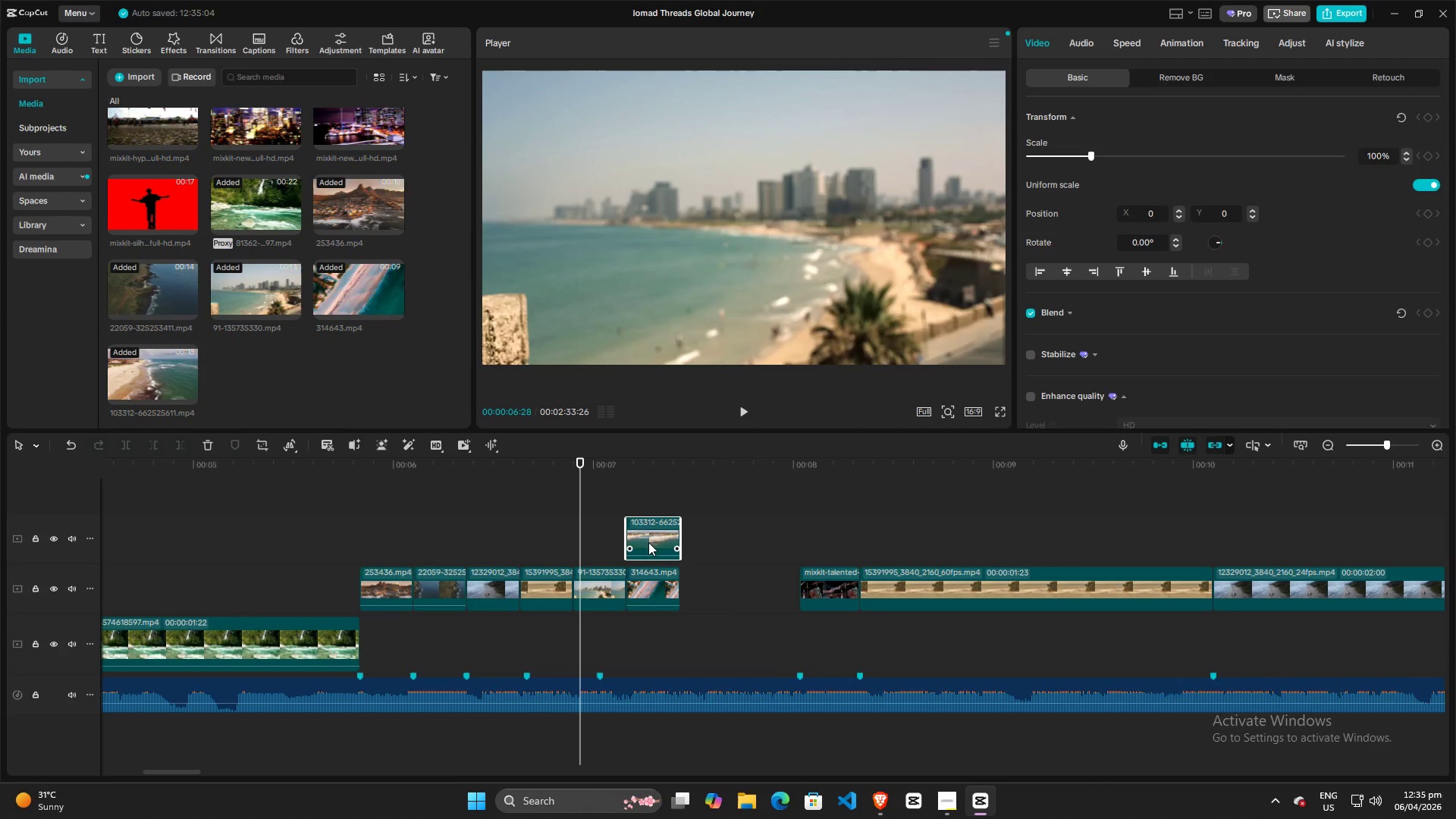 
left_click_drag(start_coordinate=[645, 542], to_coordinate=[701, 595])
 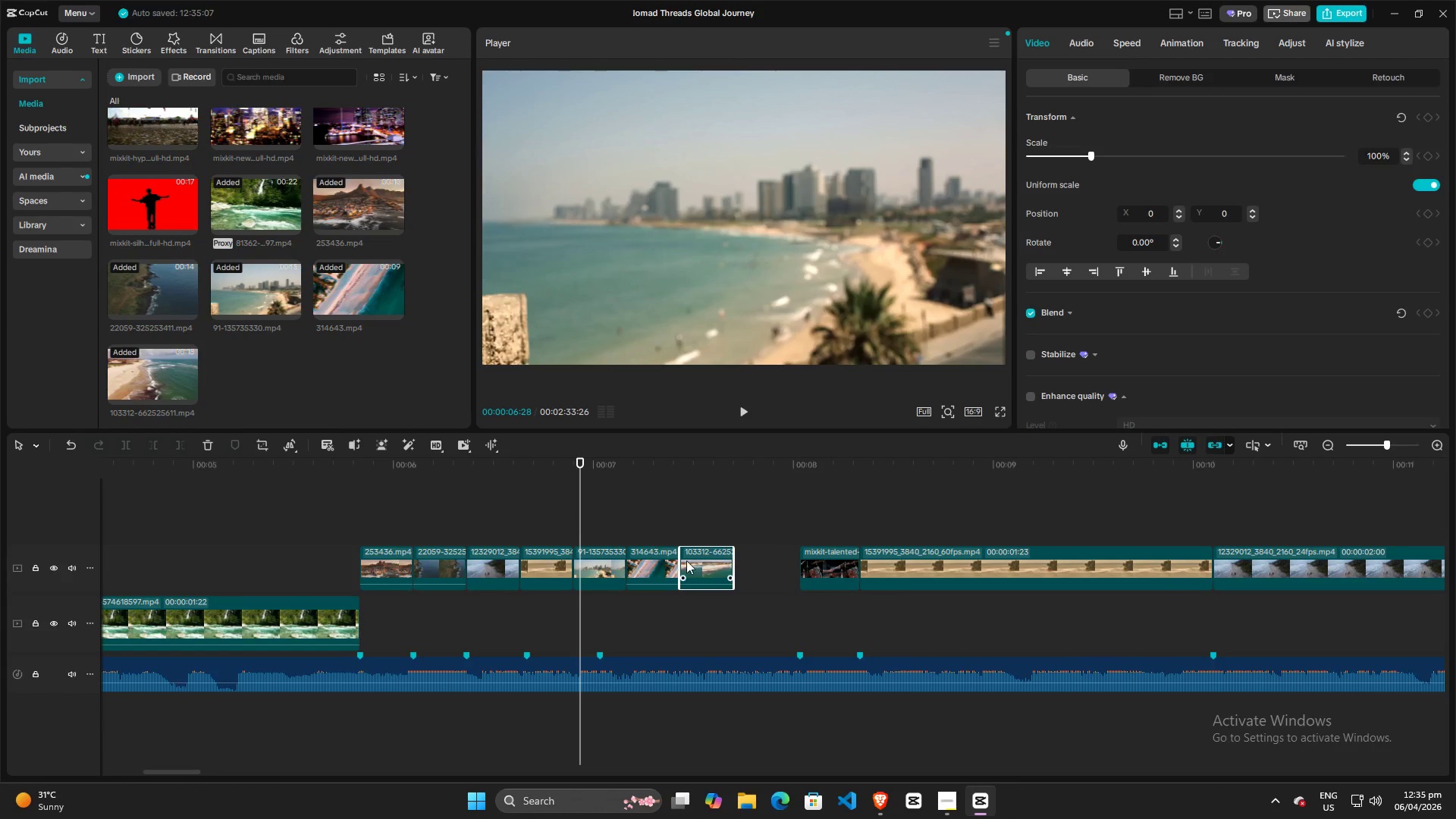 
hold_key(key=AltLeft, duration=1.5)
left_click_drag(start_coordinate=[698, 560], to_coordinate=[647, 513])
 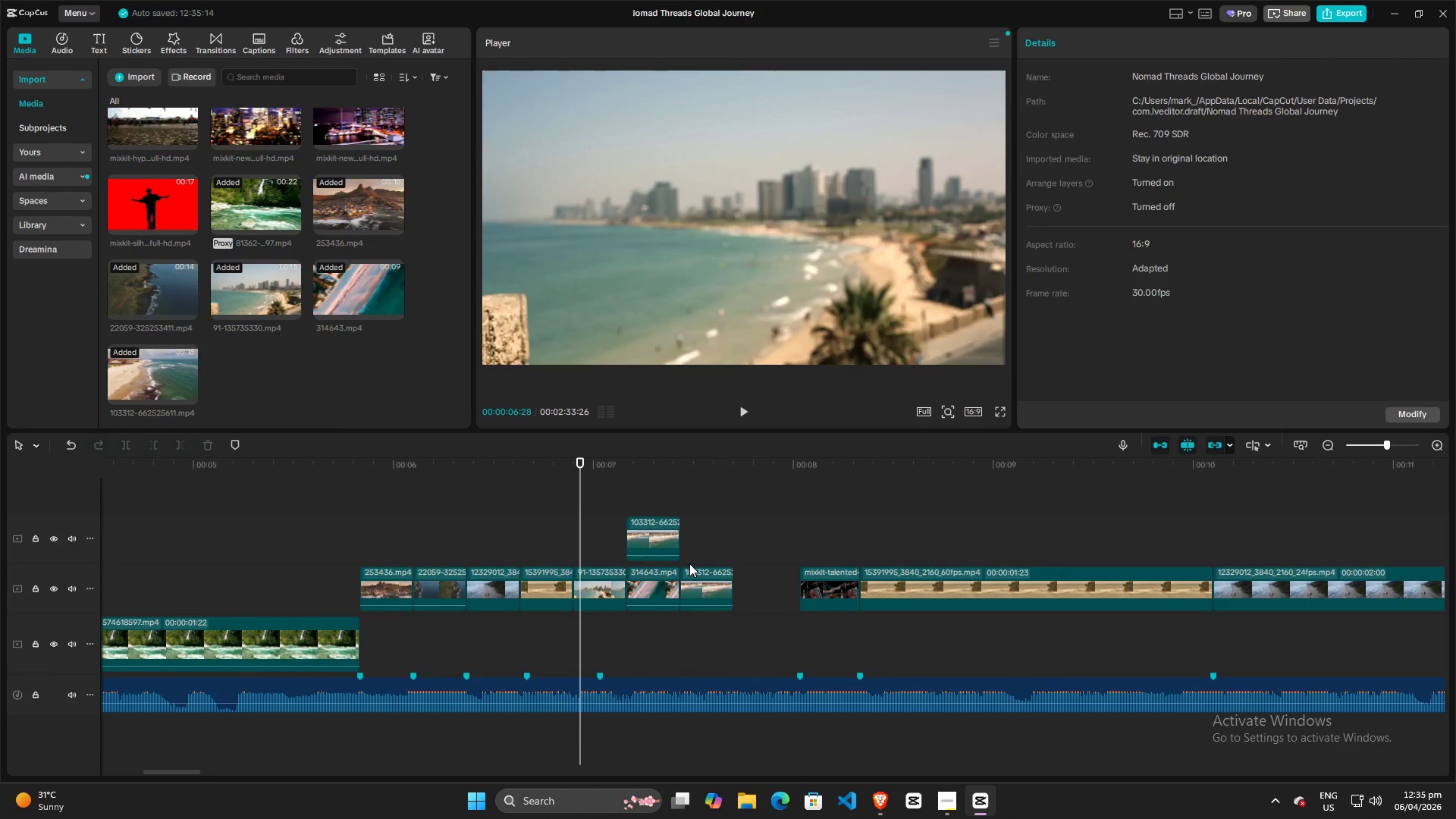 
hold_key(key=AltLeft, duration=1.51)
 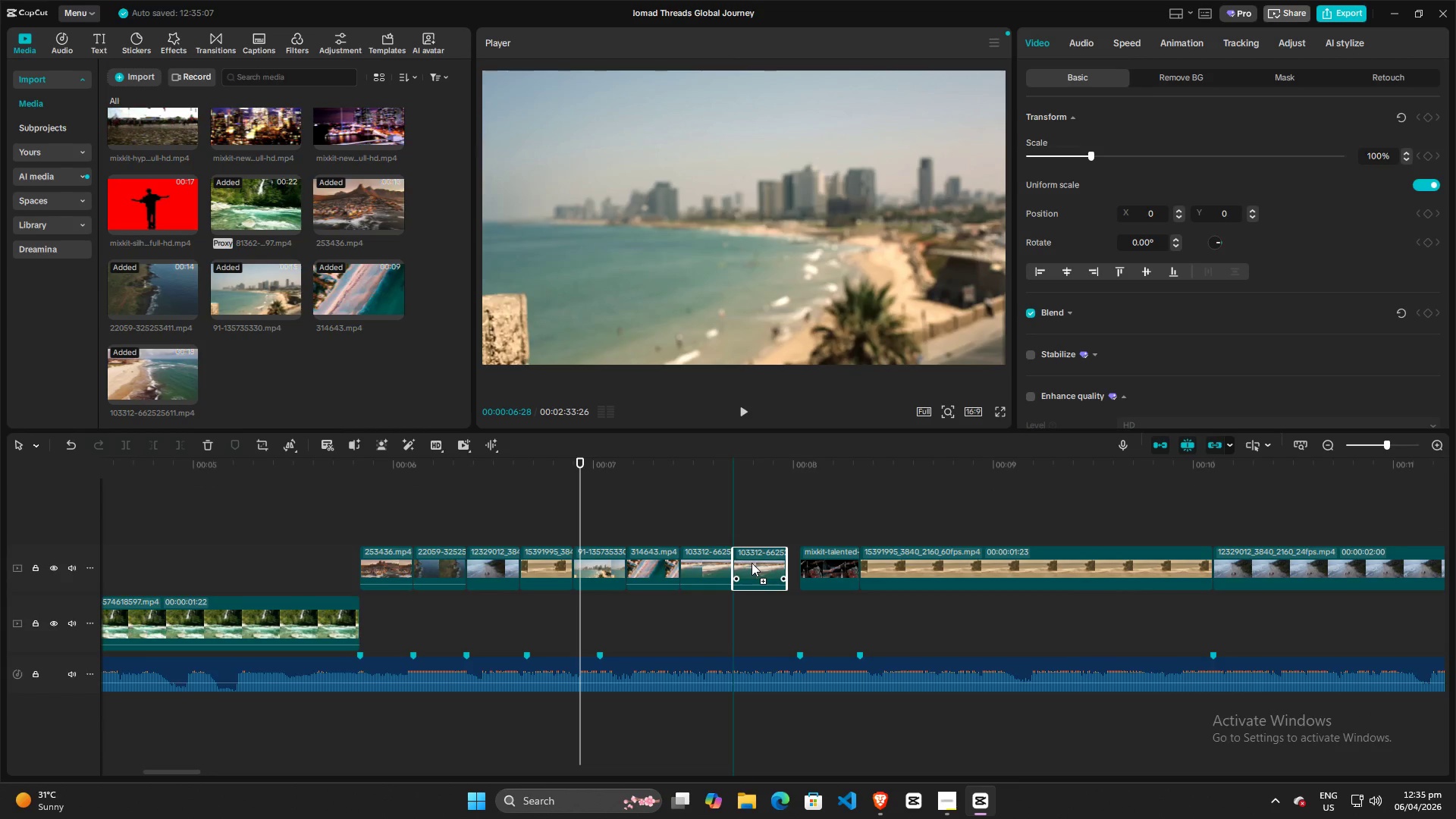 
hold_key(key=AltLeft, duration=1.52)
 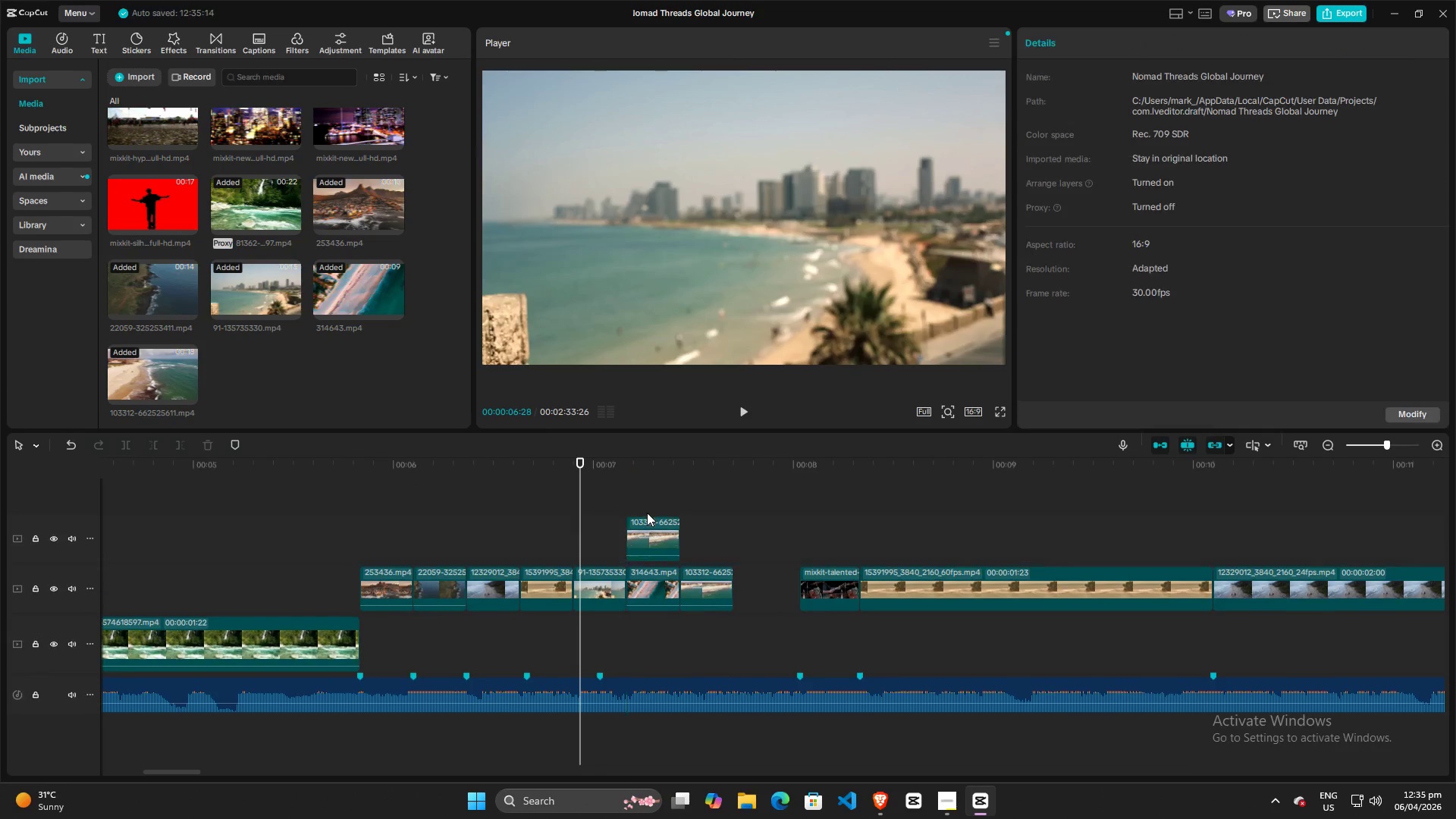 
hold_key(key=AltLeft, duration=0.56)
 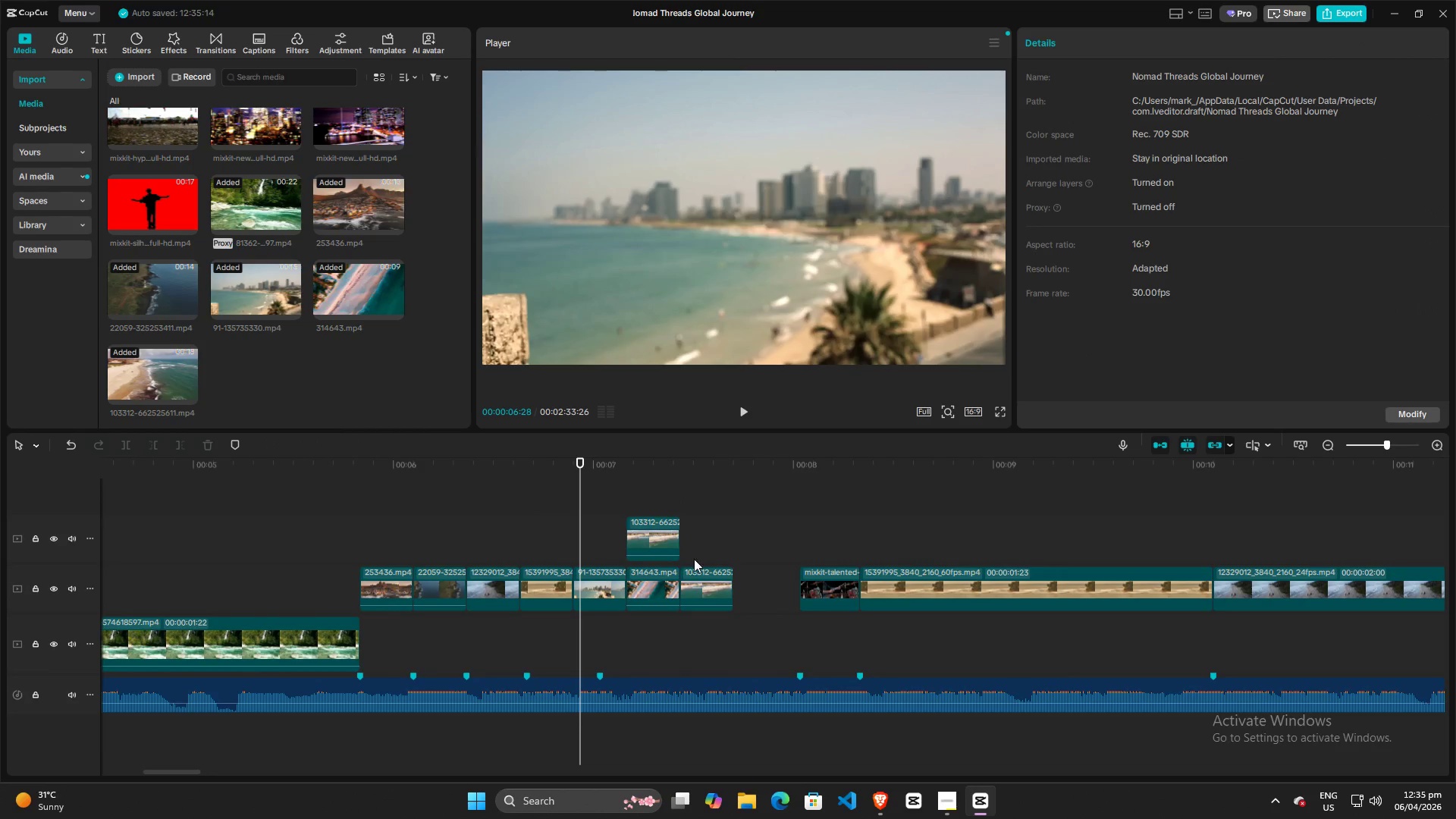 
left_click_drag(start_coordinate=[583, 535], to_coordinate=[290, 538])
 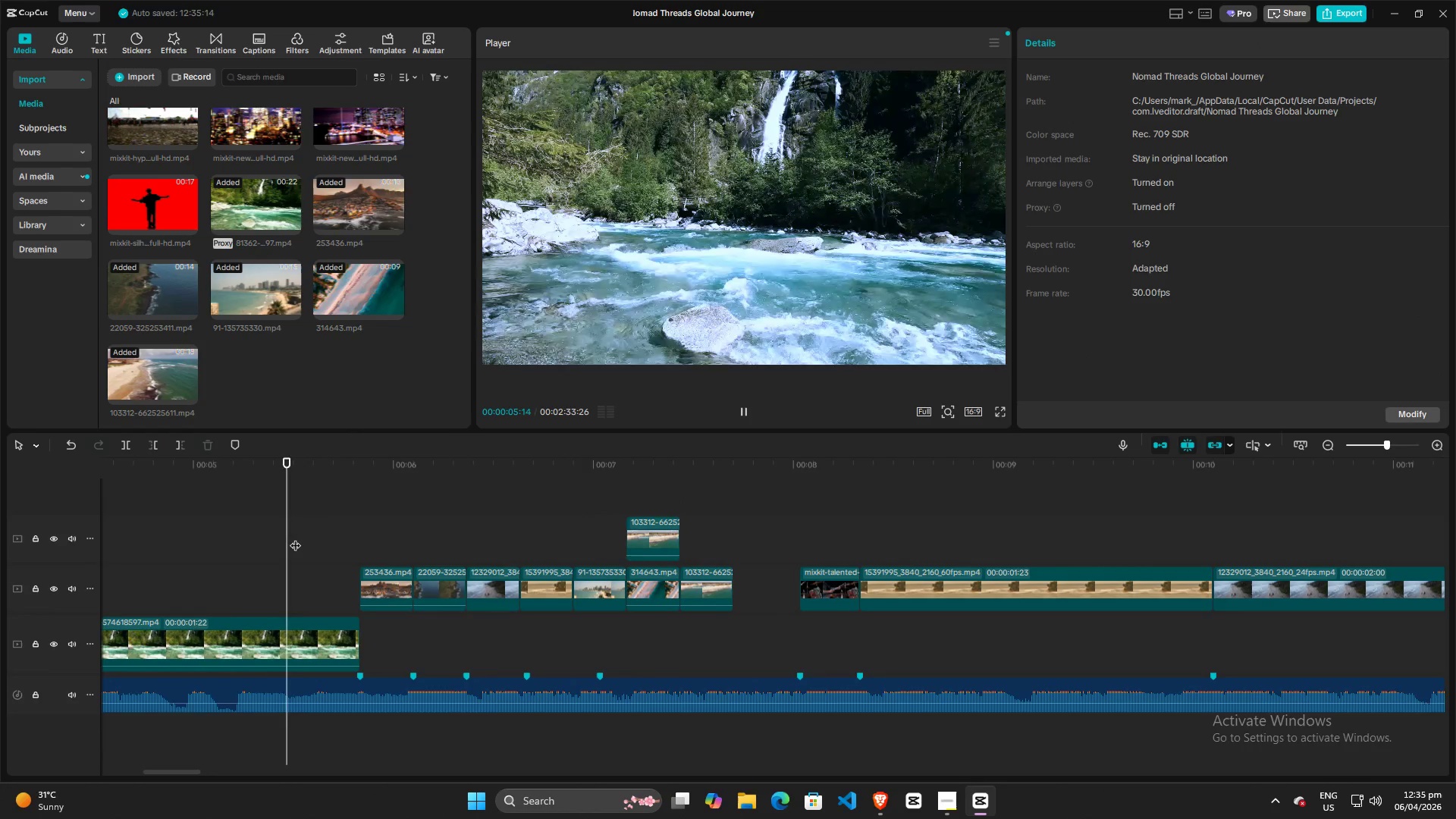 
key(Space)
 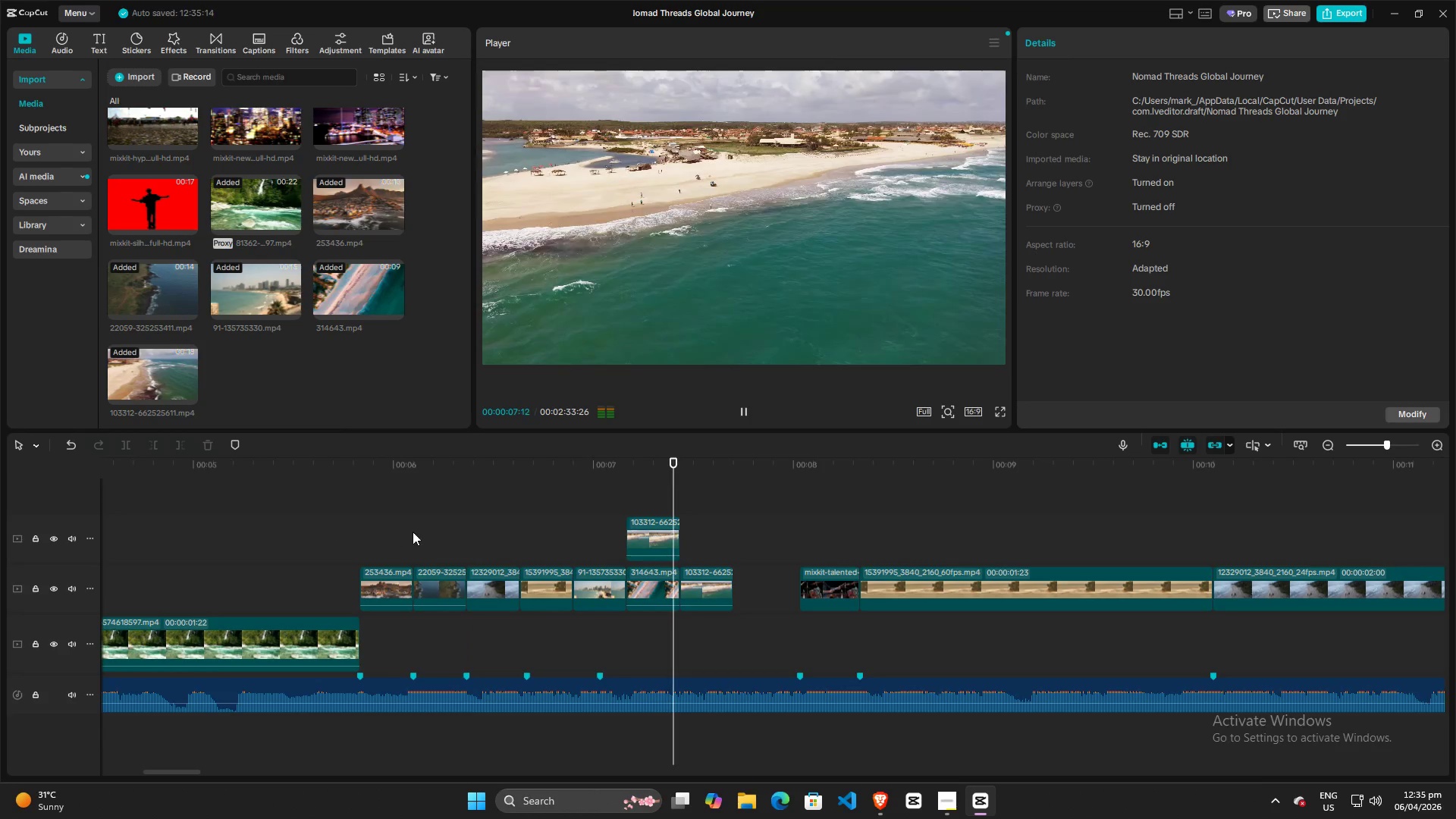 
key(Space)
 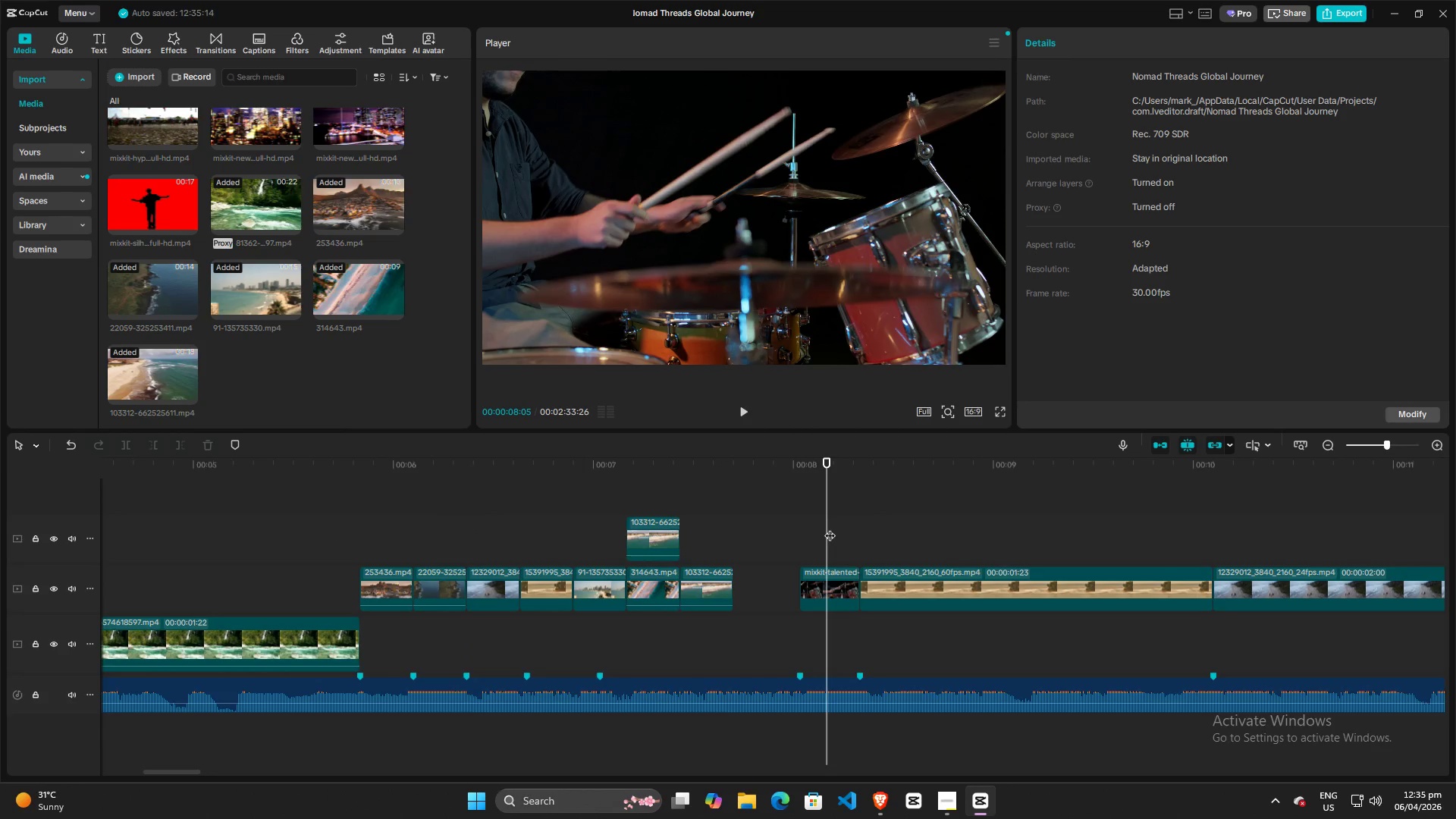 
key(Space)
 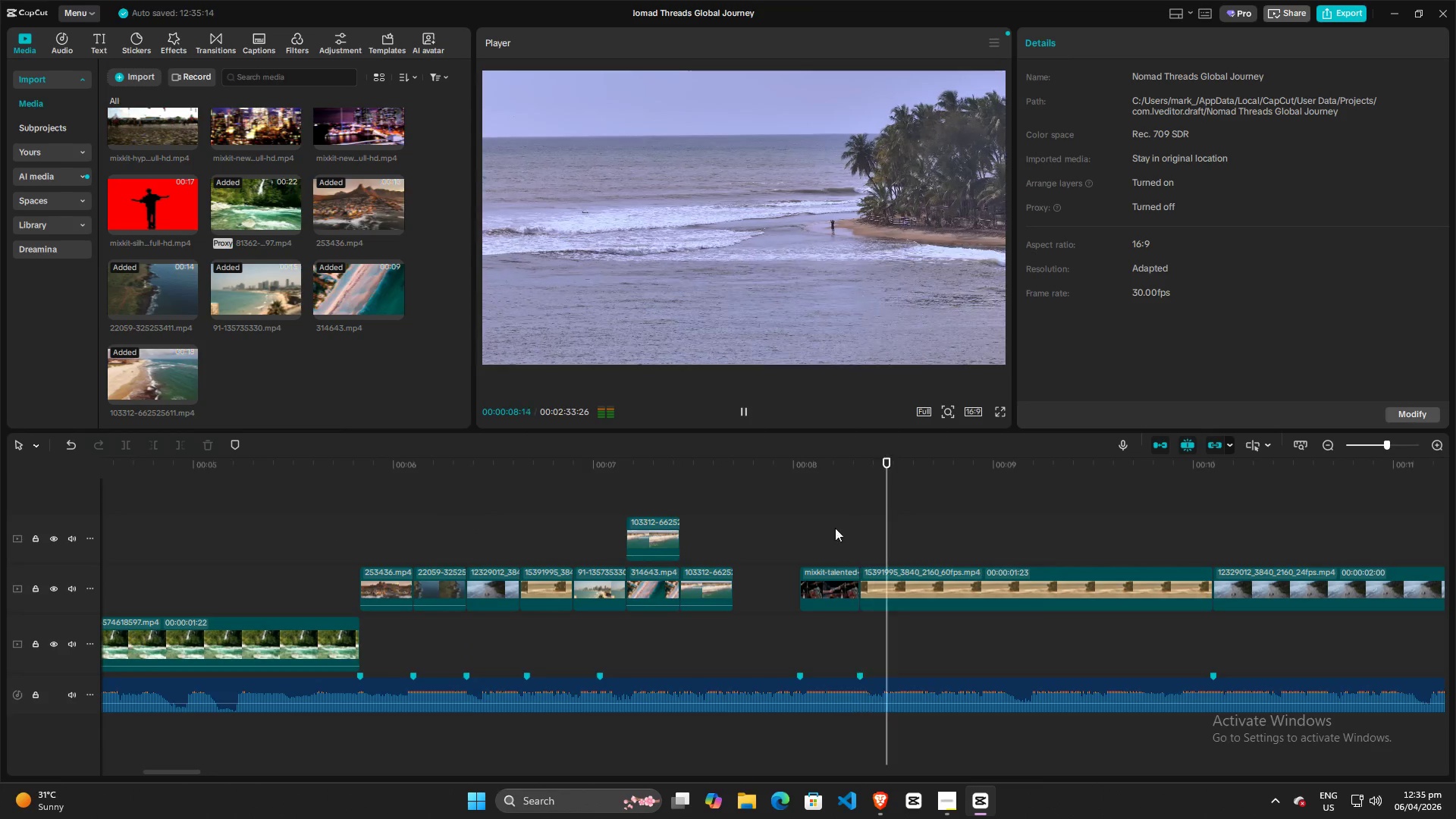 
key(Space)
 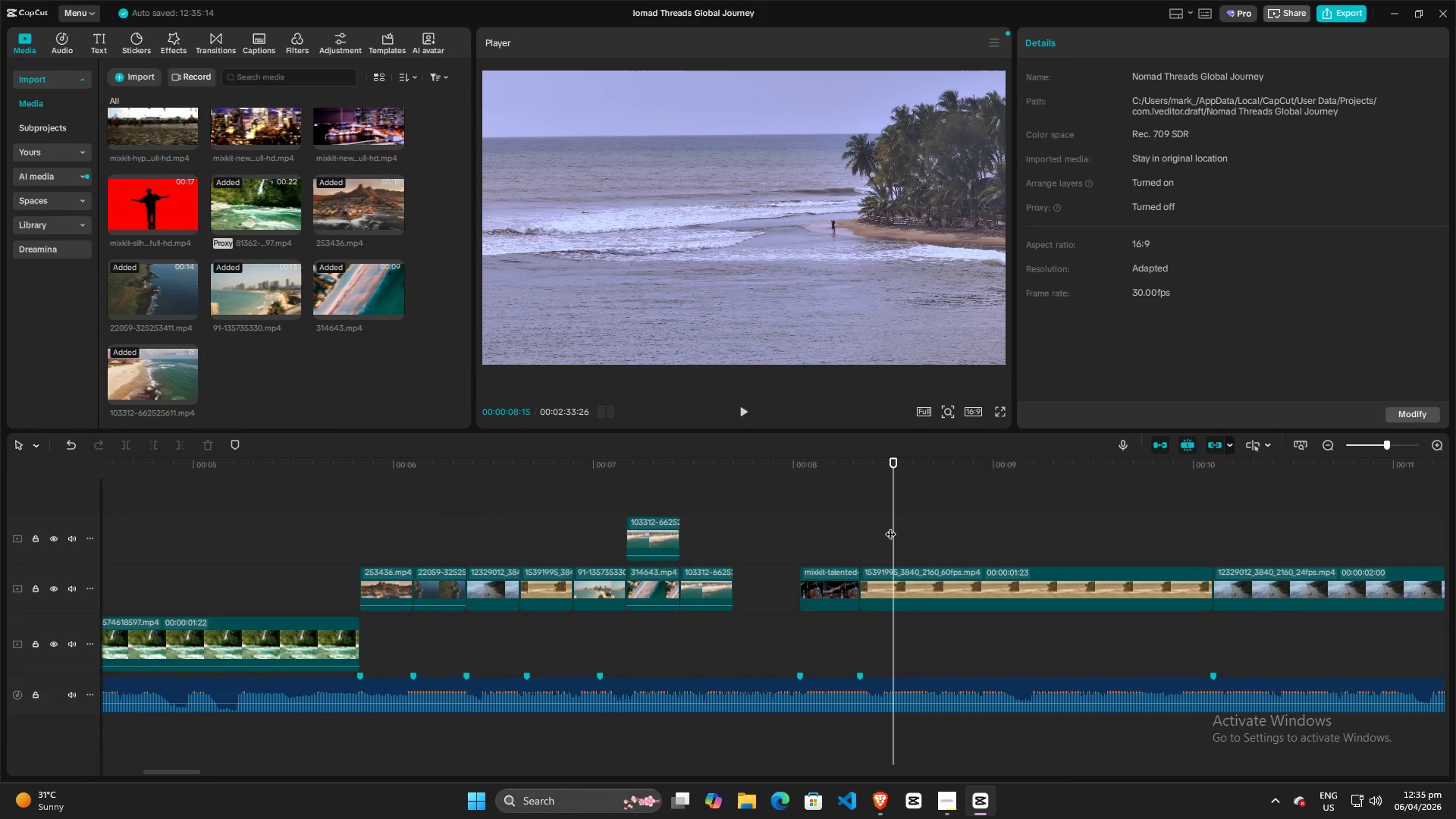 
left_click_drag(start_coordinate=[890, 526], to_coordinate=[606, 526])
 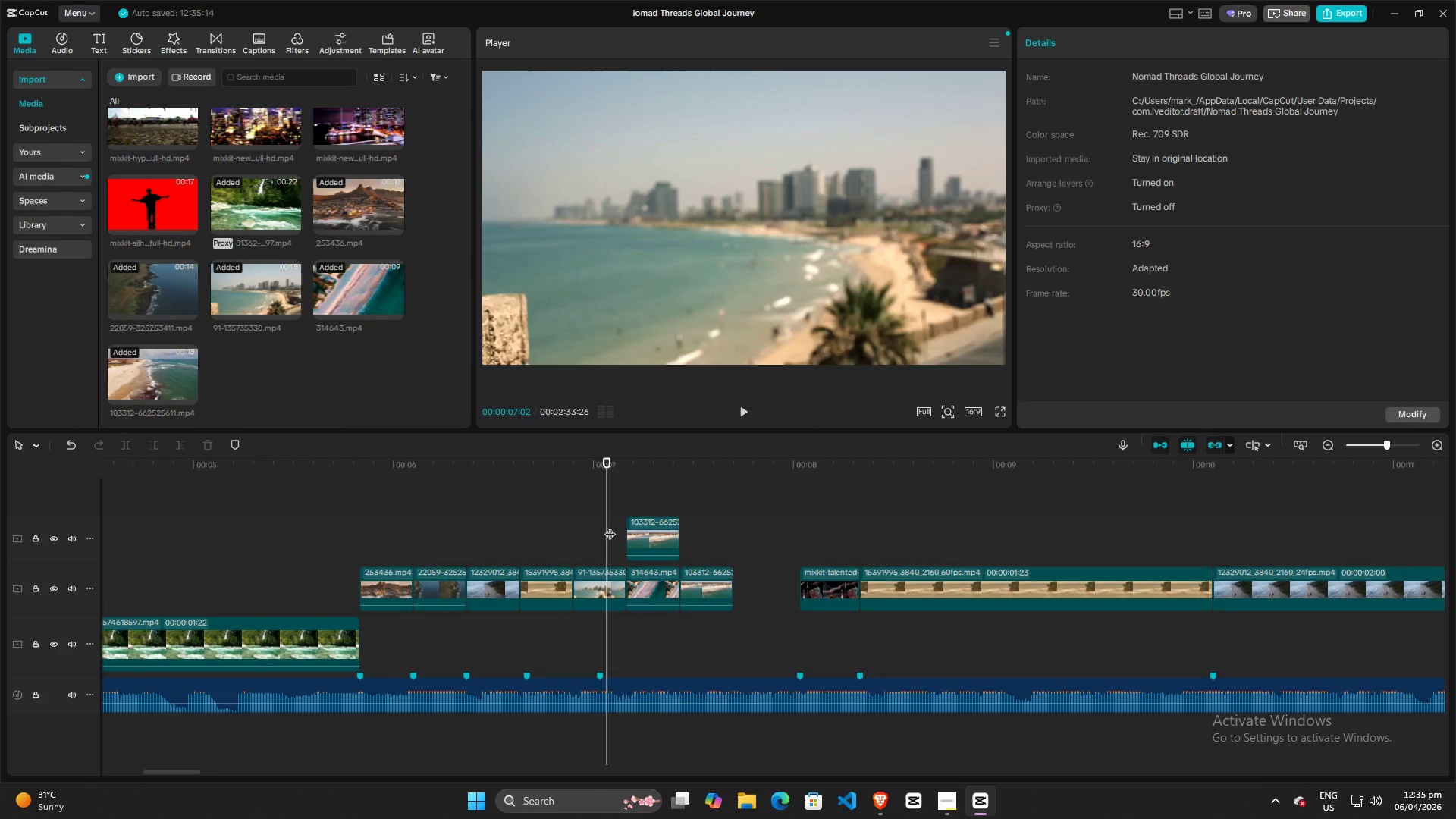 
key(Space)
 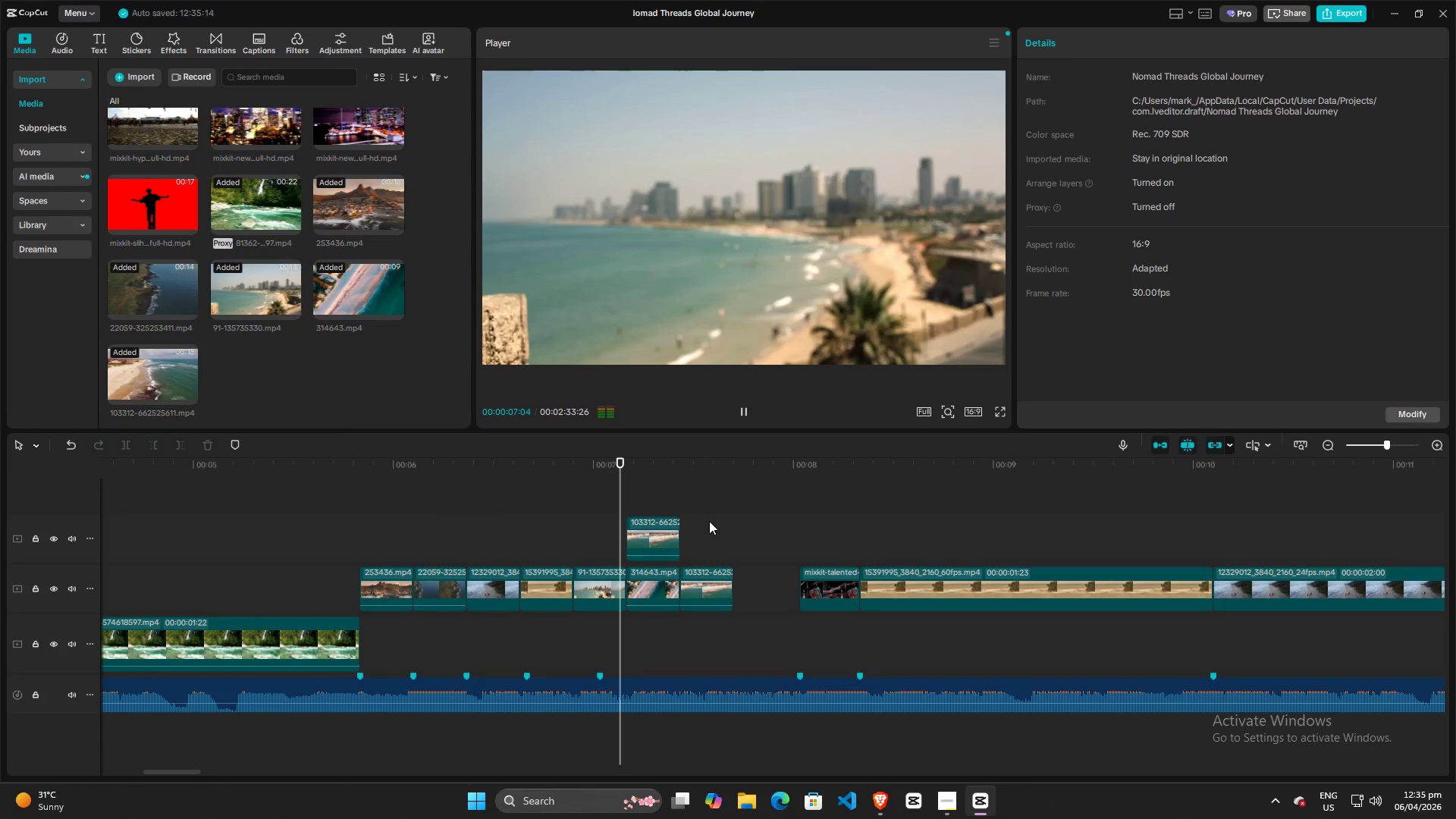 
key(Space)
 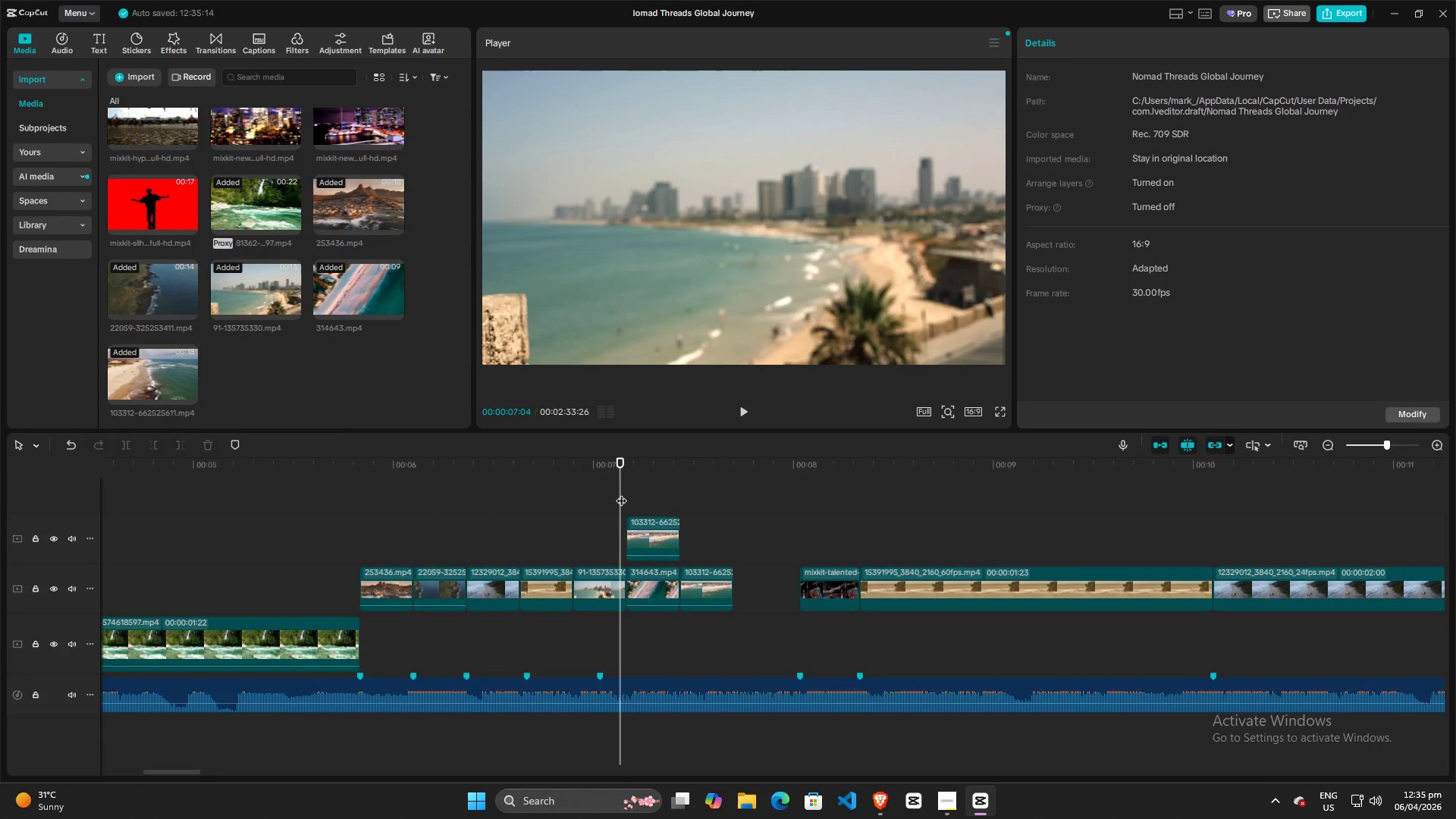 
left_click_drag(start_coordinate=[618, 492], to_coordinate=[802, 497])
 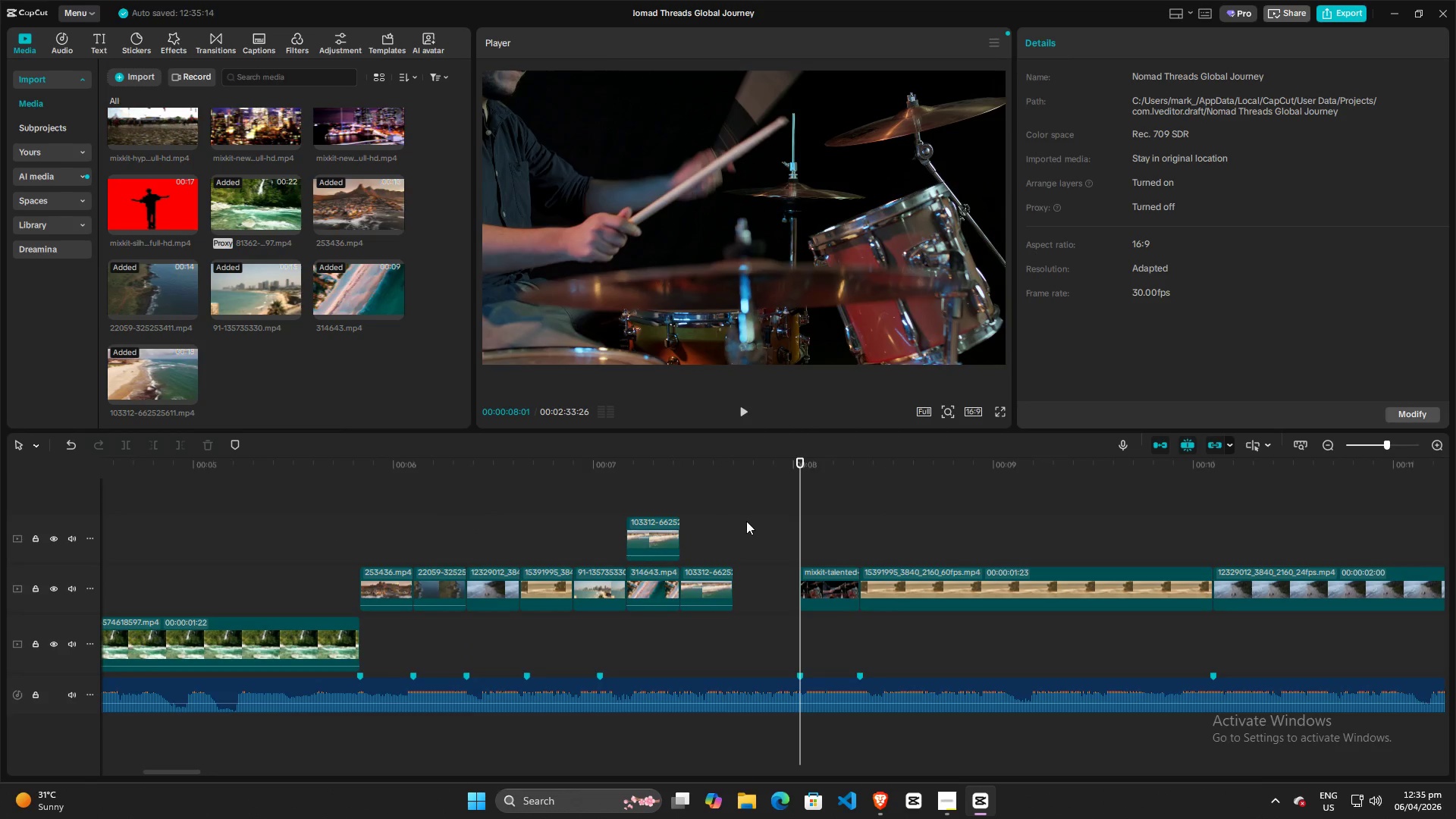 
left_click([710, 532])
 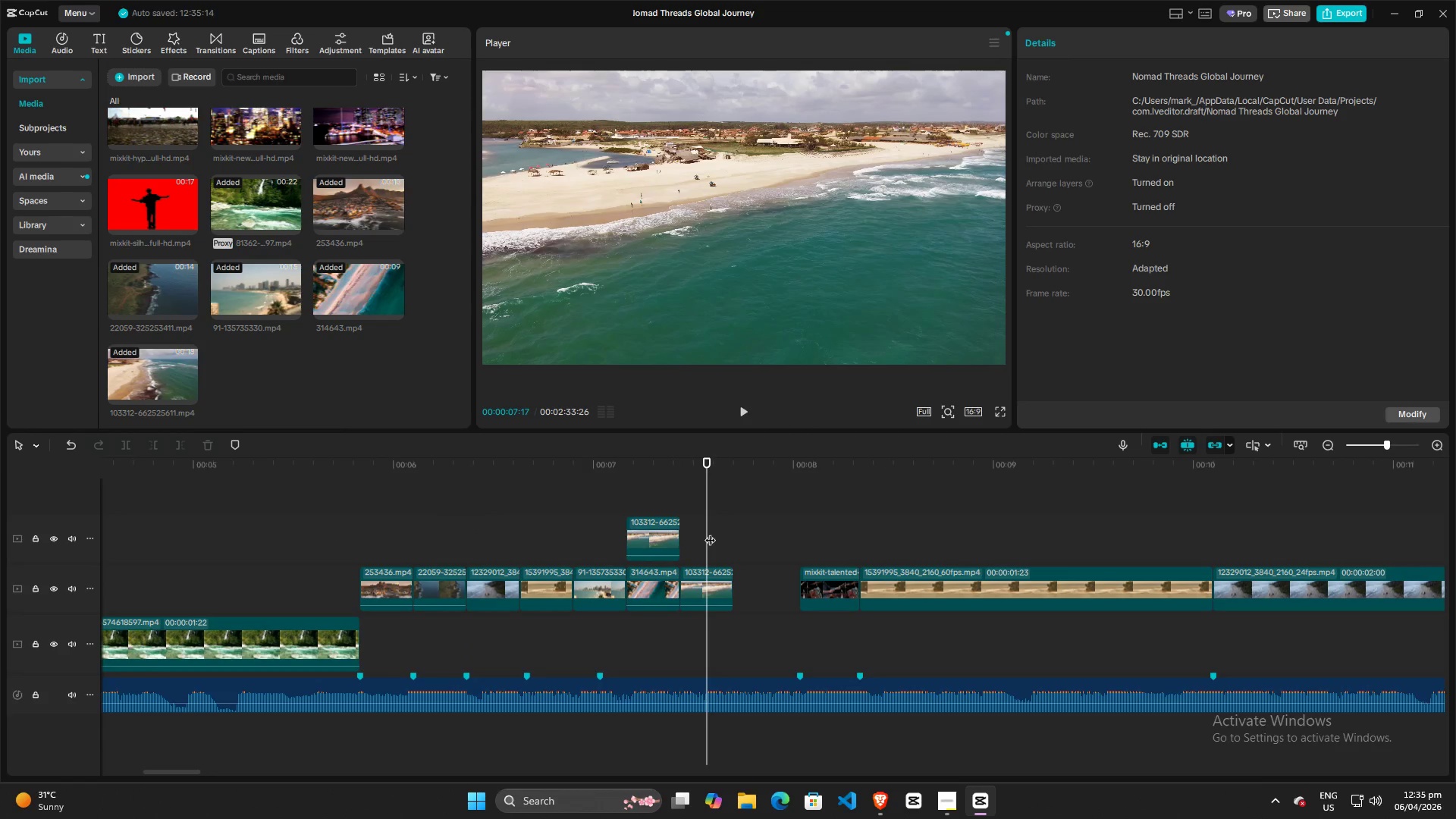 
hold_key(key=ControlLeft, duration=1.09)
scroll: coordinate [710, 532], scroll_direction: down, amount: 9.0
 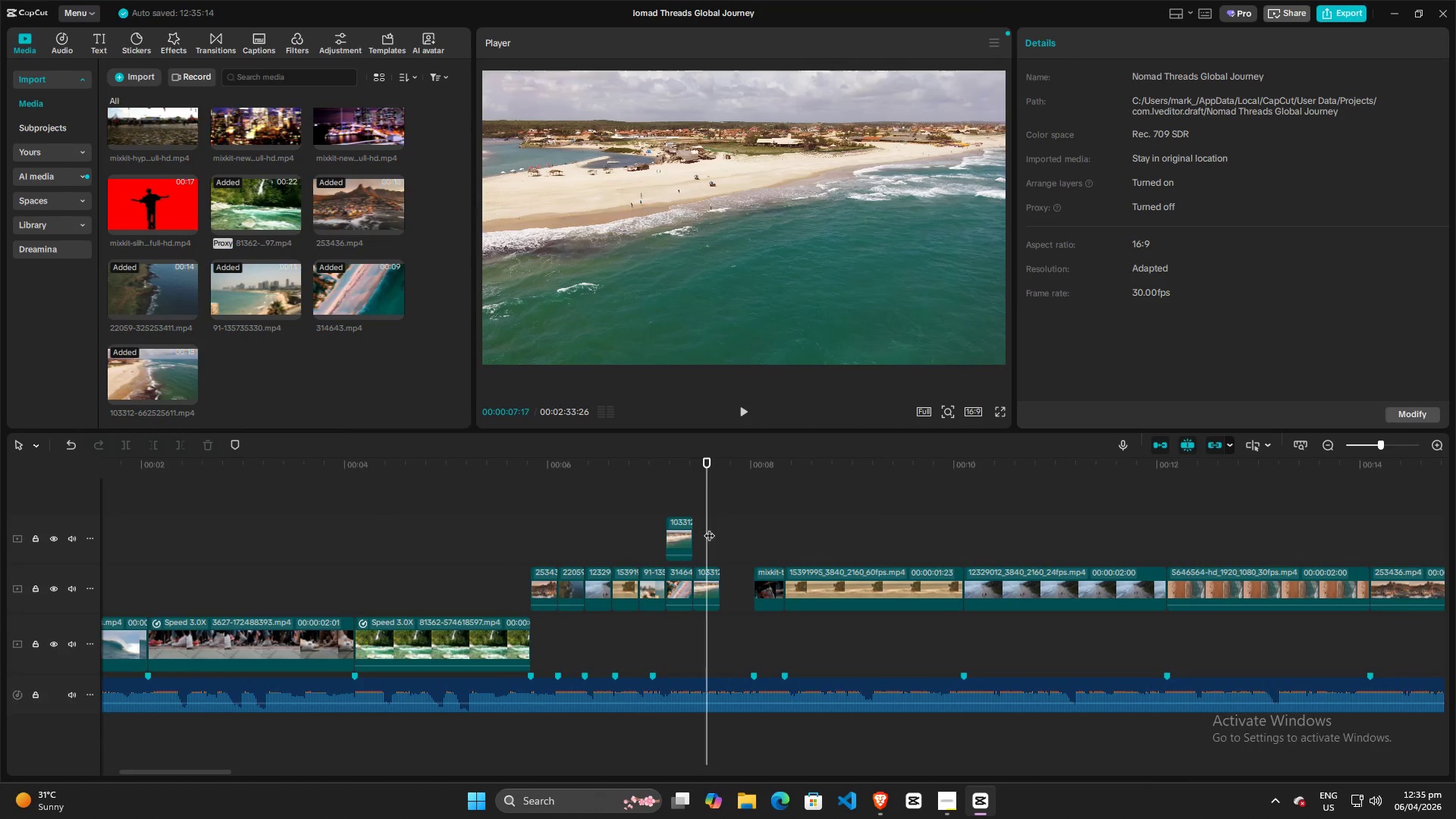 
left_click_drag(start_coordinate=[709, 528], to_coordinate=[602, 527])
 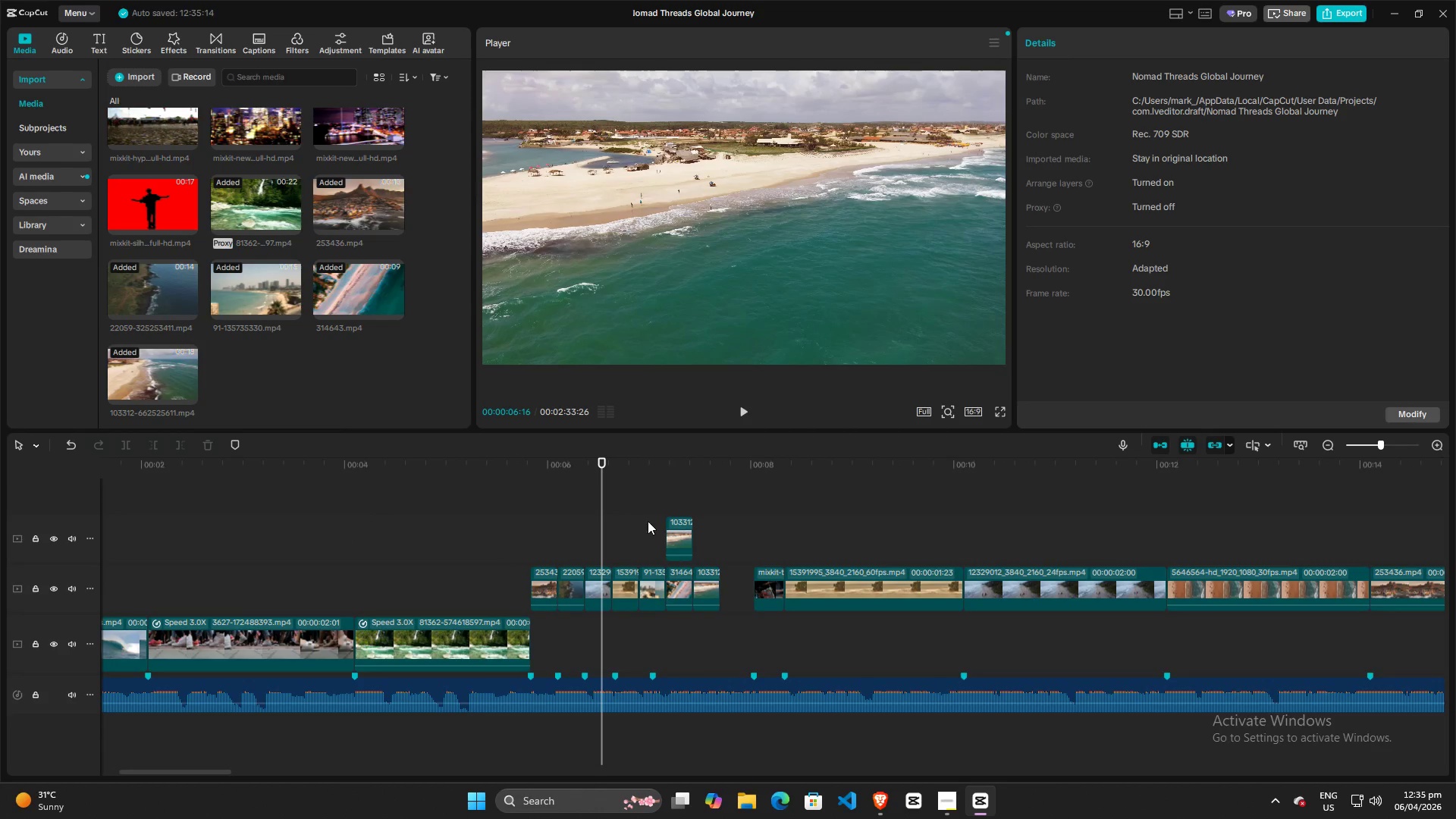 
key(Space)
 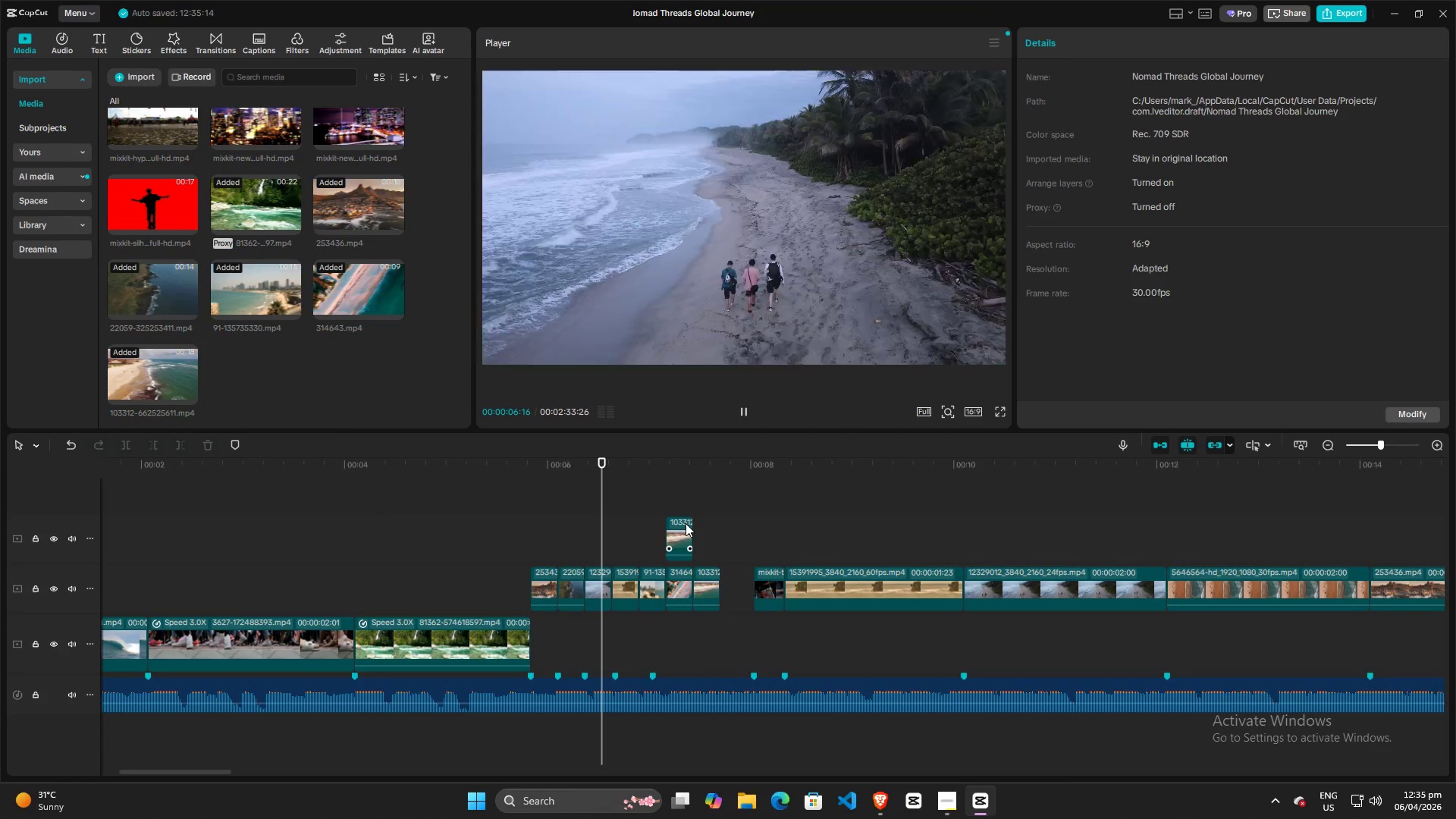 
key(Space)
 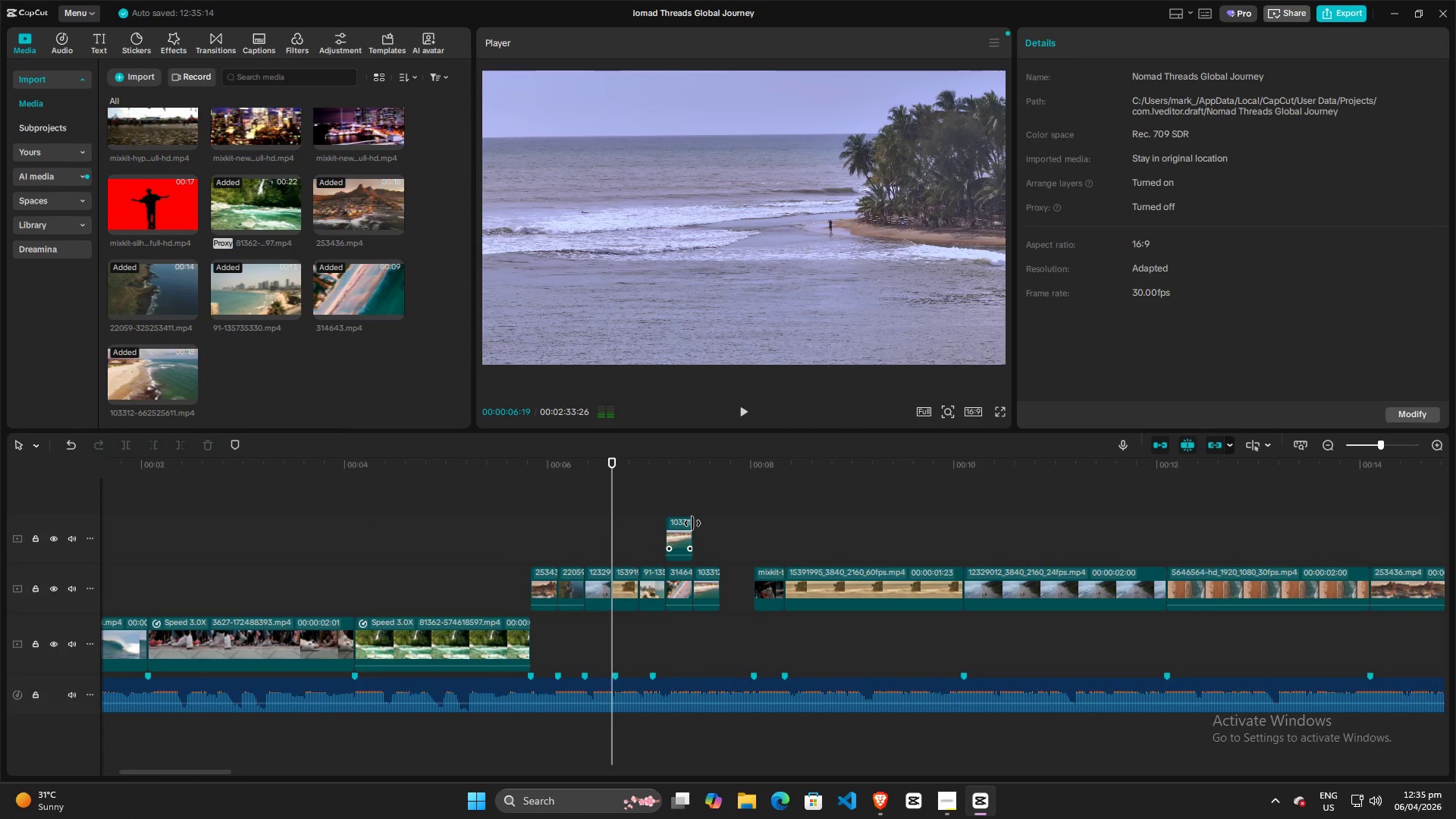 
key(Space)
 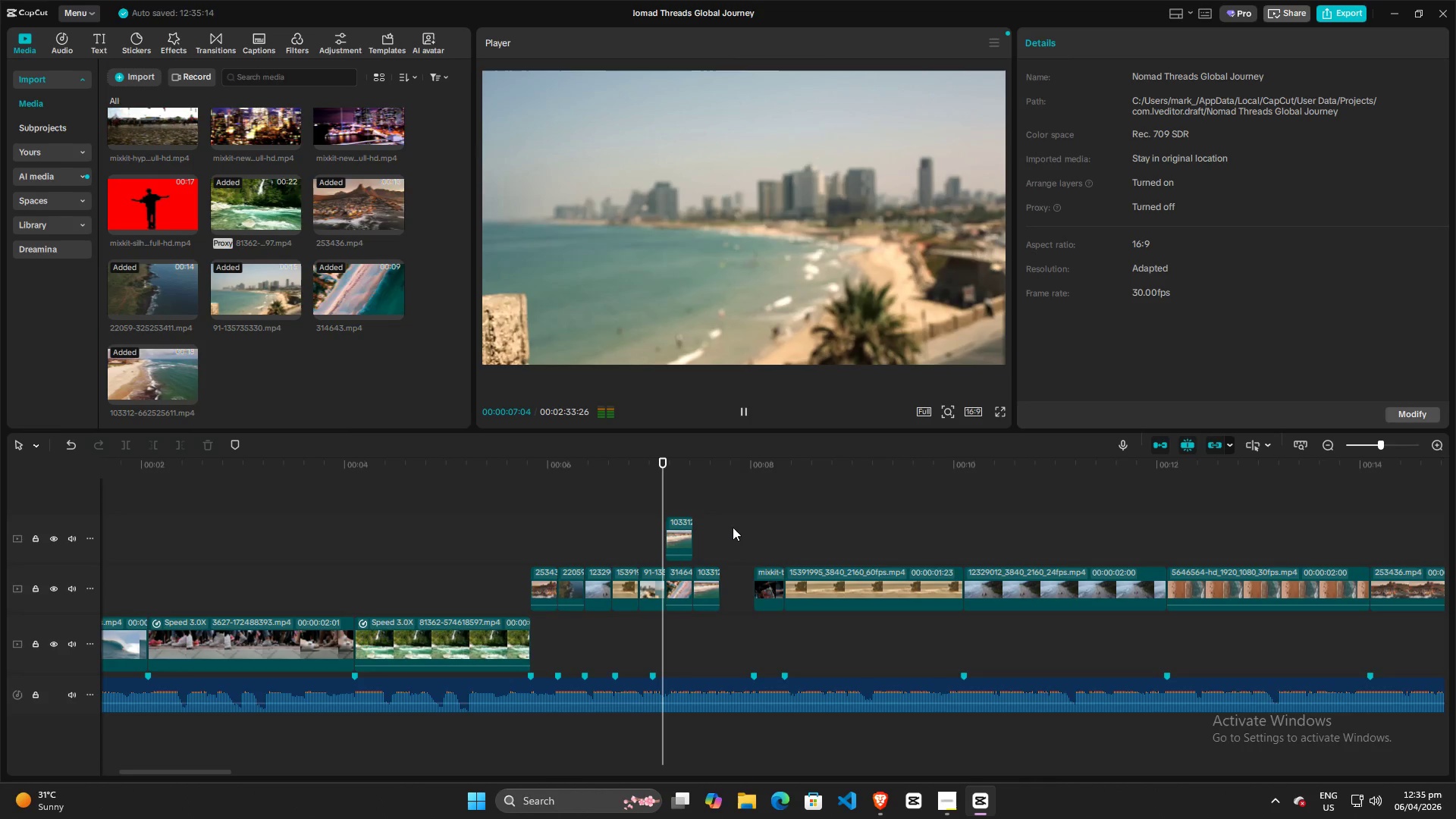 
key(Space)
 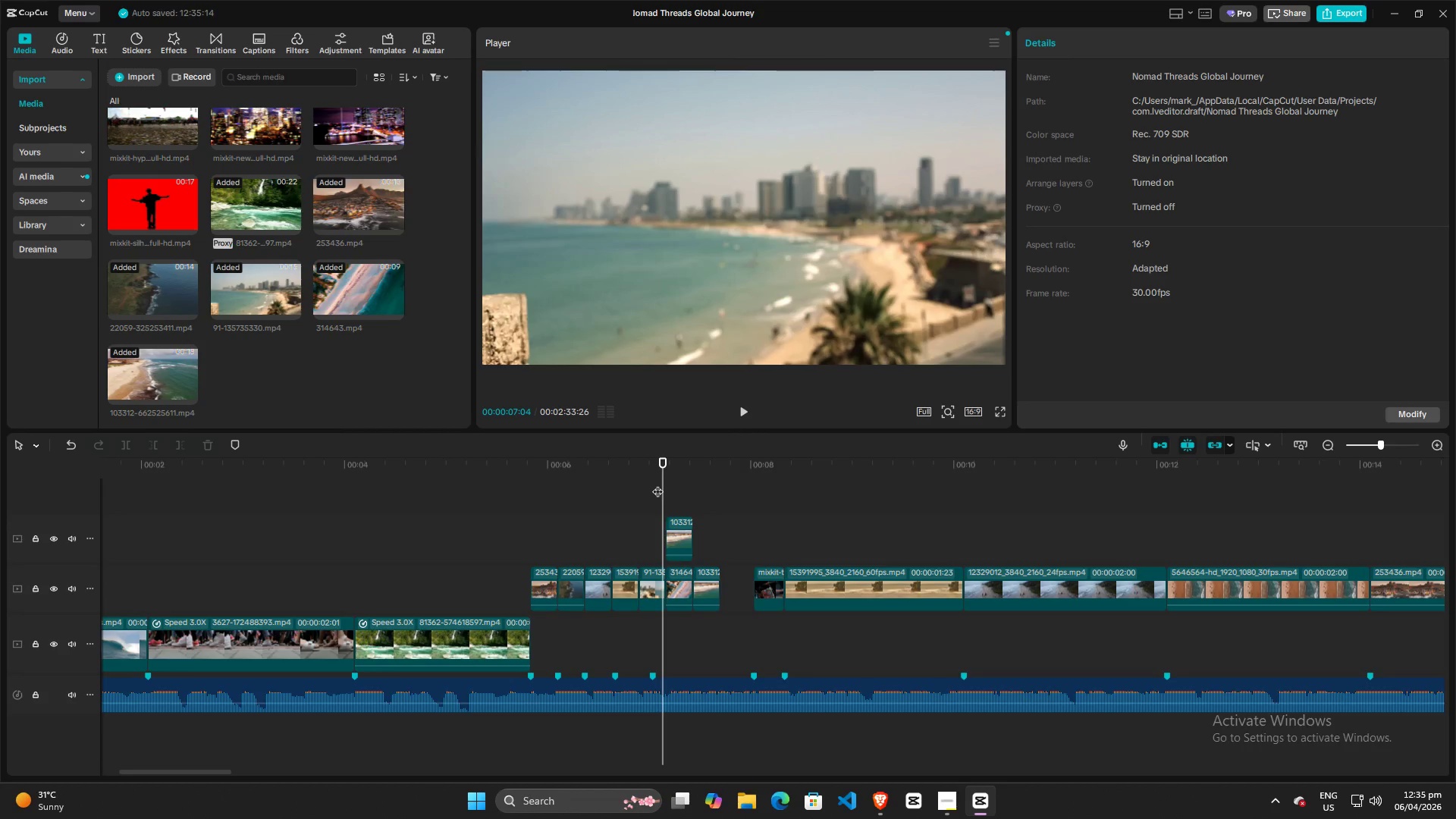 
left_click_drag(start_coordinate=[657, 484], to_coordinate=[445, 484])
 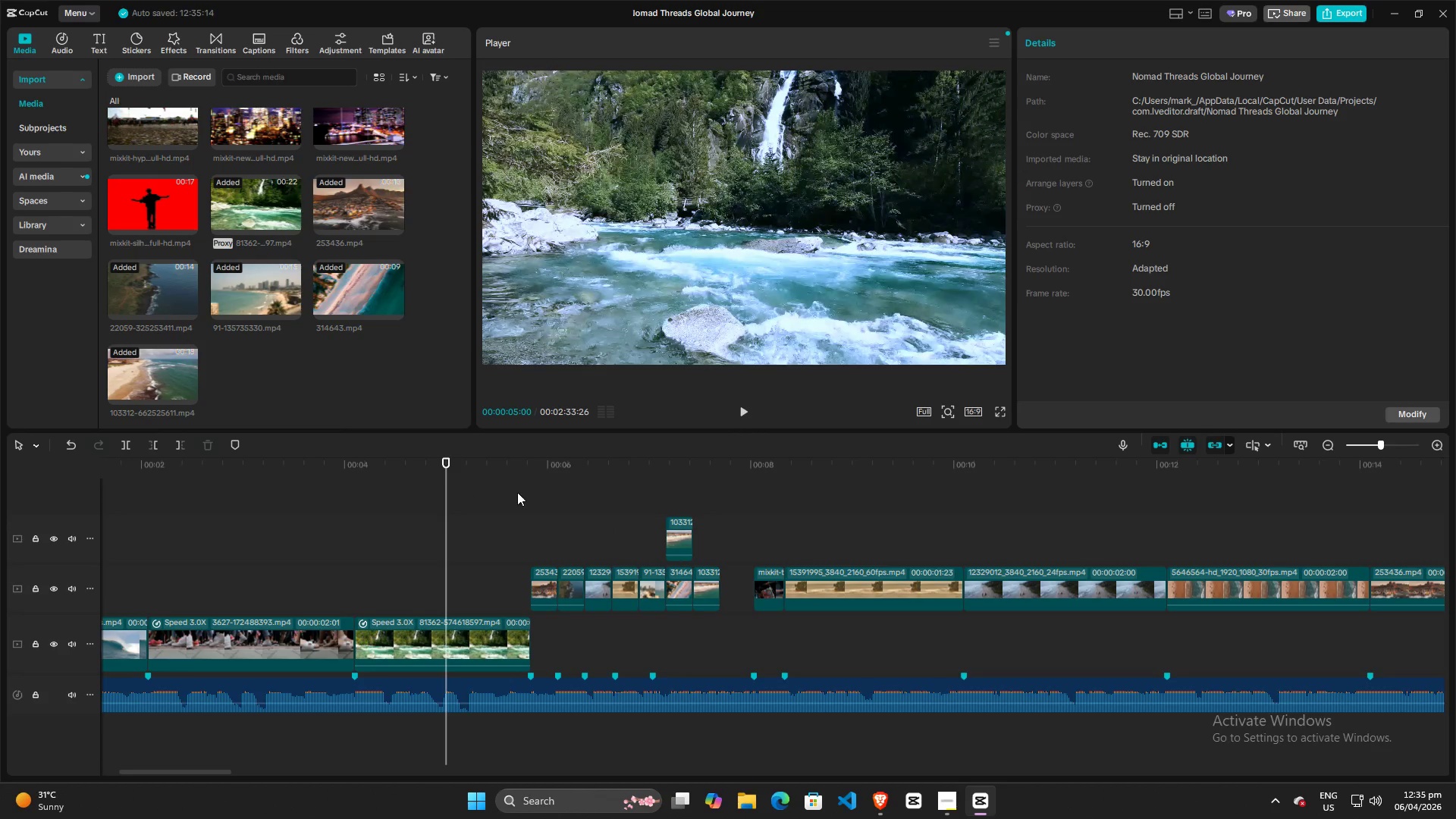 
key(Space)
 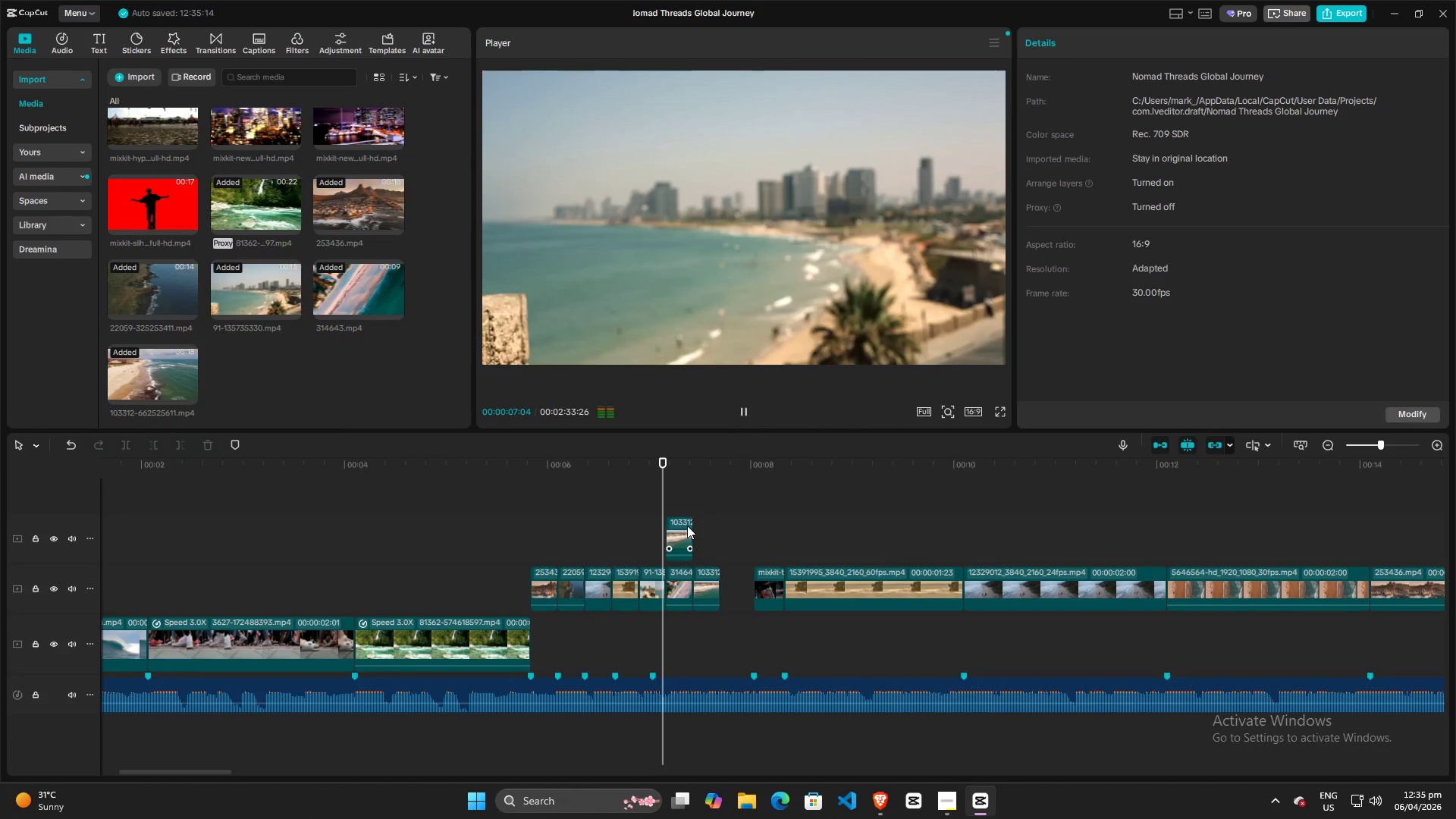 
key(Space)
 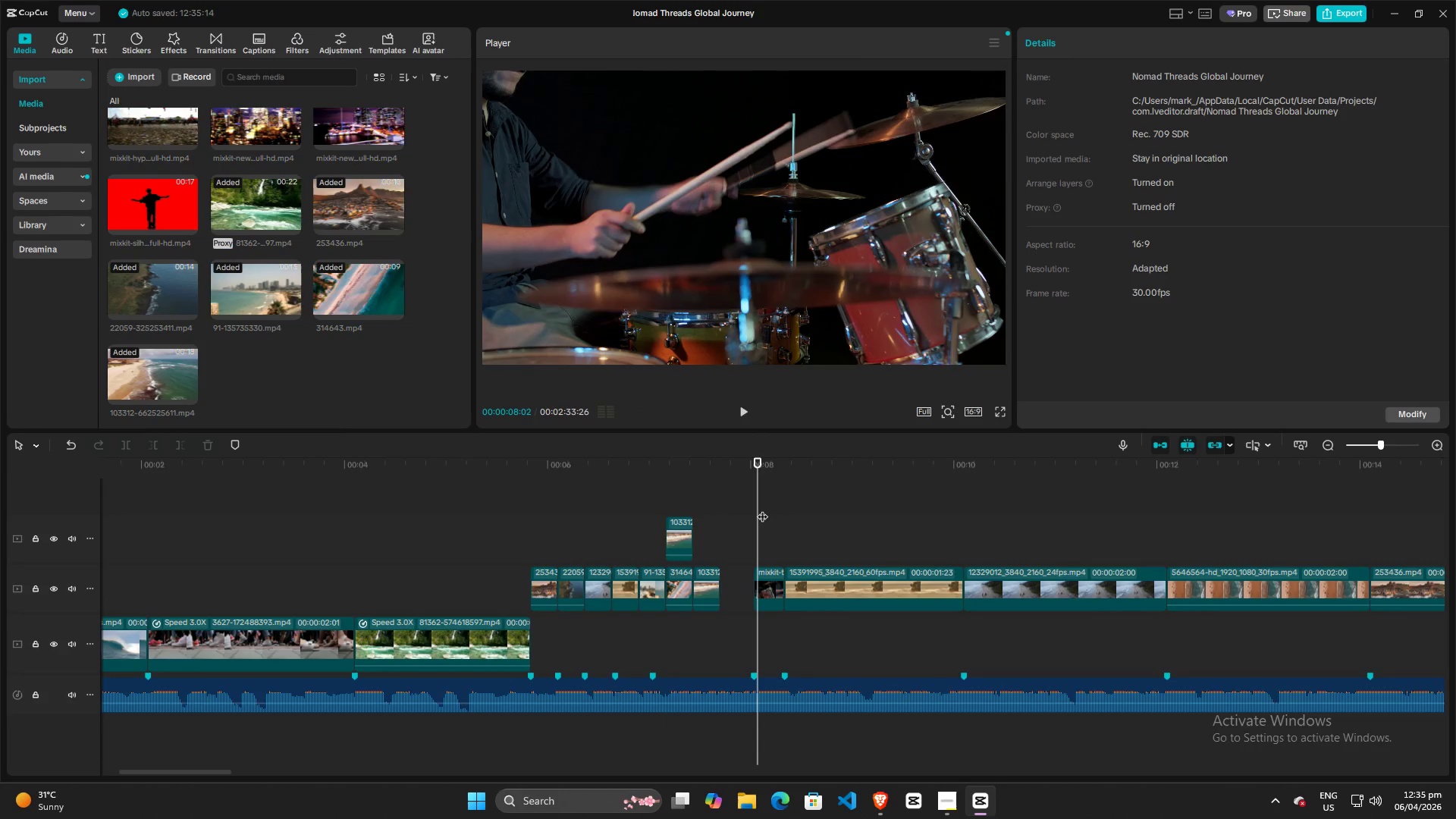 
left_click_drag(start_coordinate=[762, 509], to_coordinate=[632, 509])
 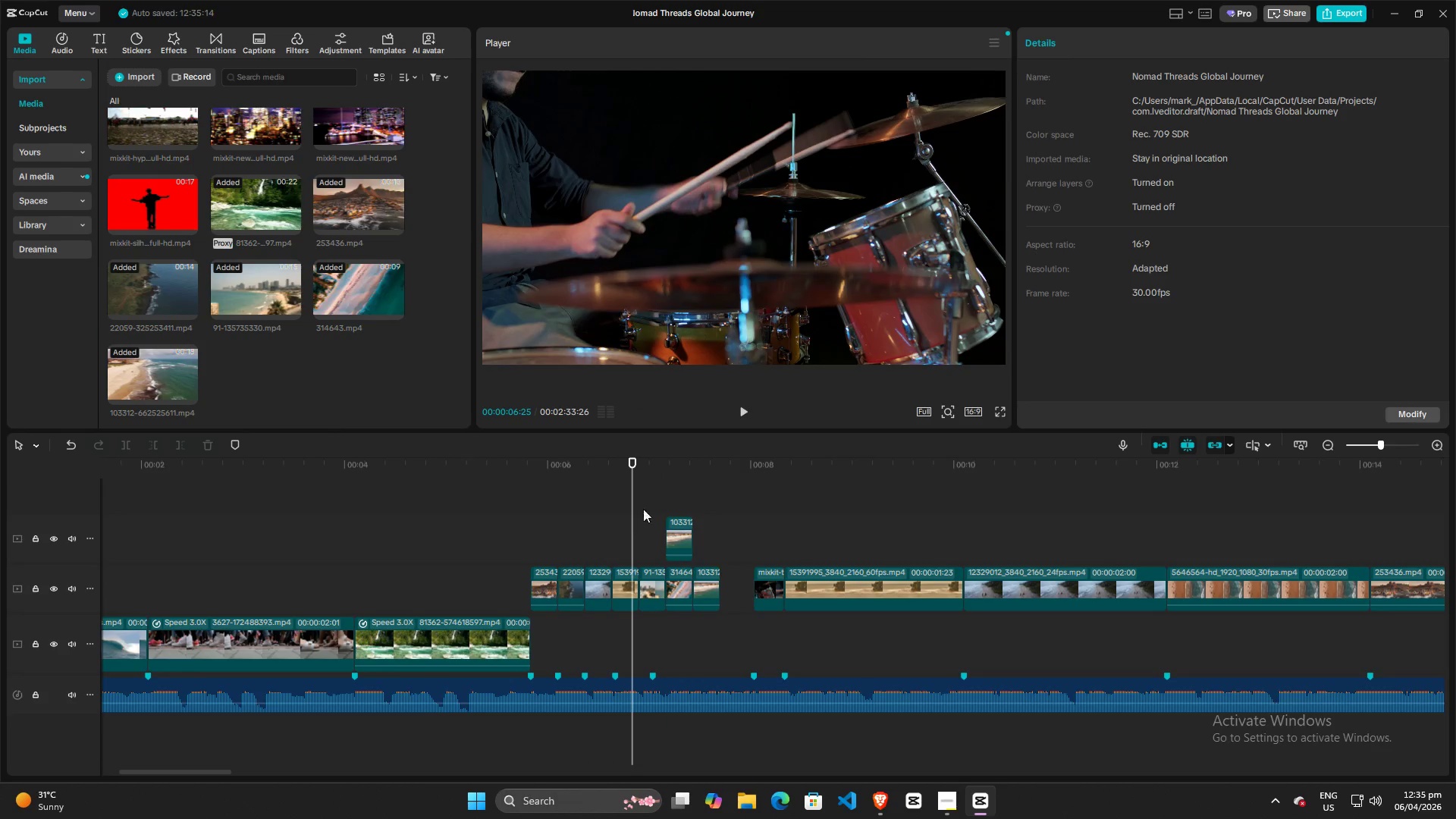 
key(Space)
 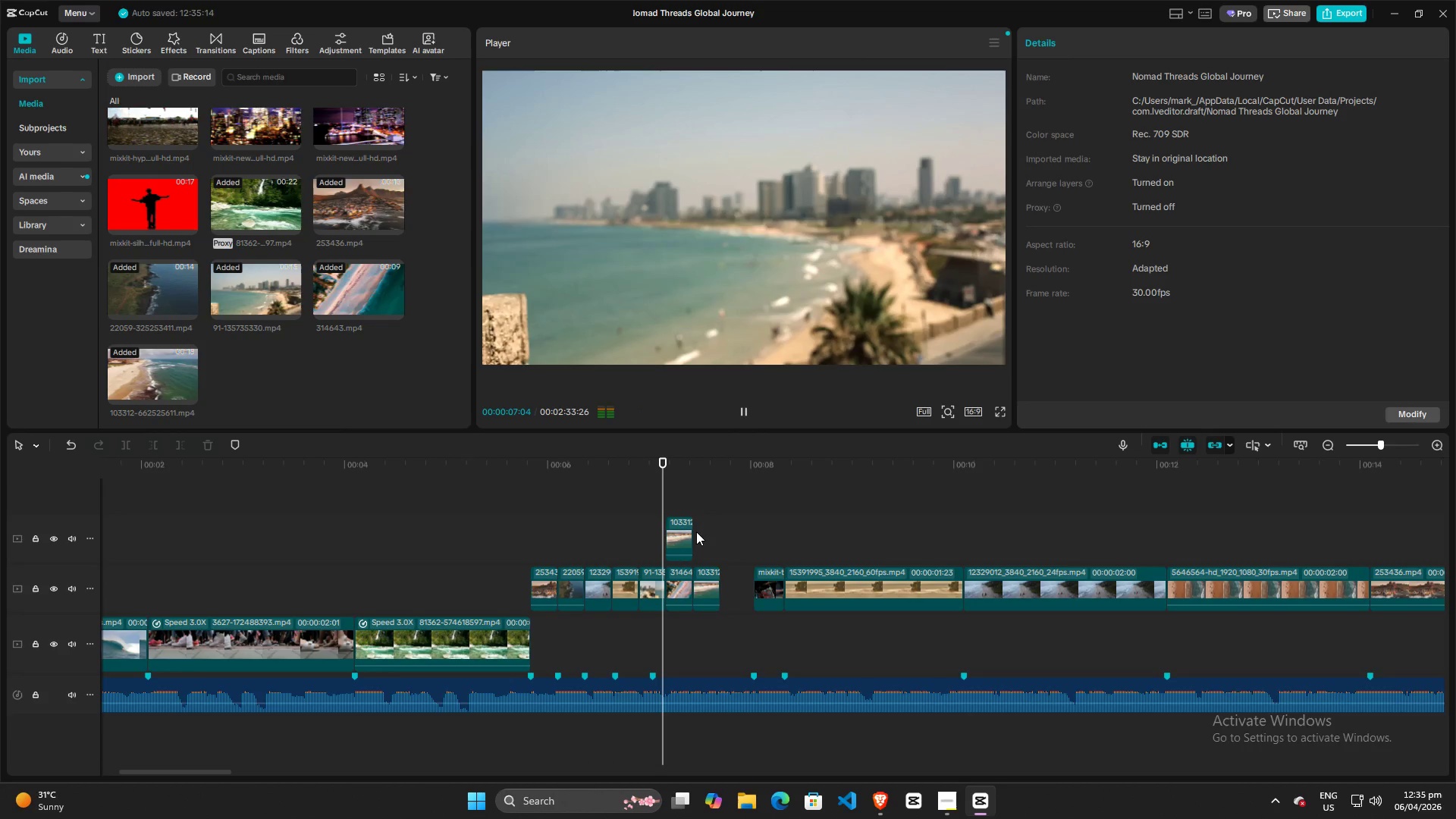 
key(Space)
 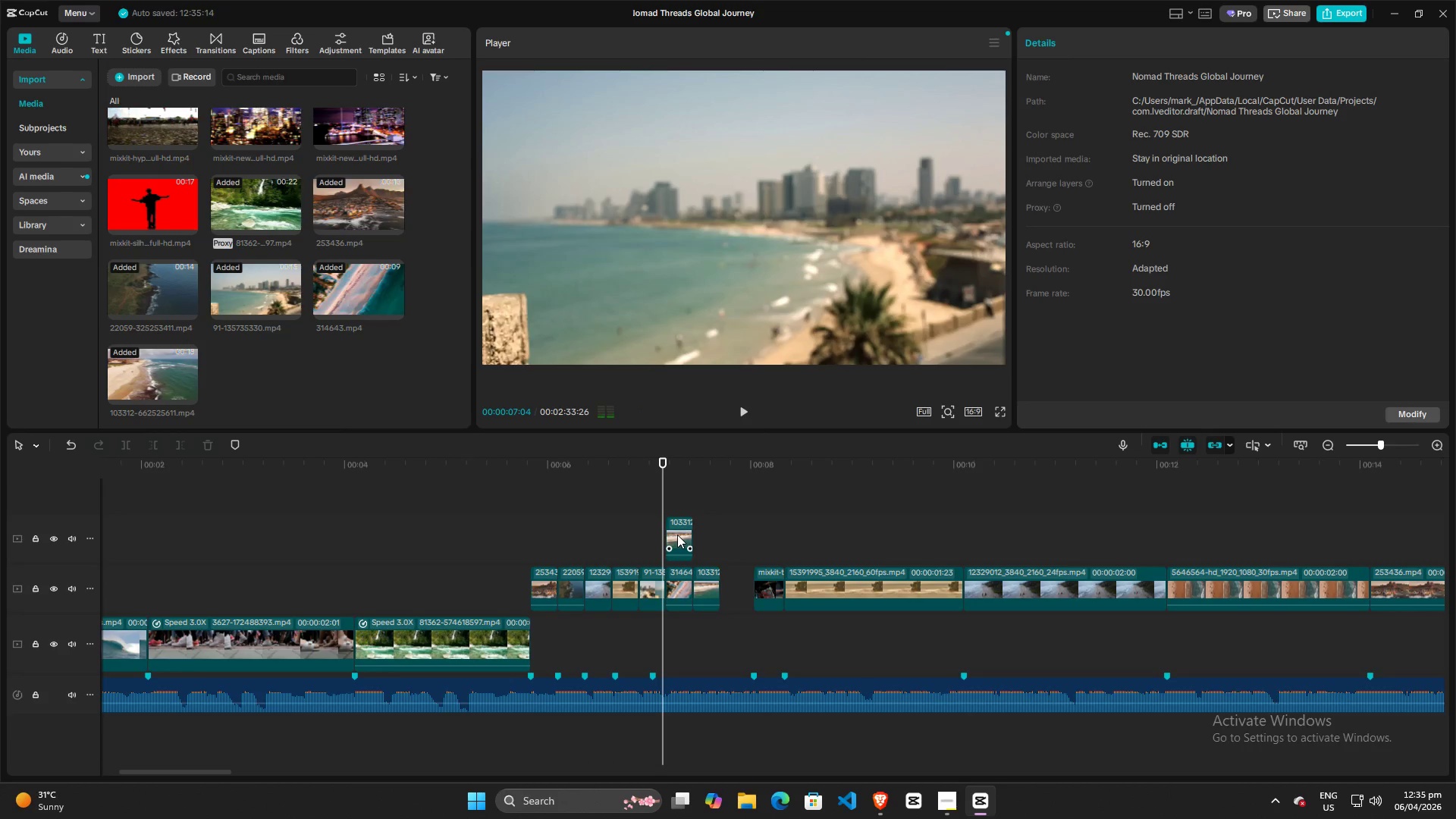 
left_click([677, 535])
 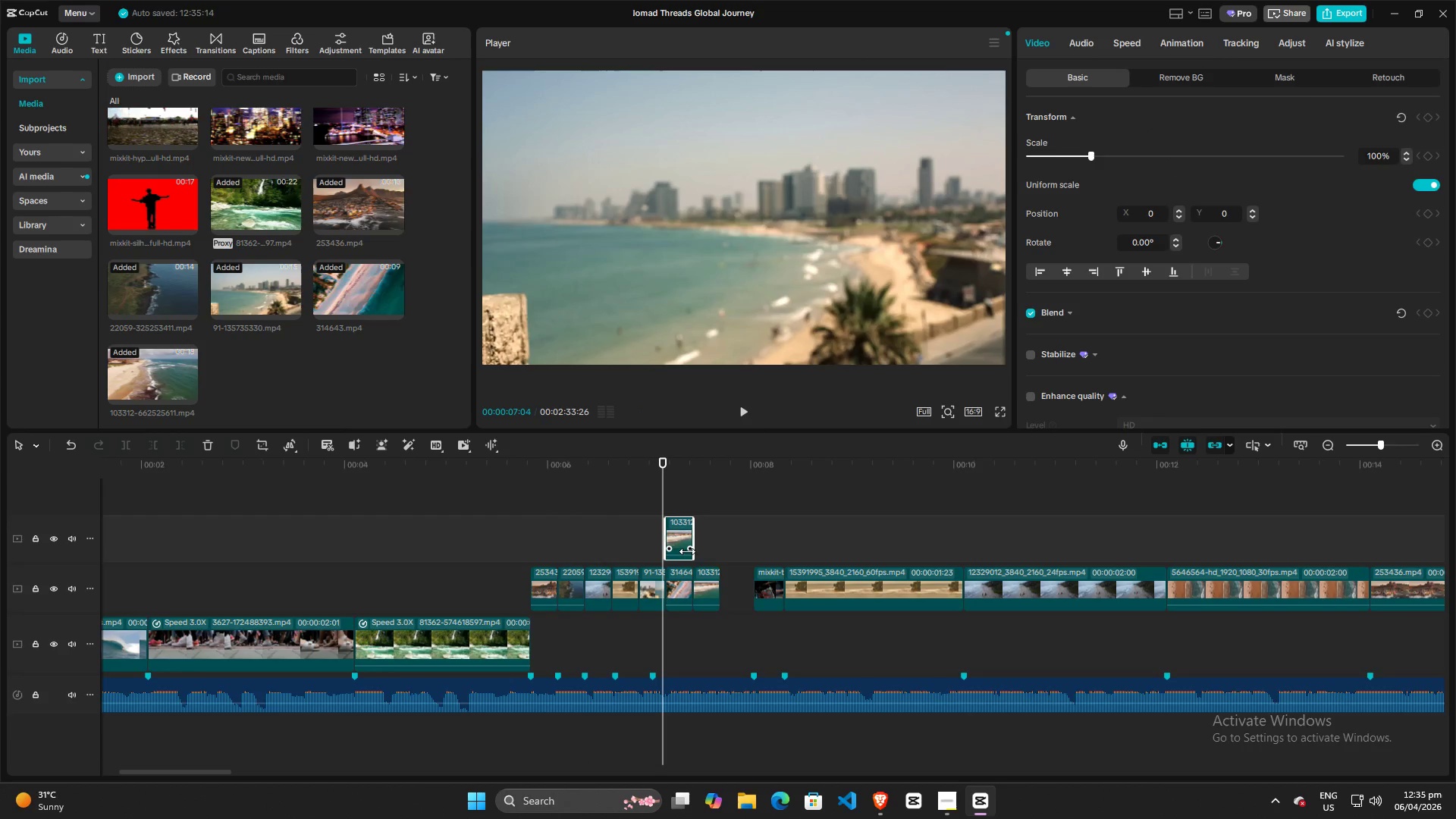 
key(Backspace)
 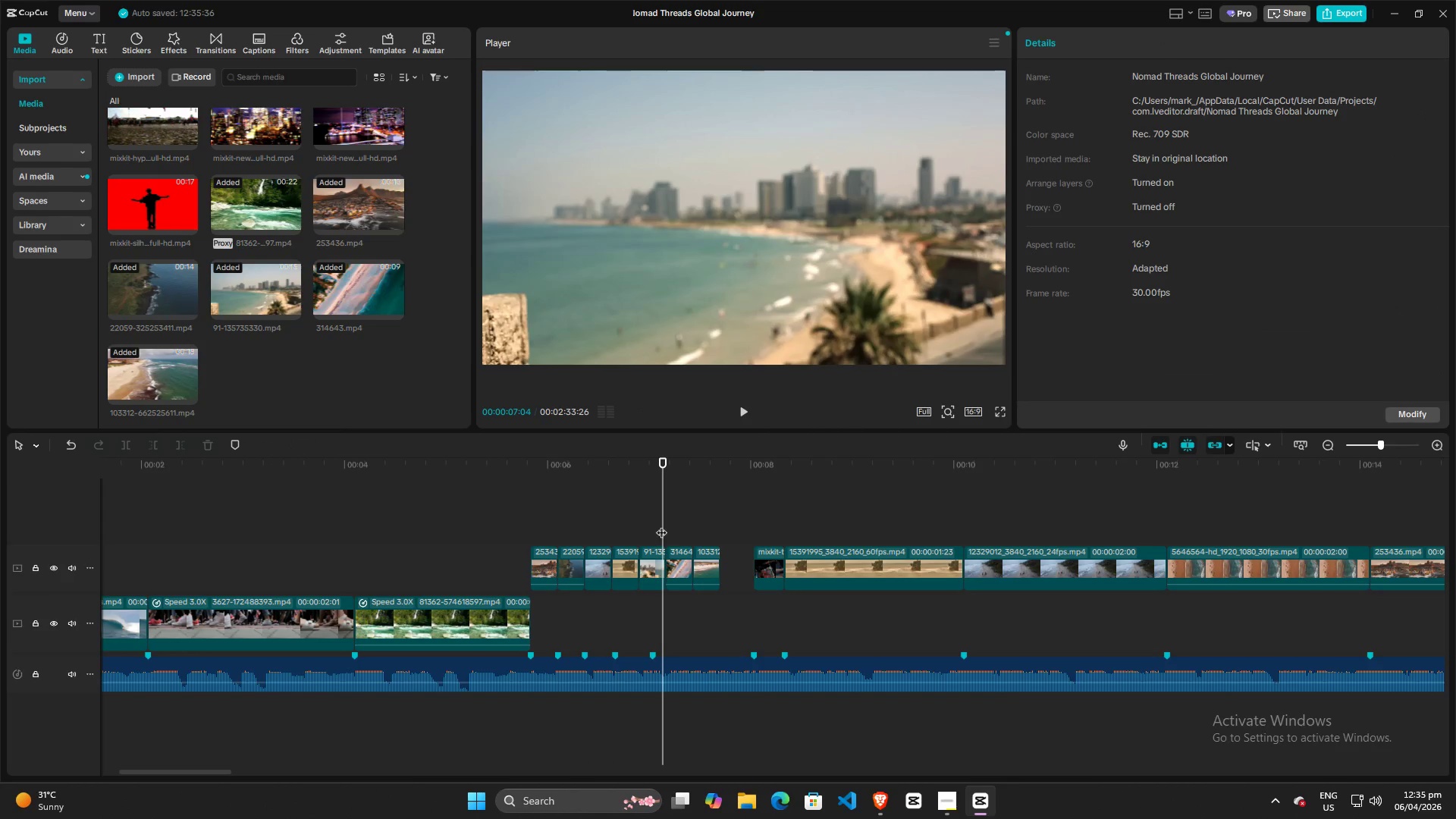 
left_click_drag(start_coordinate=[661, 525], to_coordinate=[577, 525])
 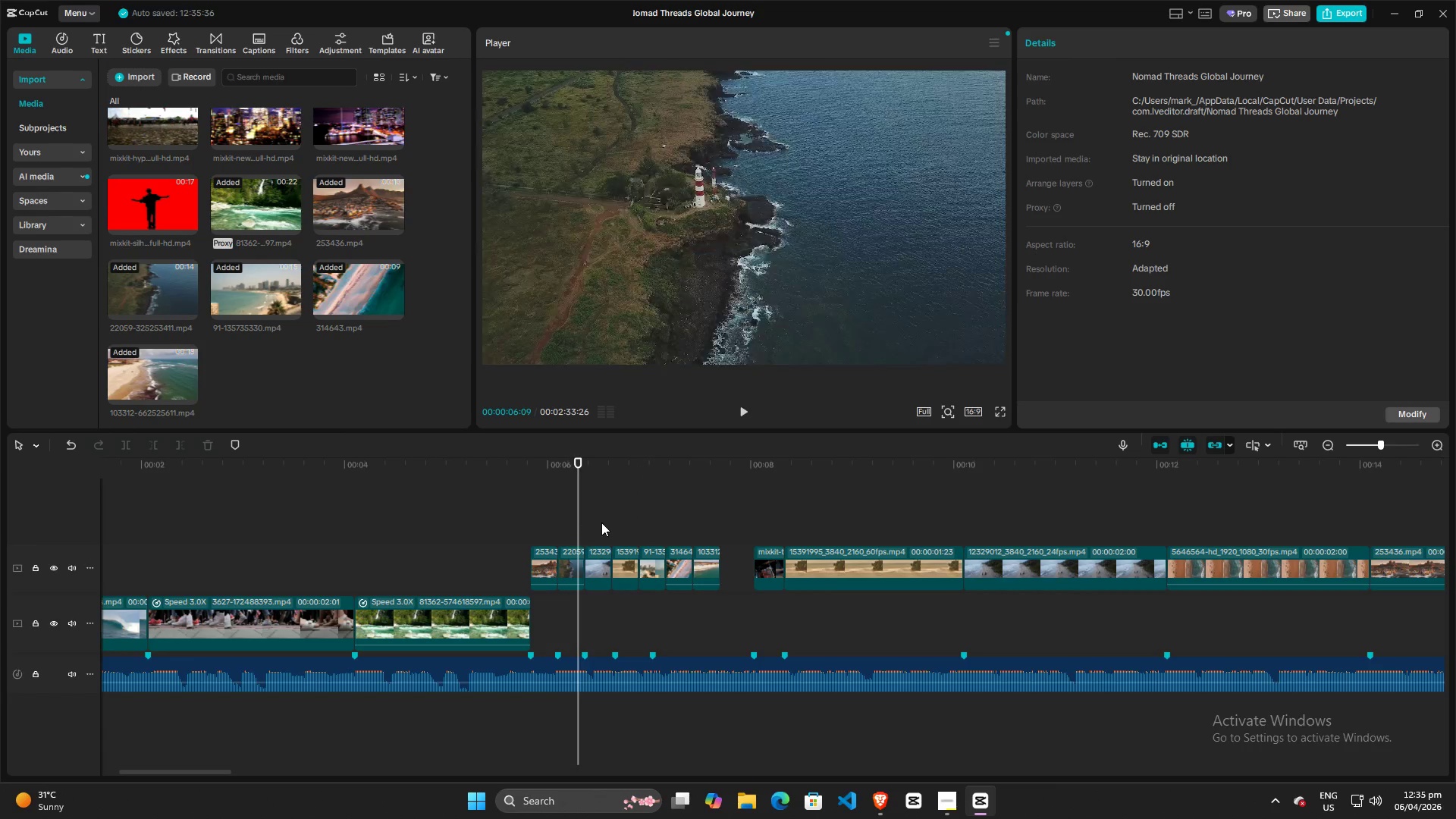 
key(Space)
 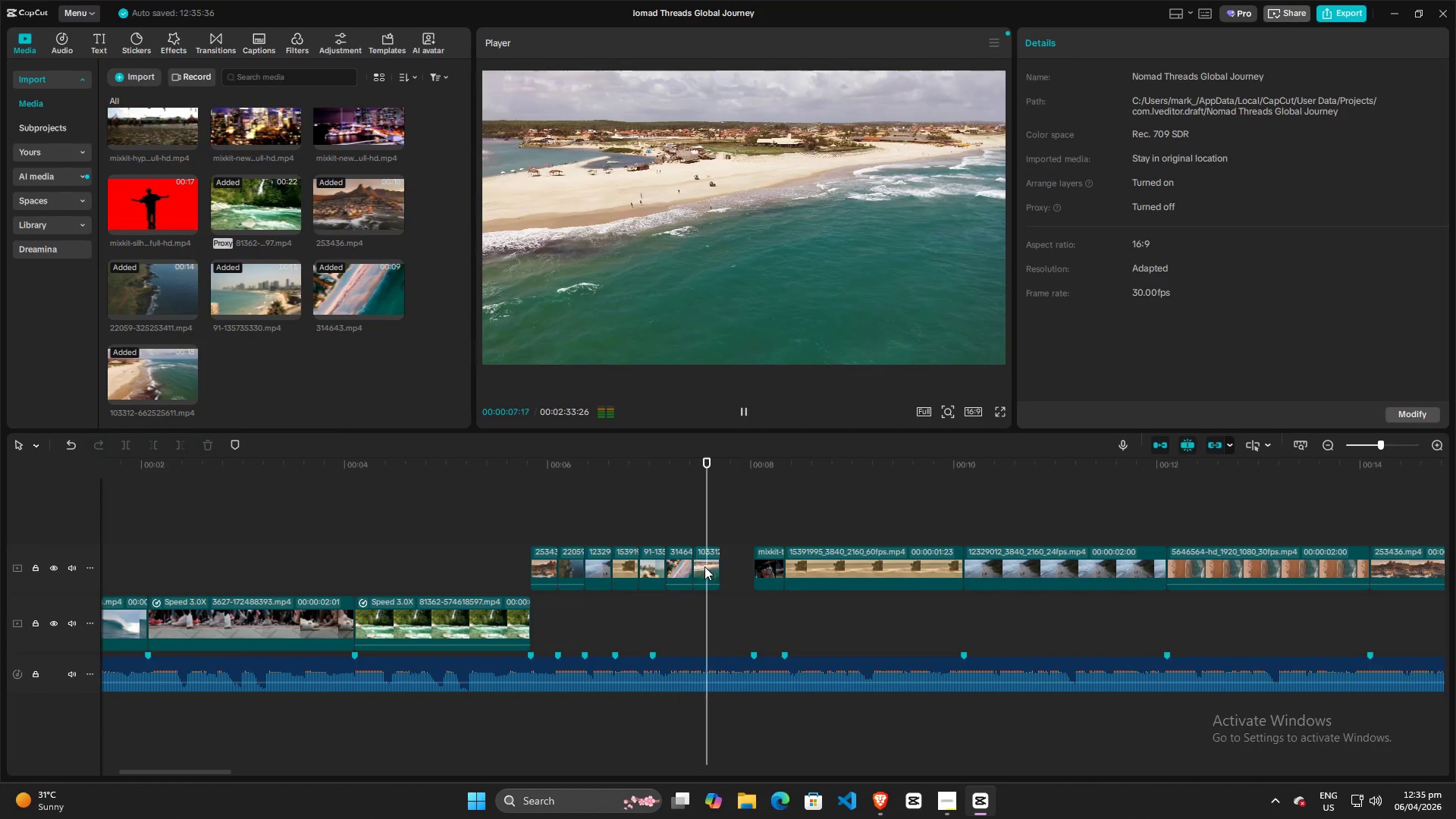 
key(Space)
 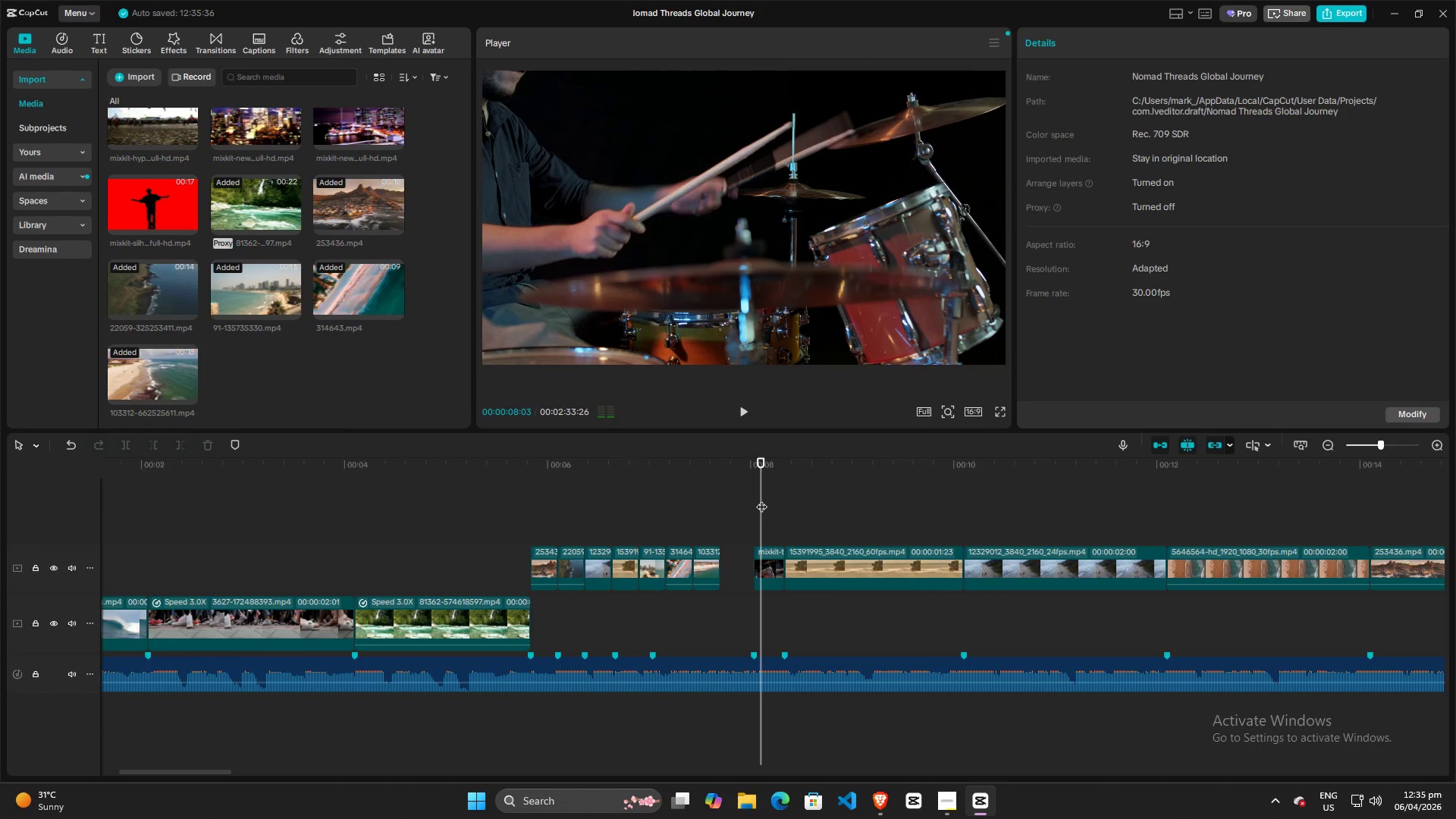 
left_click_drag(start_coordinate=[761, 499], to_coordinate=[490, 503])
 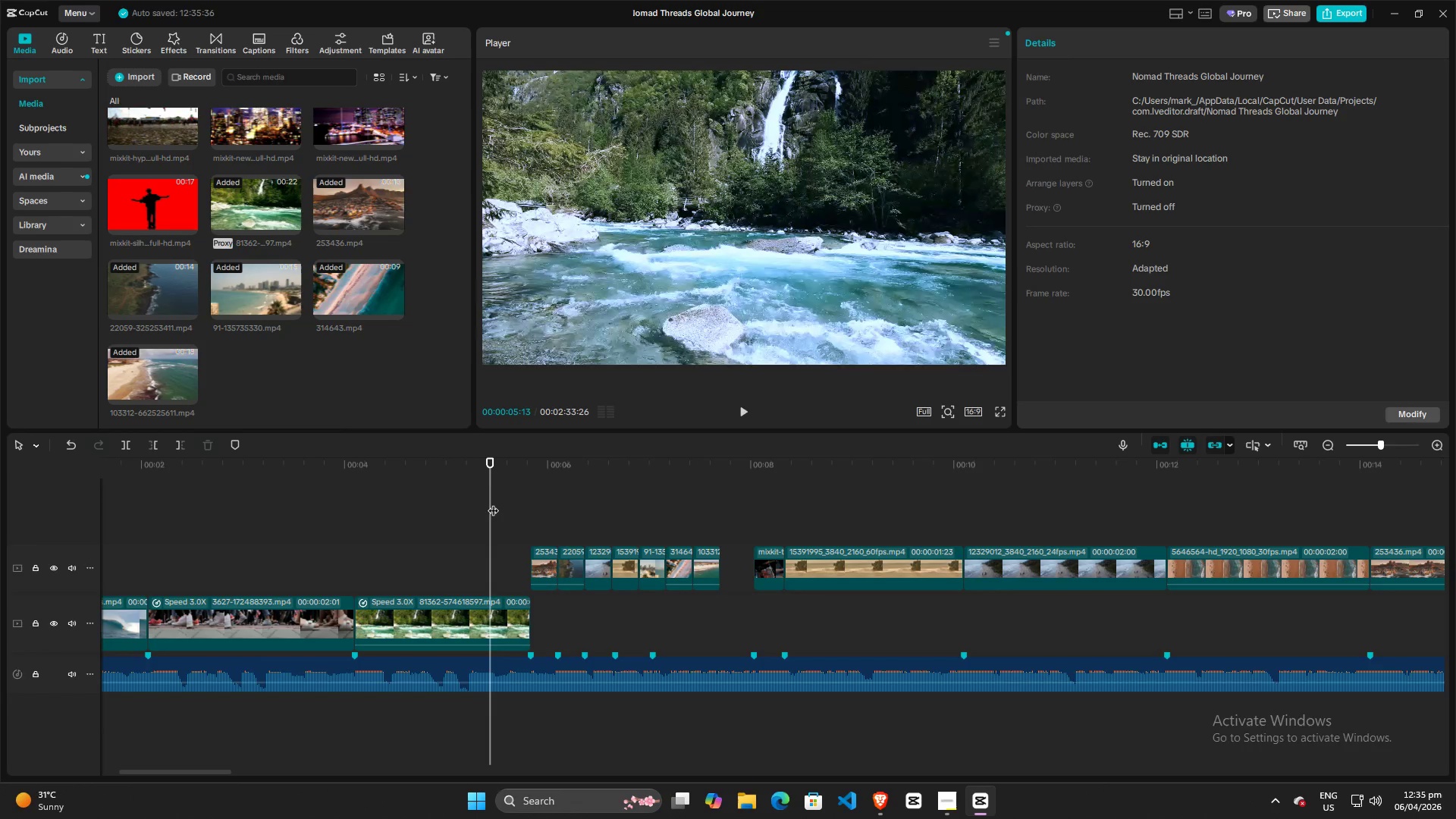 
key(Space)
 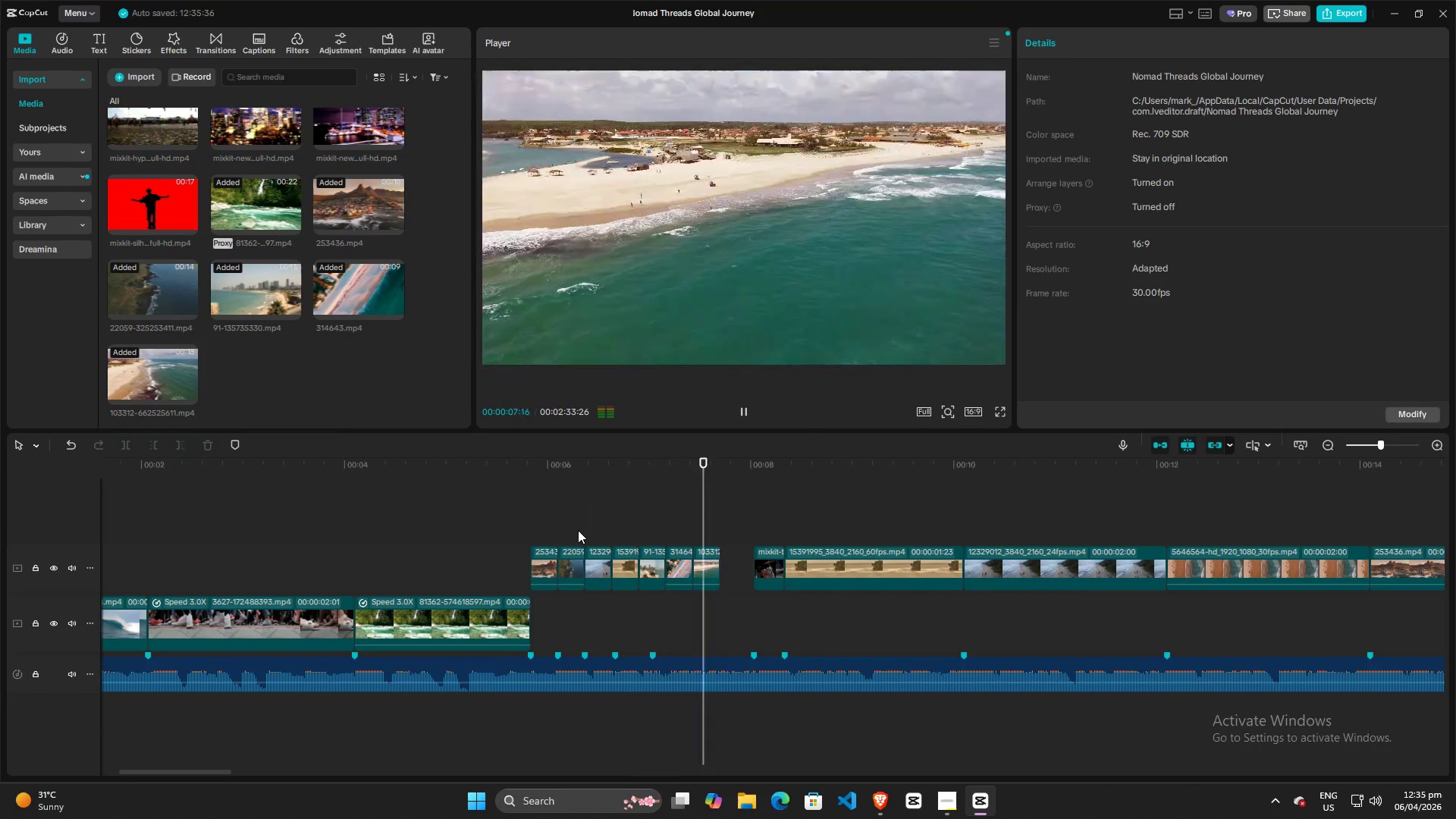 
key(Space)
 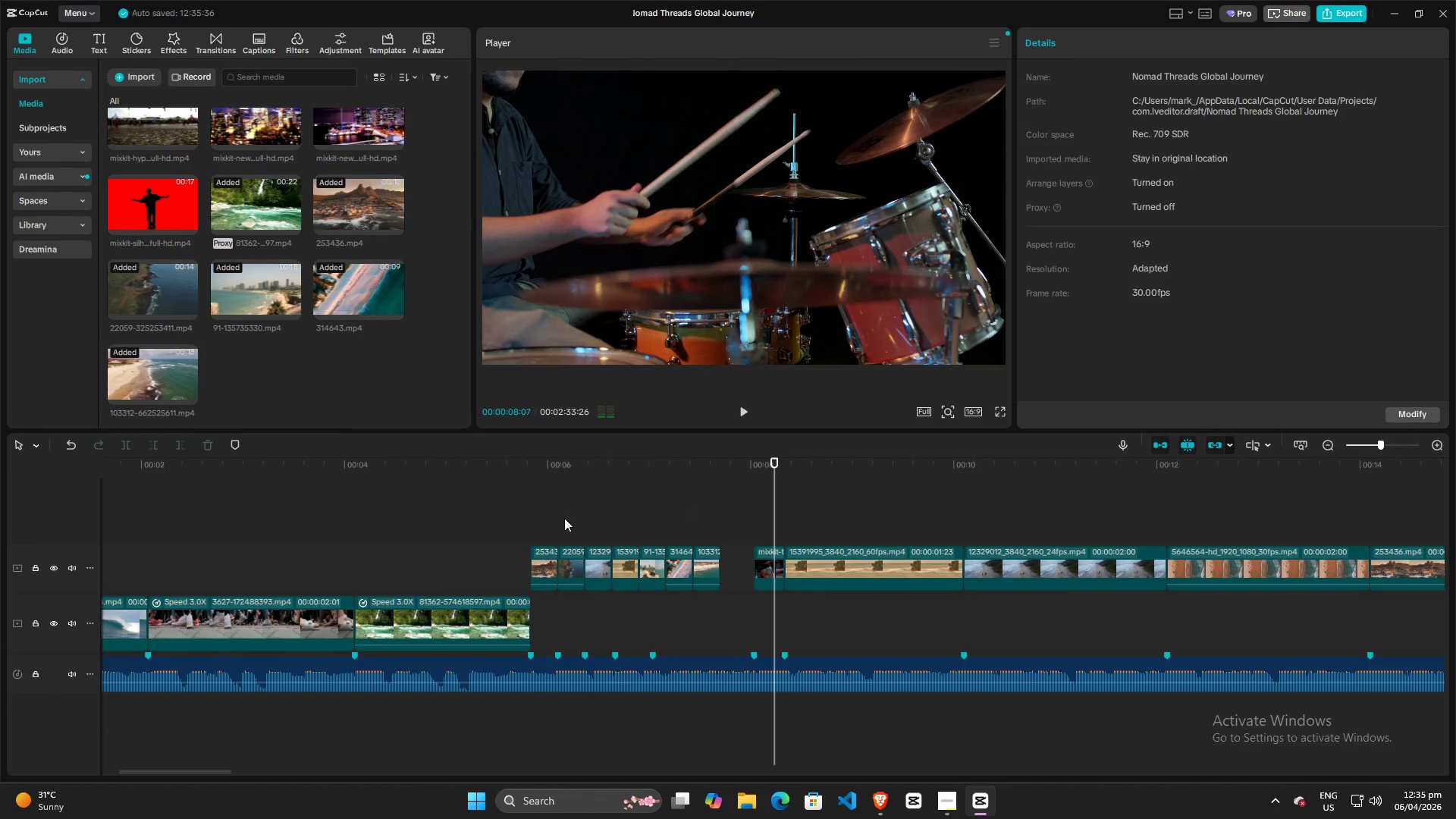 
left_click([544, 513])
 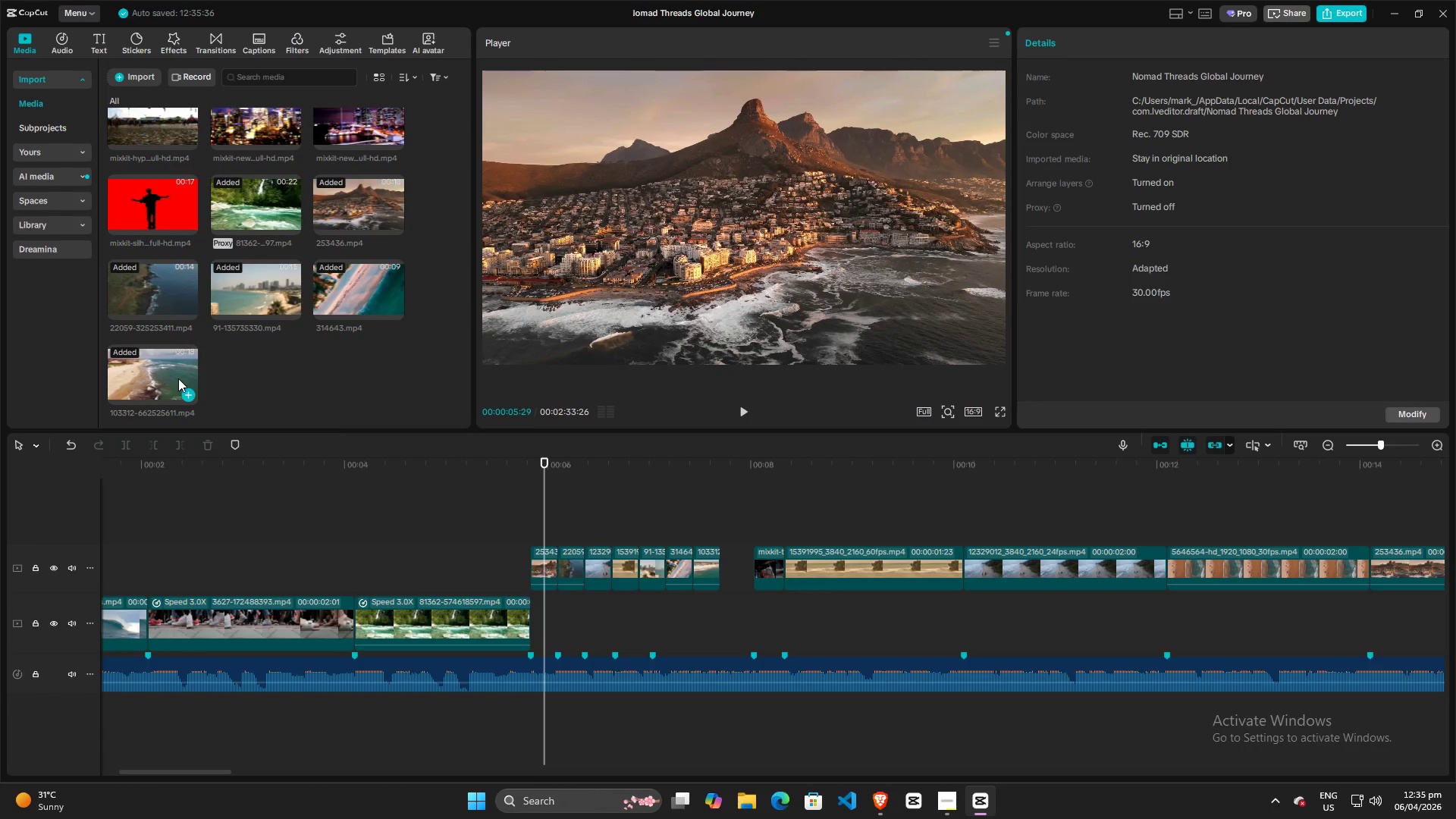 
wait(8.66)
 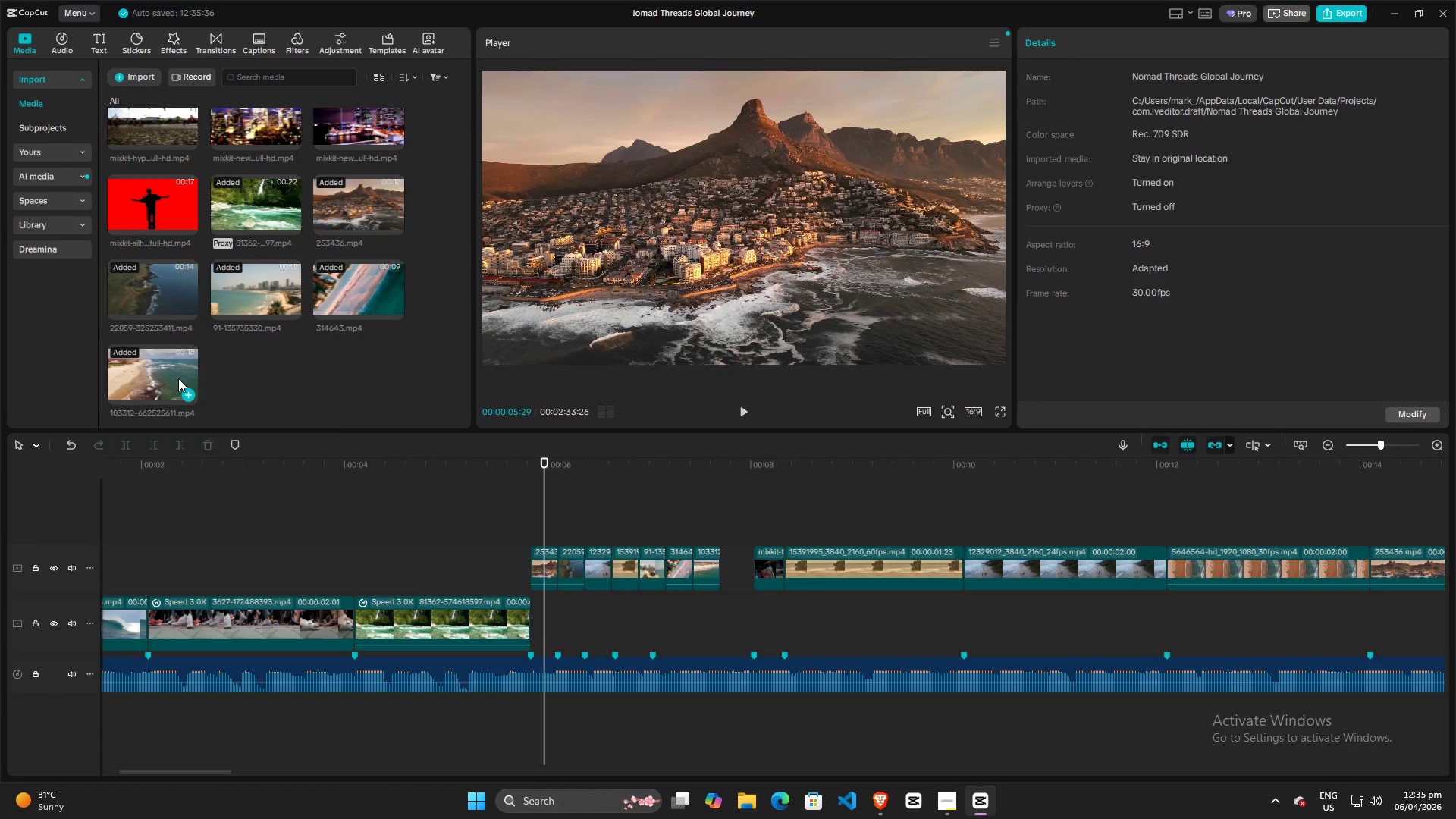 
left_click([886, 802])
 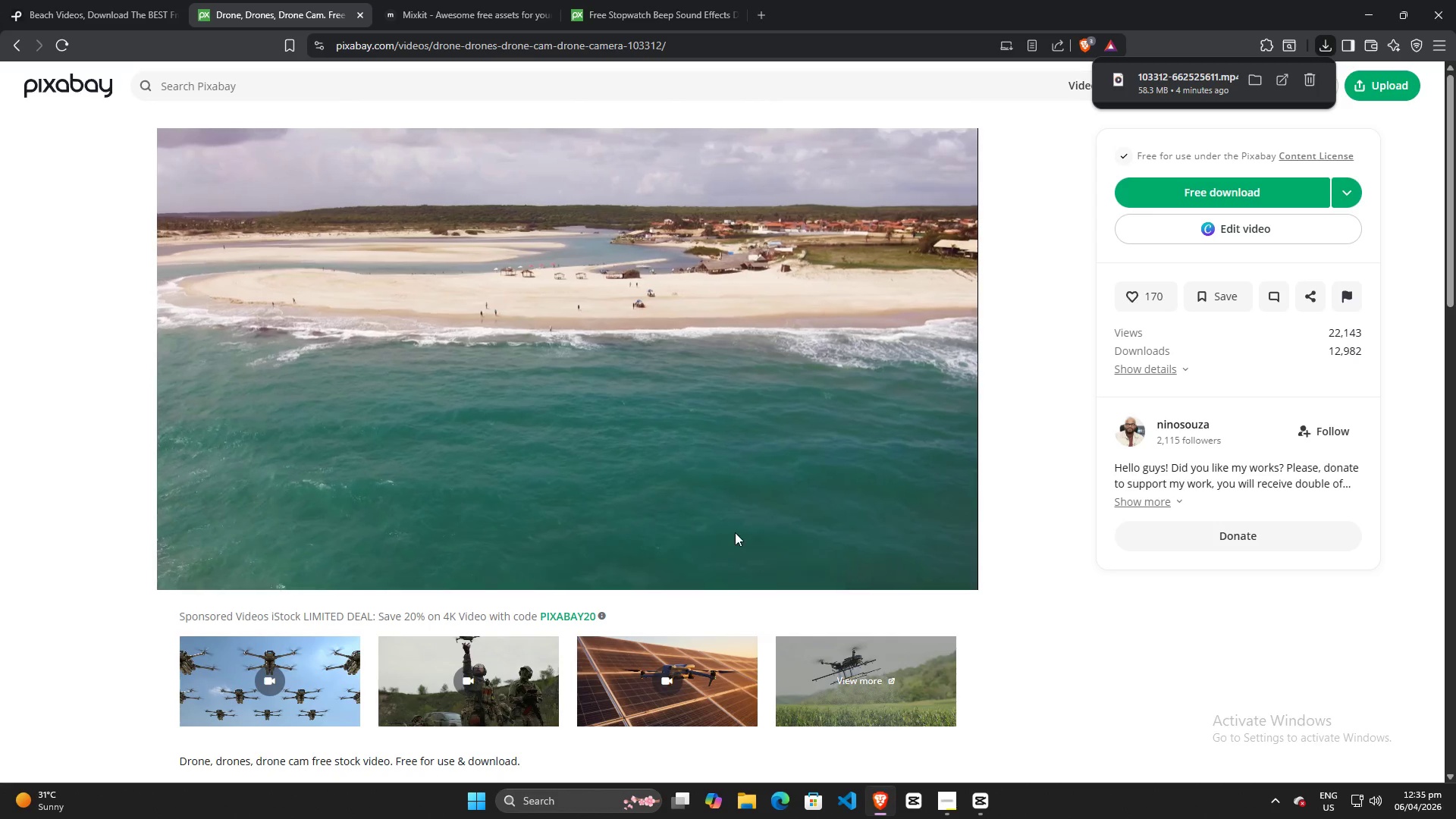 
scroll: coordinate [523, 540], scroll_direction: down, amount: 16.0
 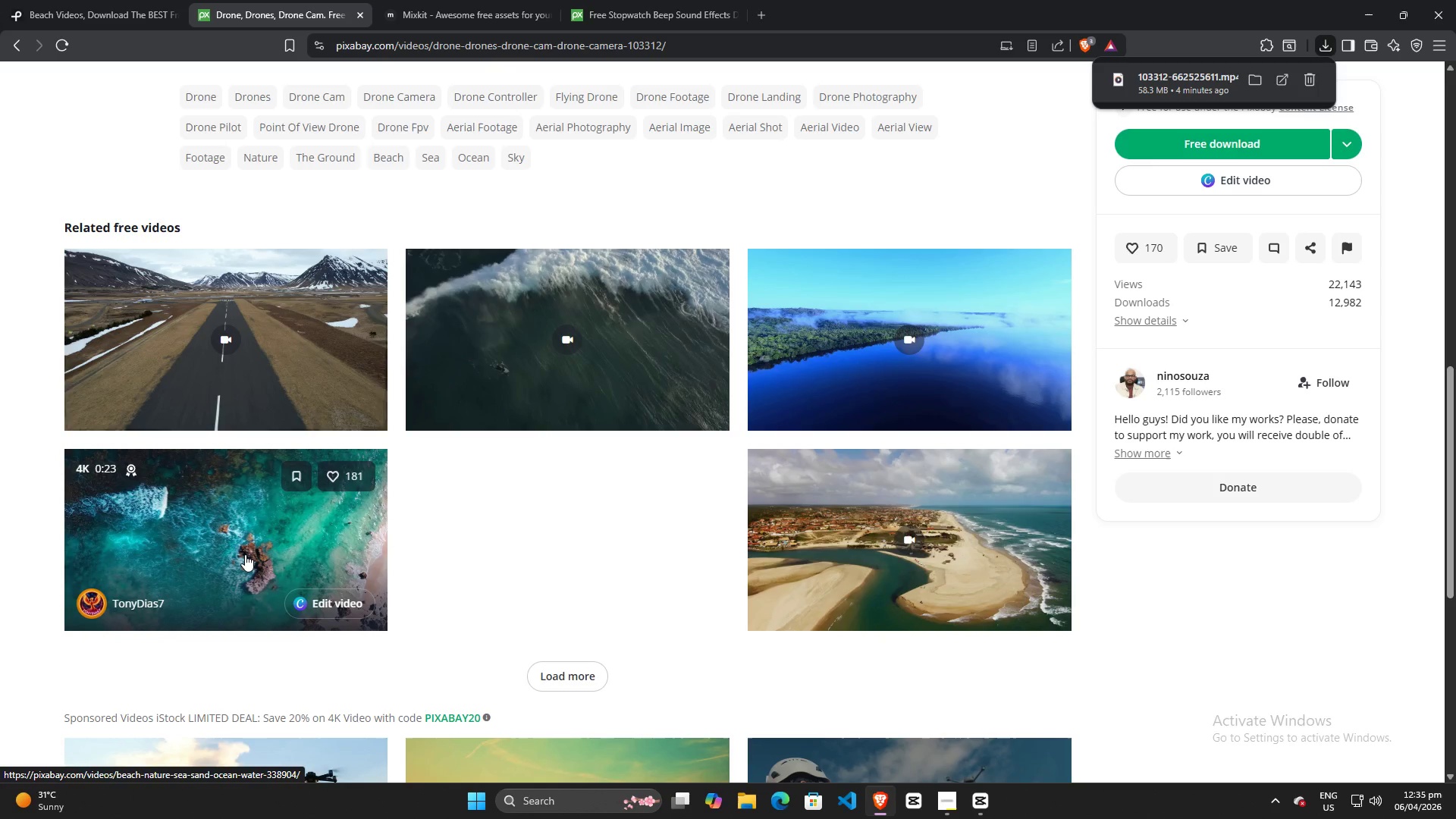 
left_click([245, 554])
 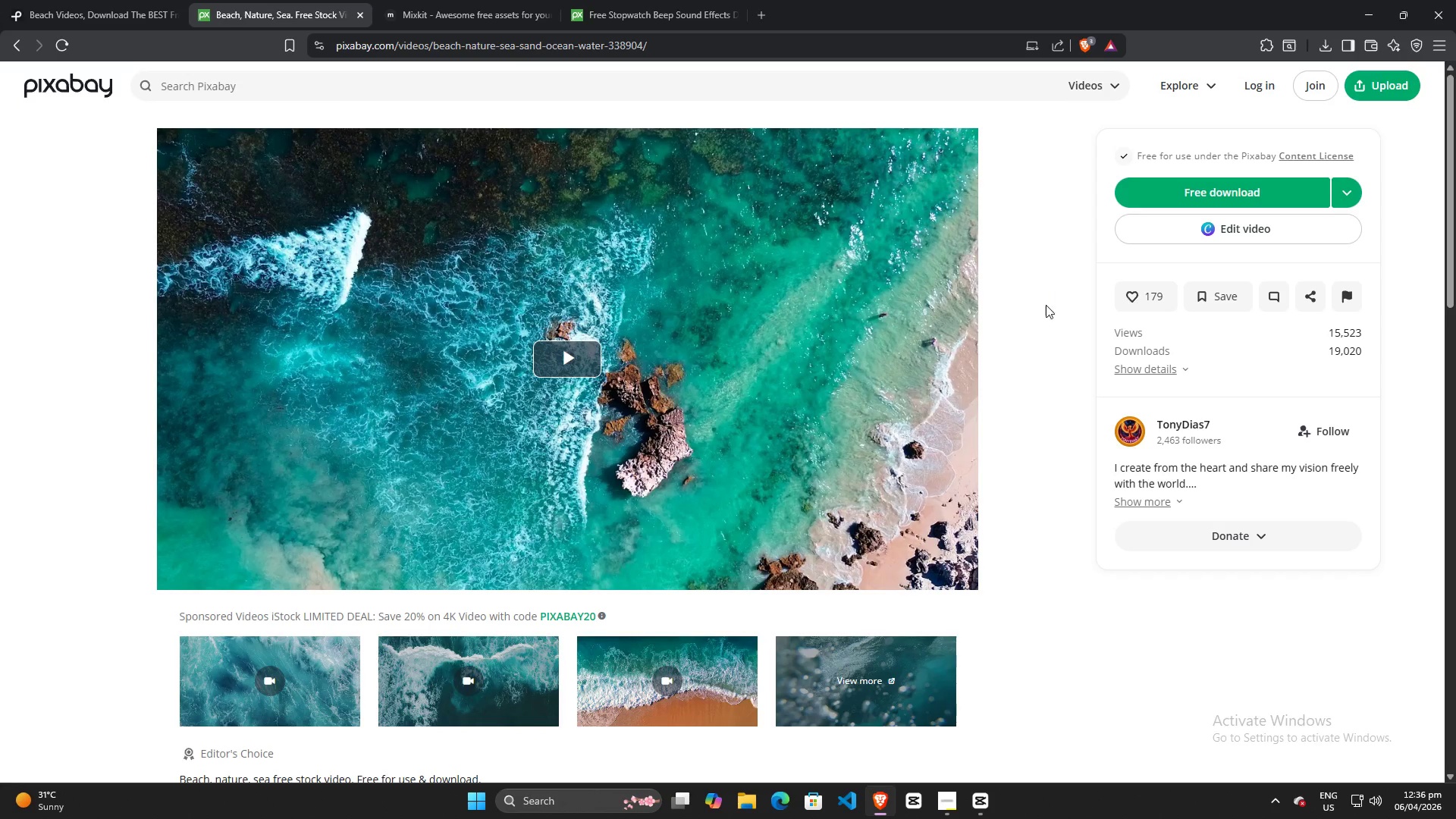 
scroll: coordinate [981, 508], scroll_direction: down, amount: 6.0
 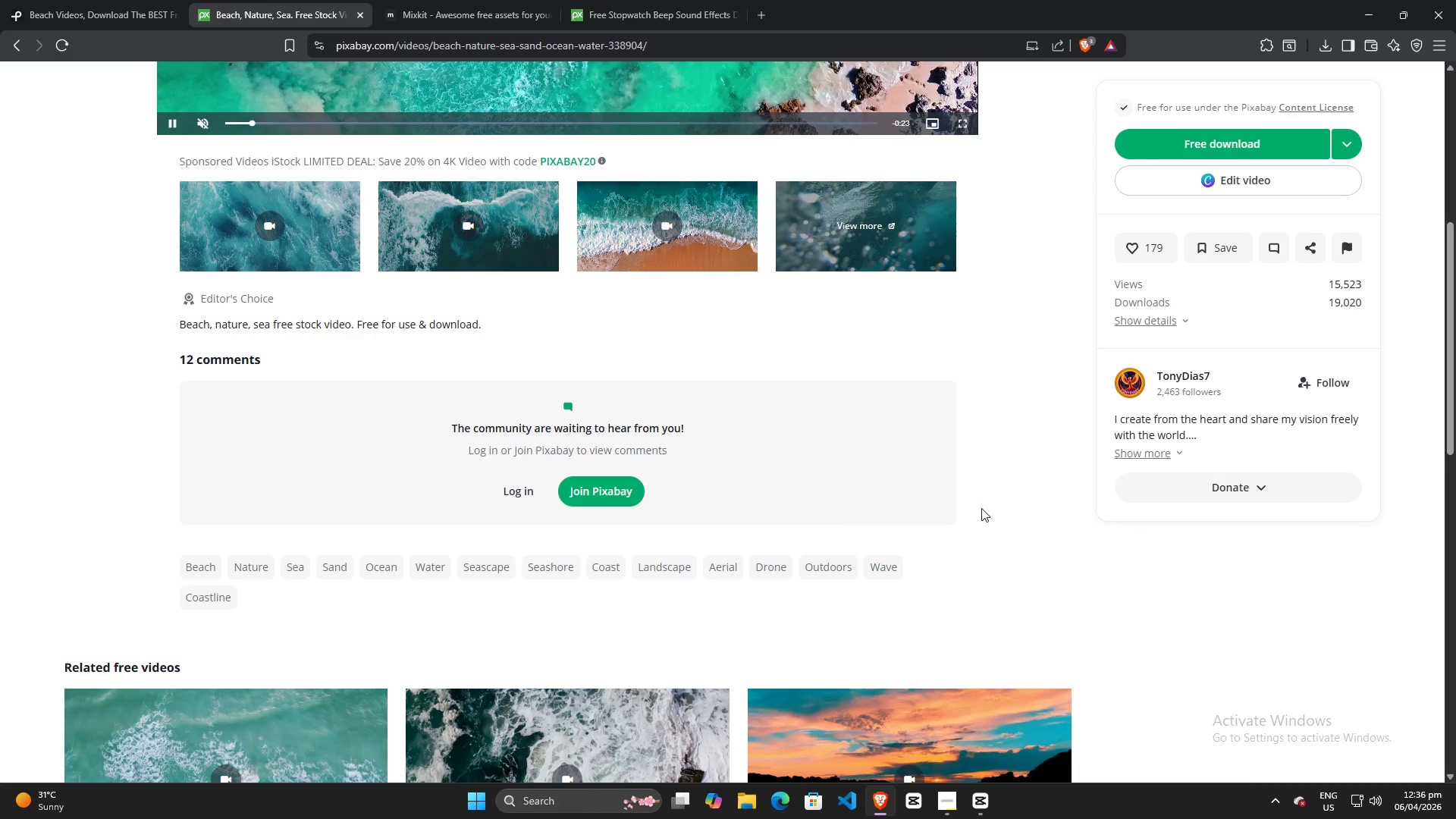 
scroll: coordinate [981, 508], scroll_direction: up, amount: 4.0
 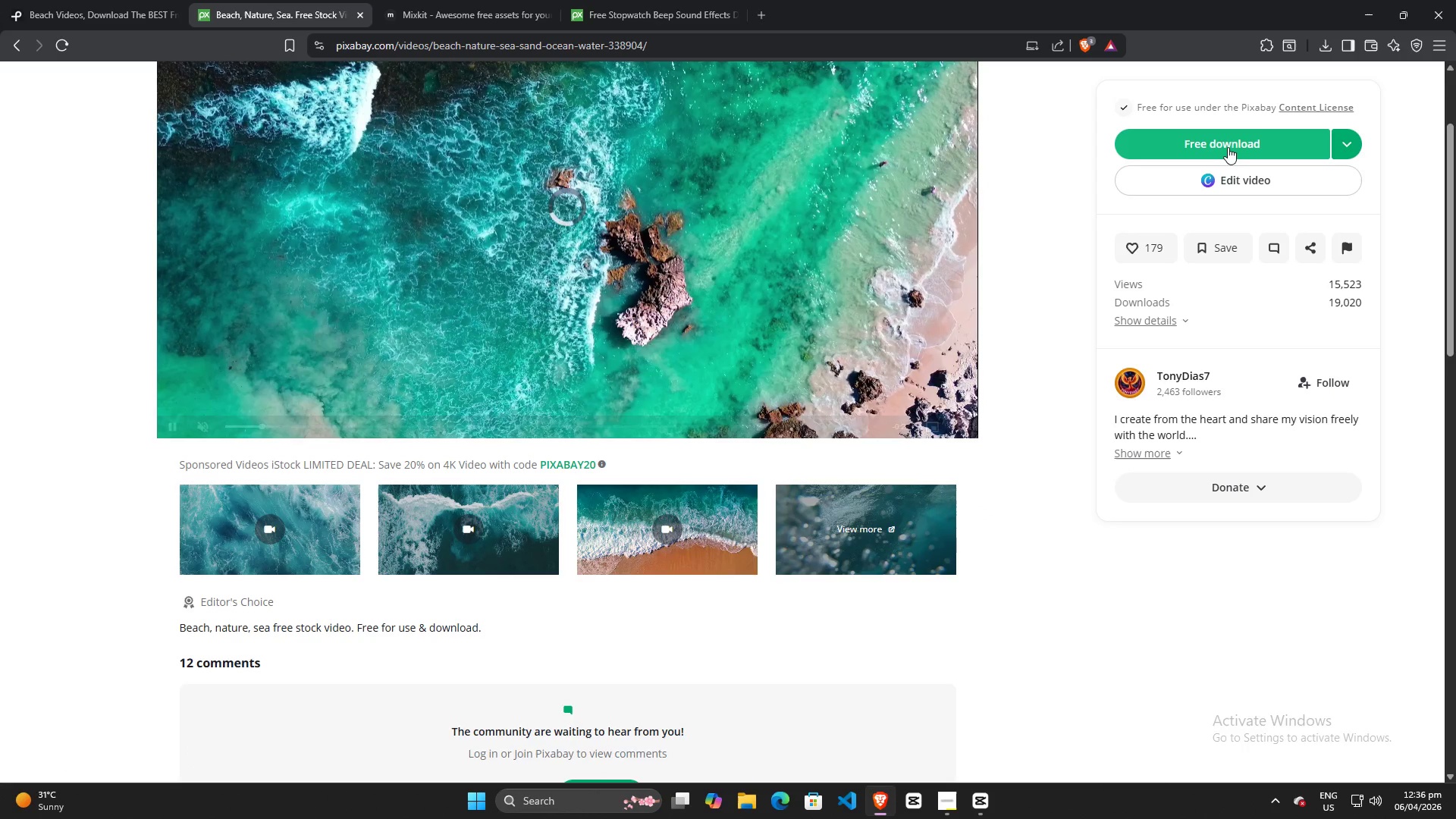 
left_click([1228, 147])
 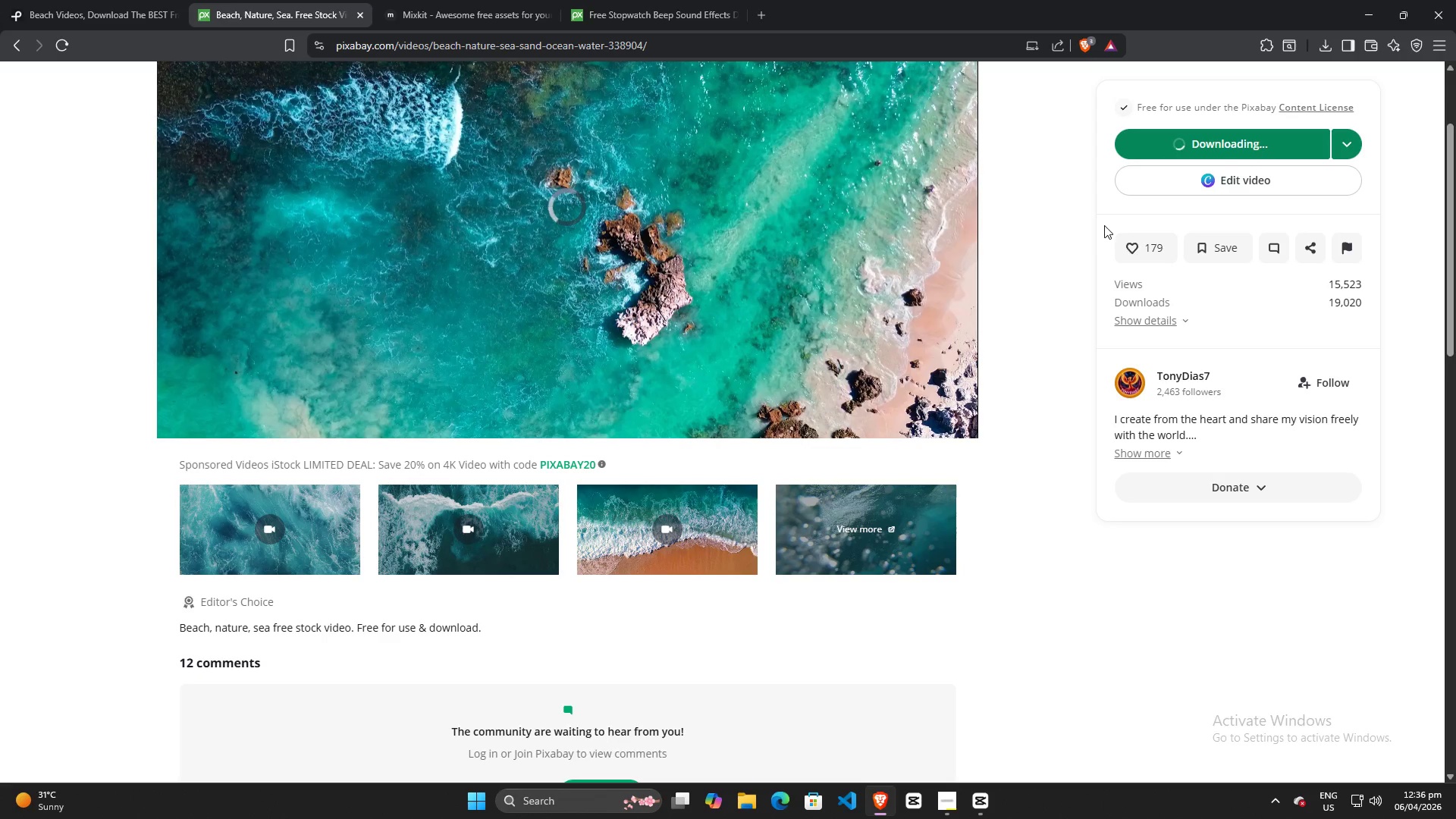 
wait(16.3)
 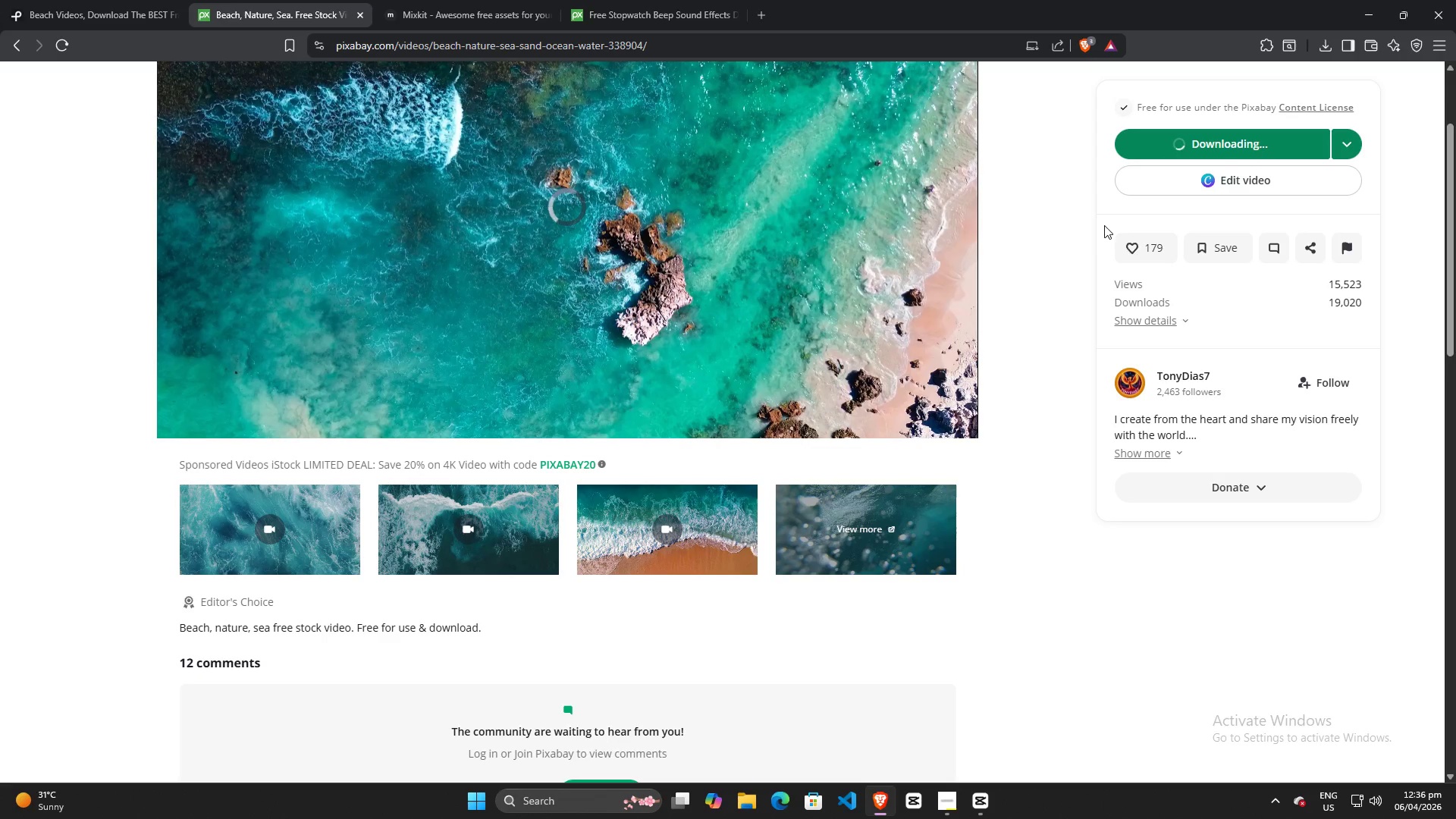 
left_click([618, 381])
 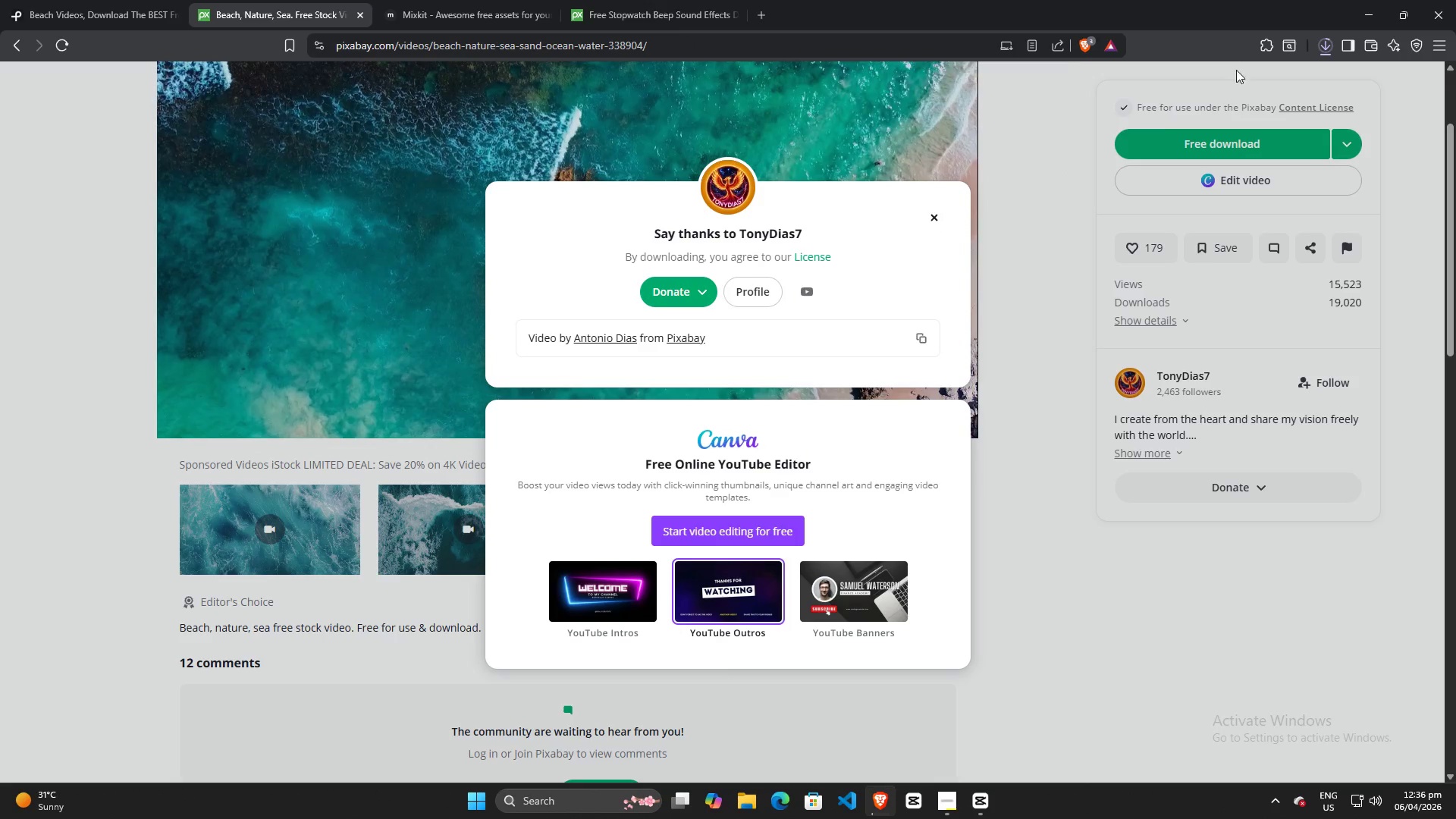 
left_click([937, 216])
 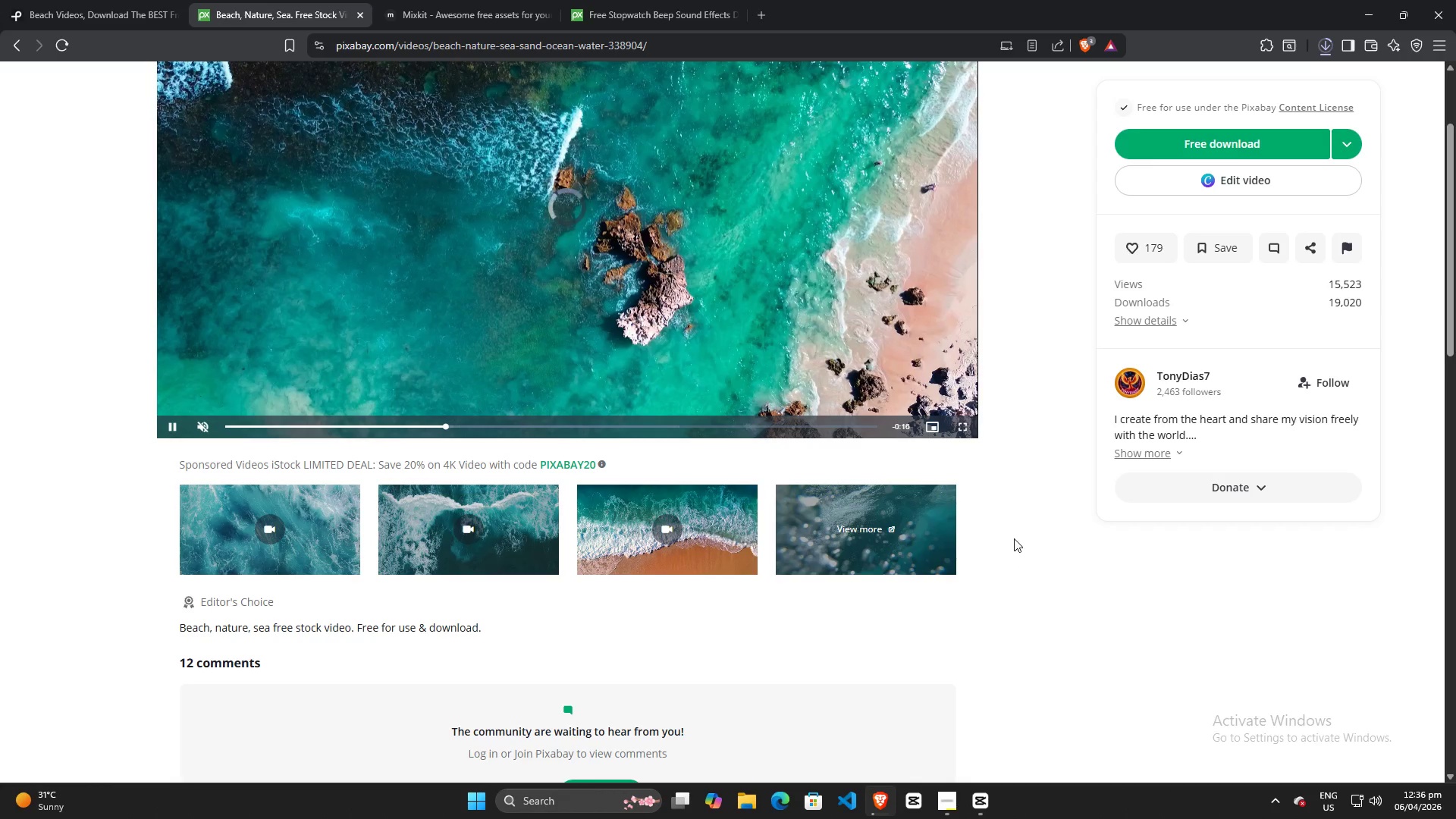 
key(Alt+AltLeft)
 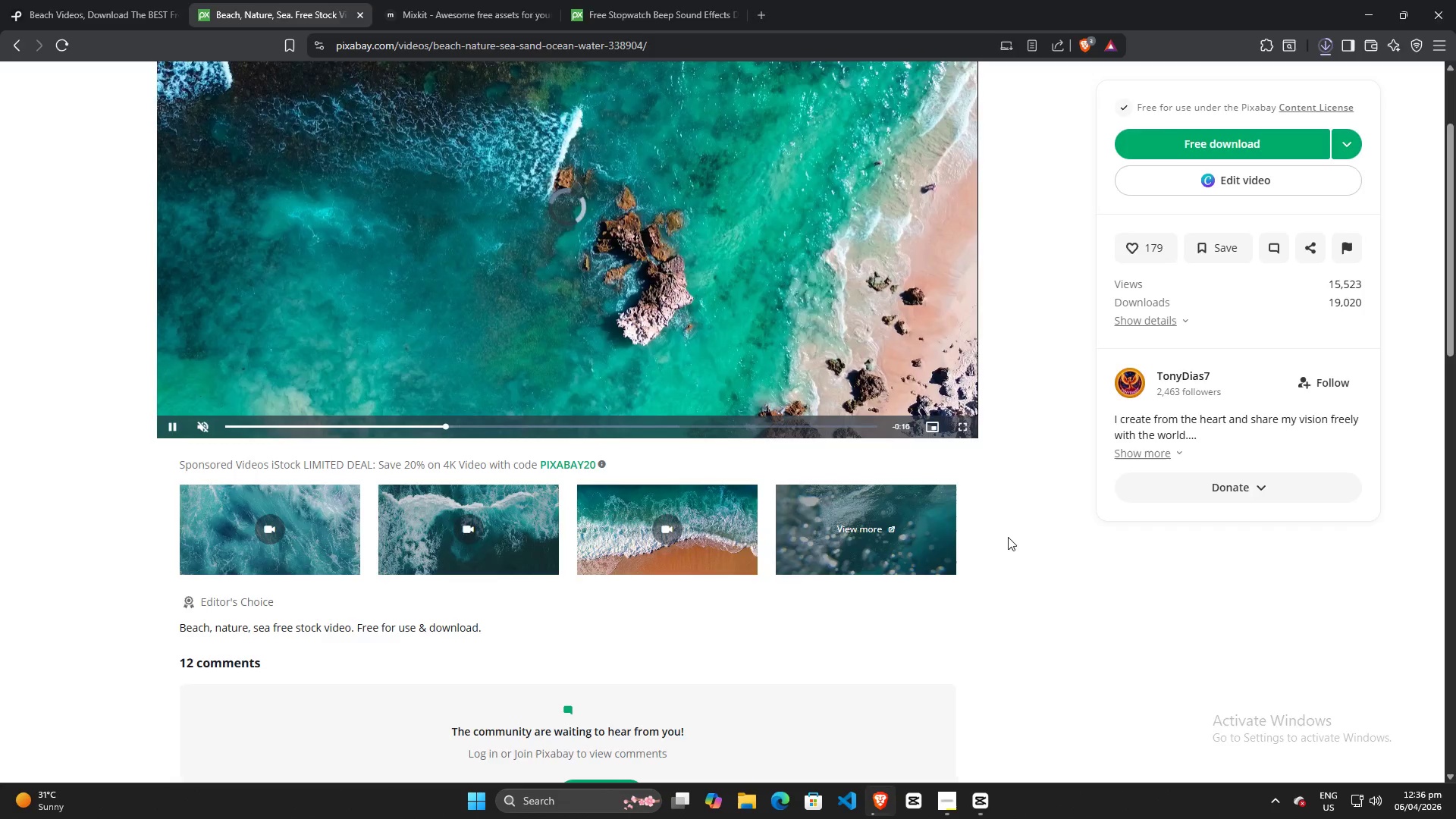 
key(Alt+Tab)
 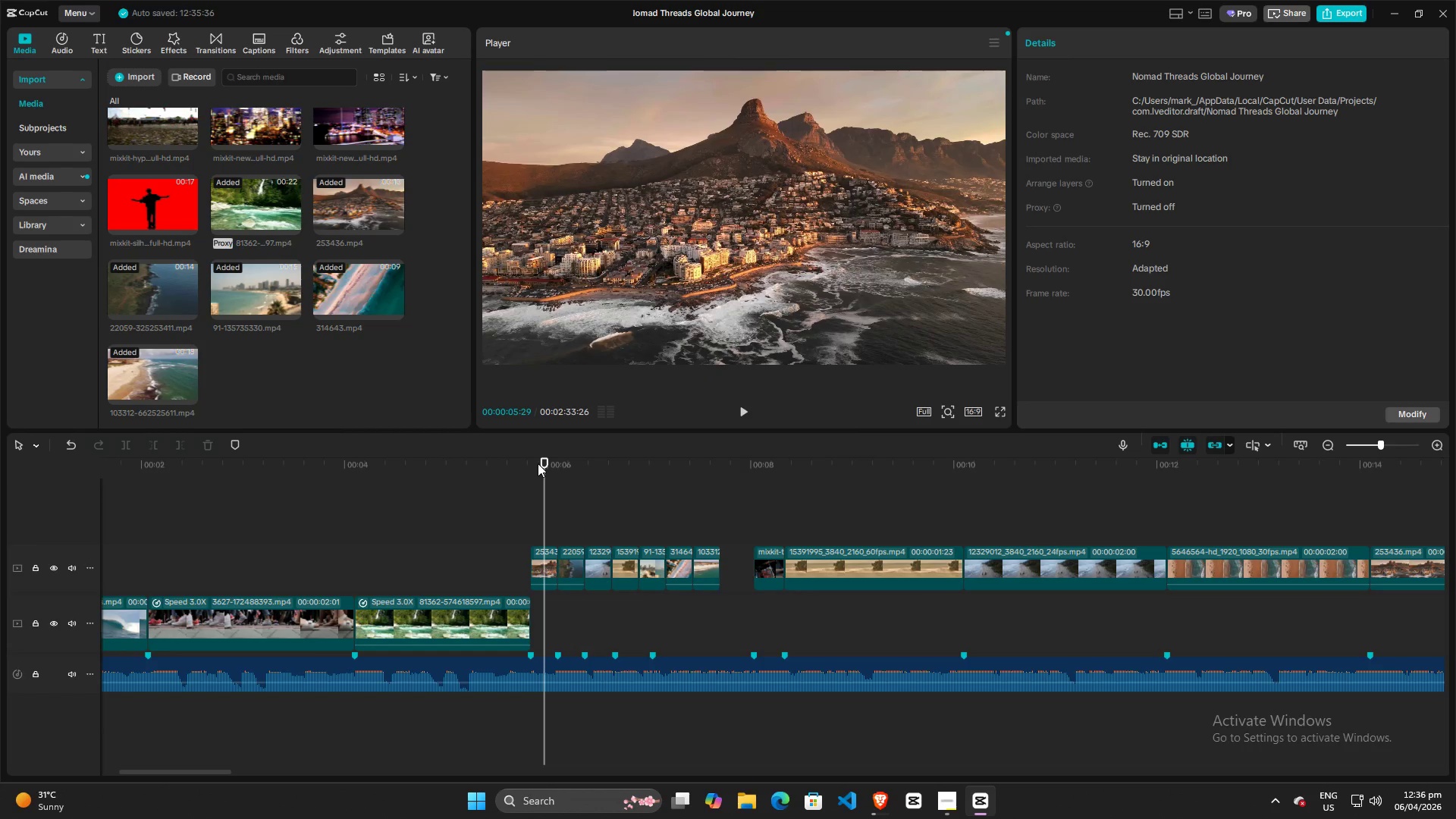 
left_click_drag(start_coordinate=[541, 462], to_coordinate=[747, 485])
 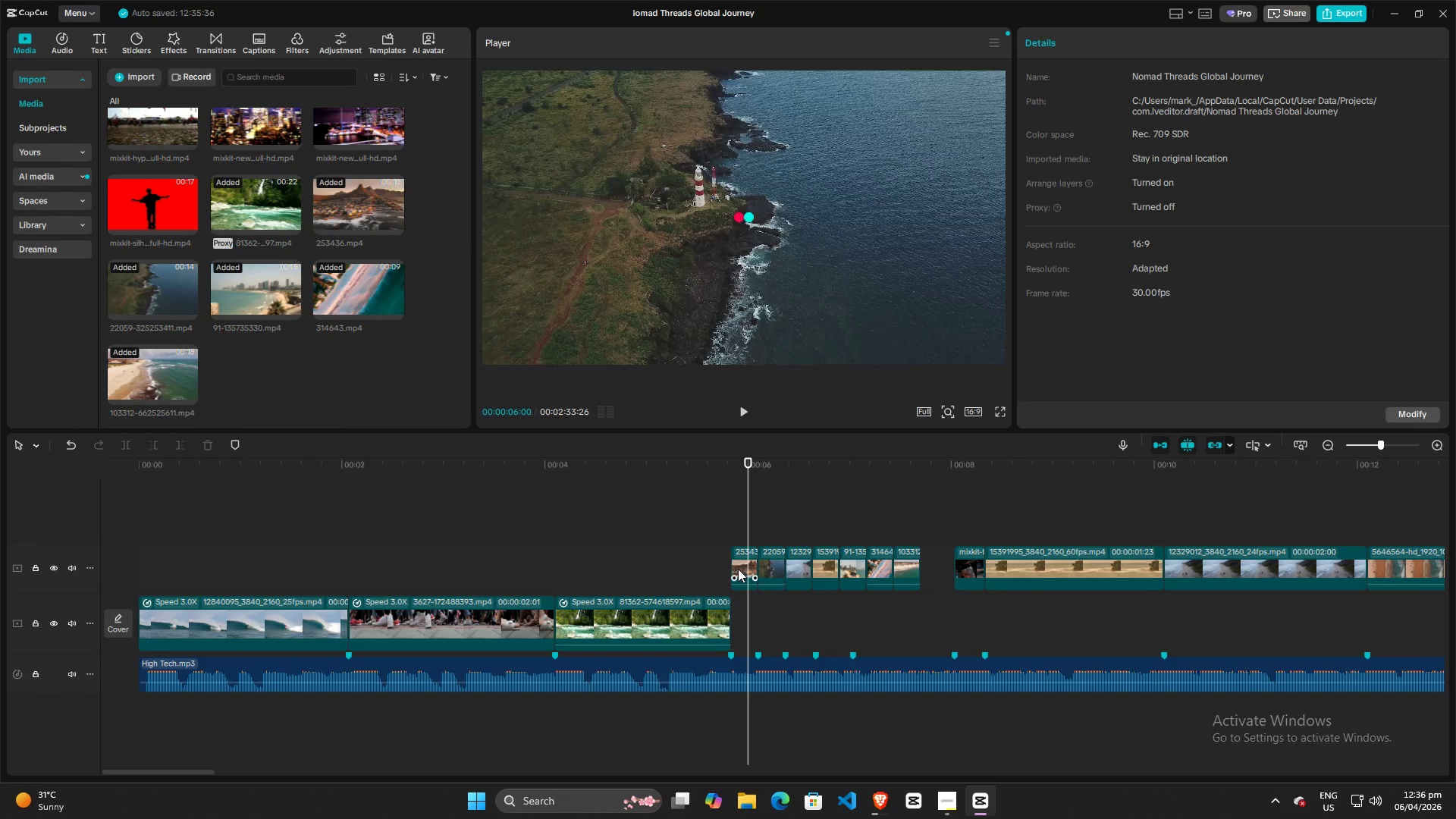 
left_click([737, 568])
 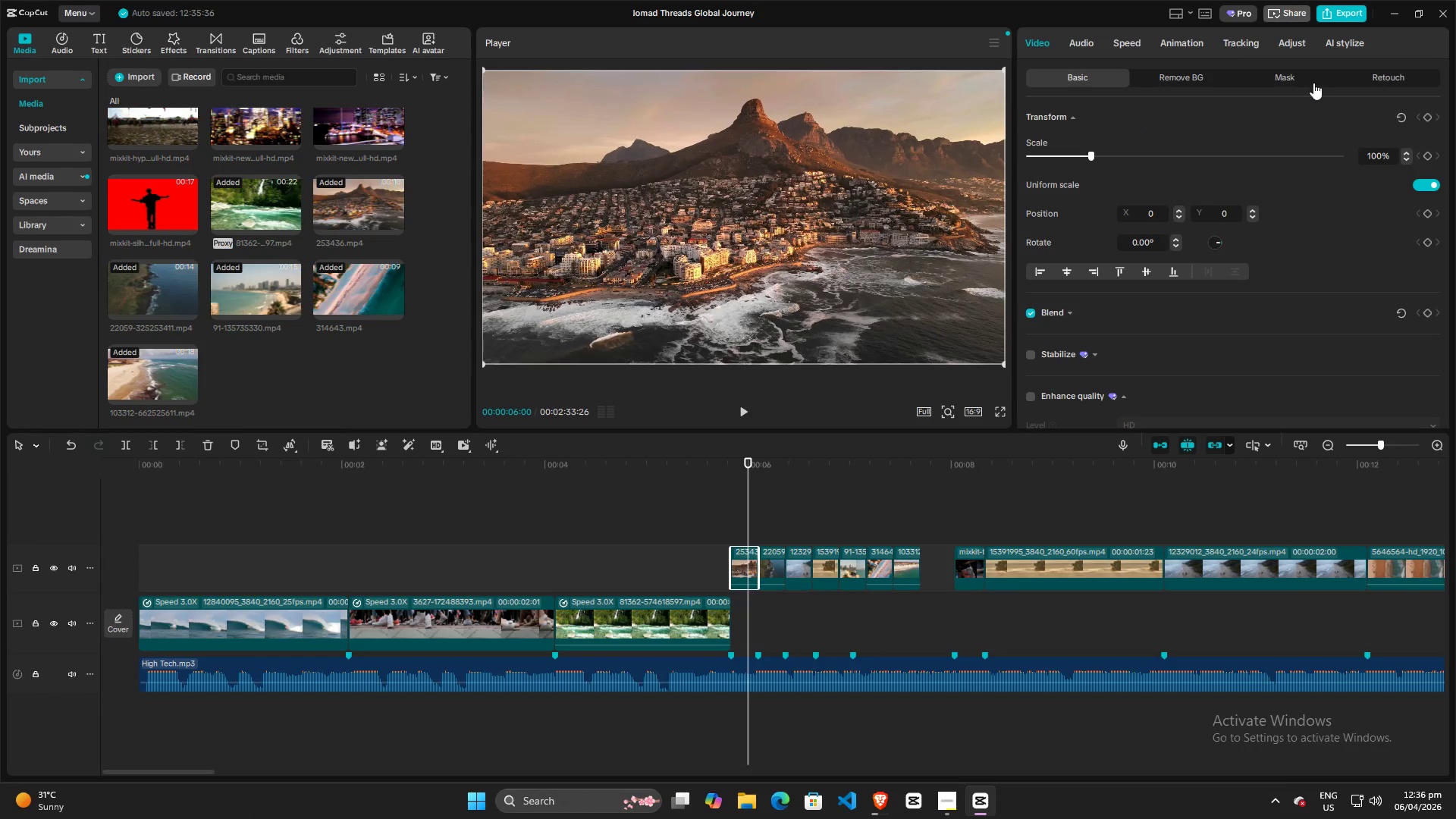 
left_click([1296, 42])
 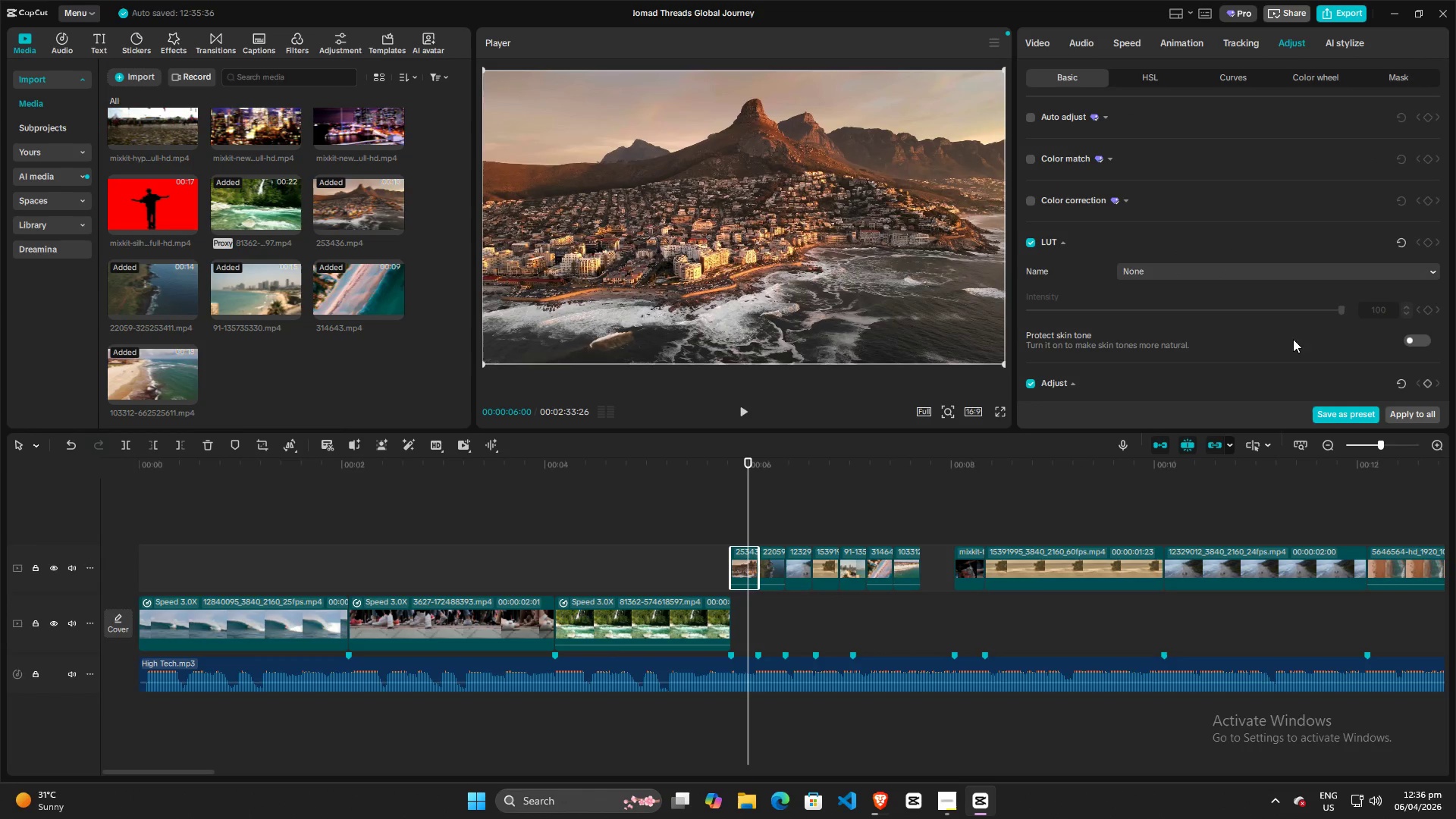 
scroll: coordinate [1286, 341], scroll_direction: down, amount: 7.0
 